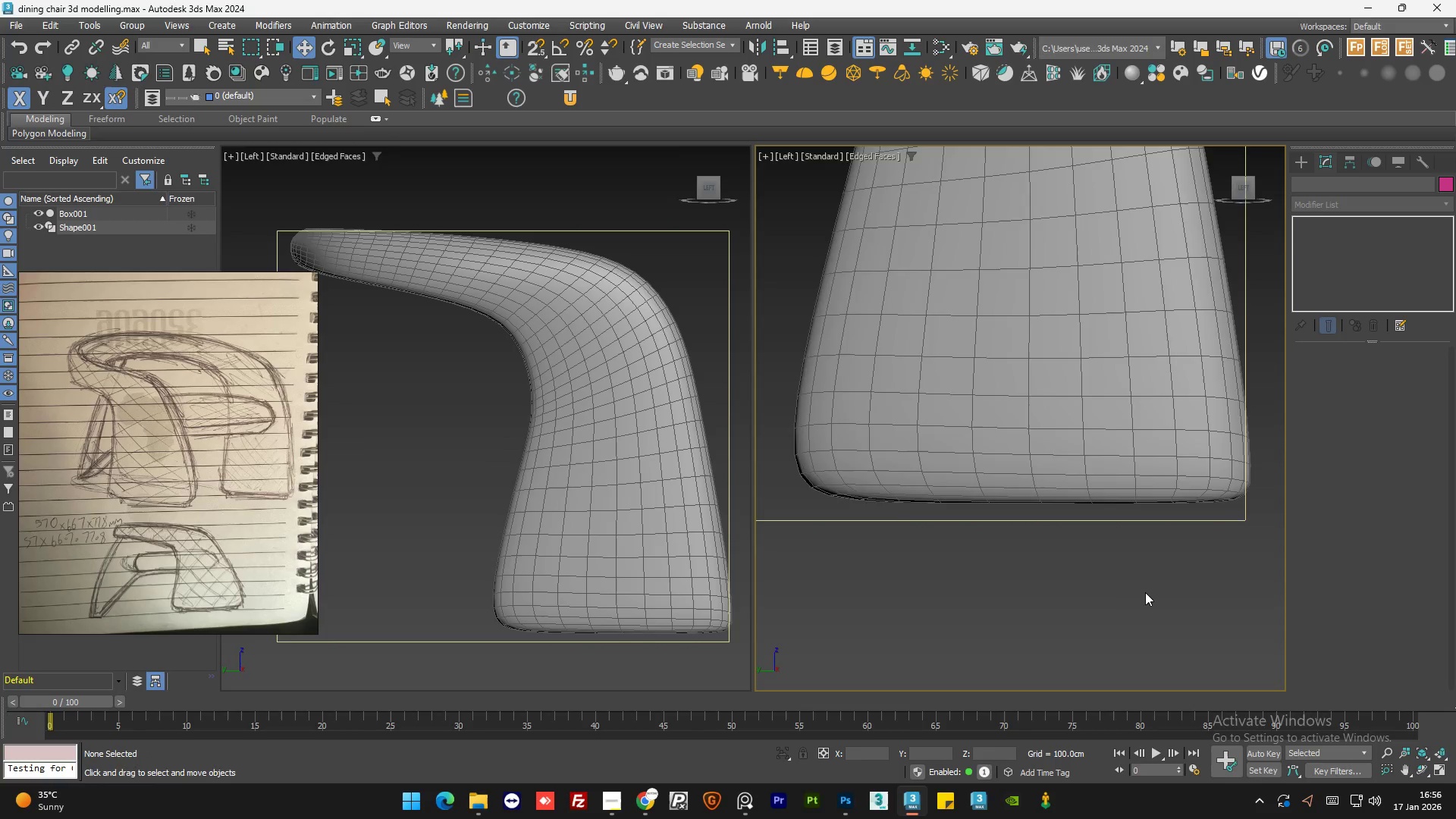 
scroll: coordinate [1142, 595], scroll_direction: down, amount: 2.0
 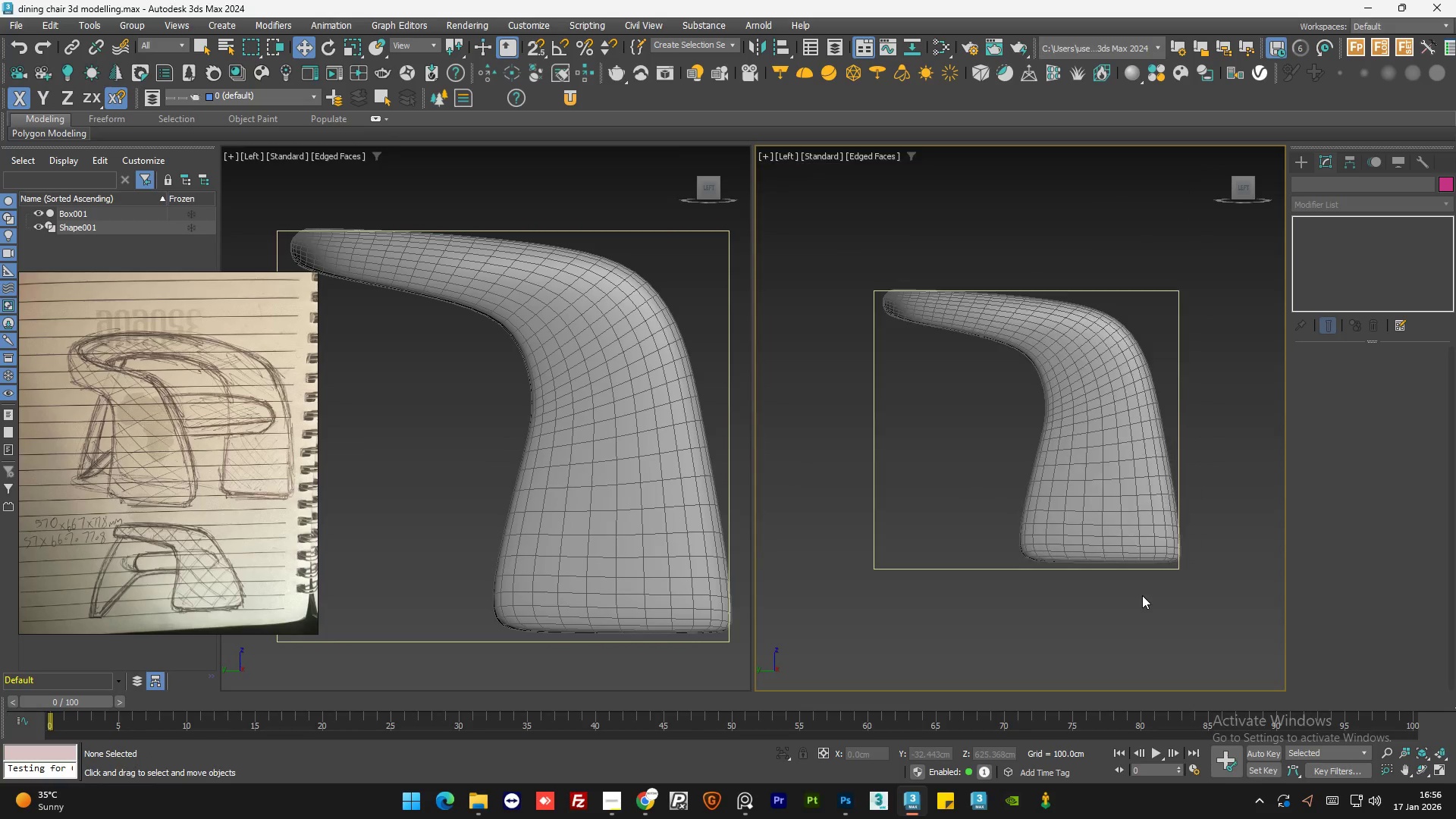 
key(F4)
 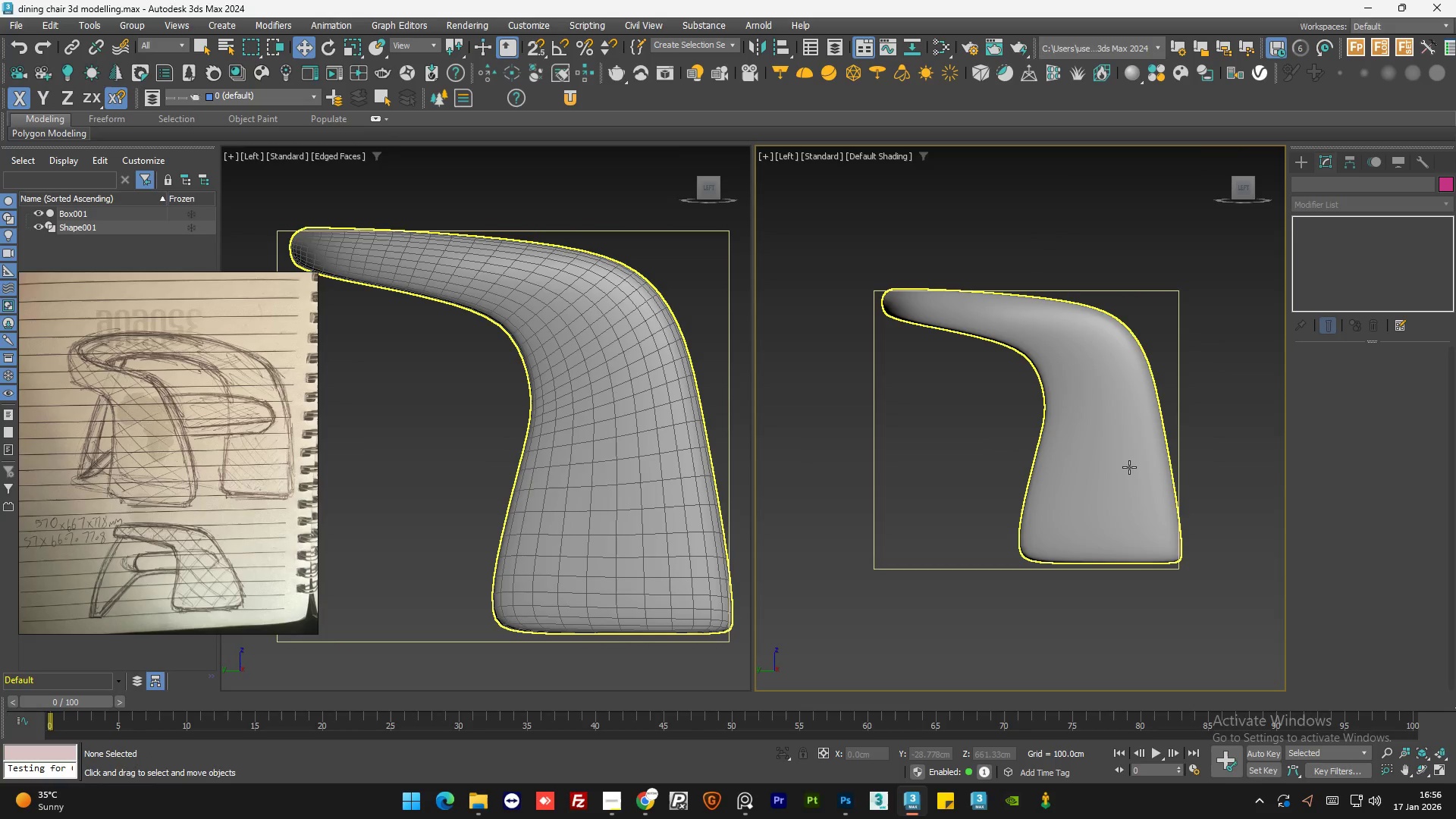 
left_click([1129, 467])
 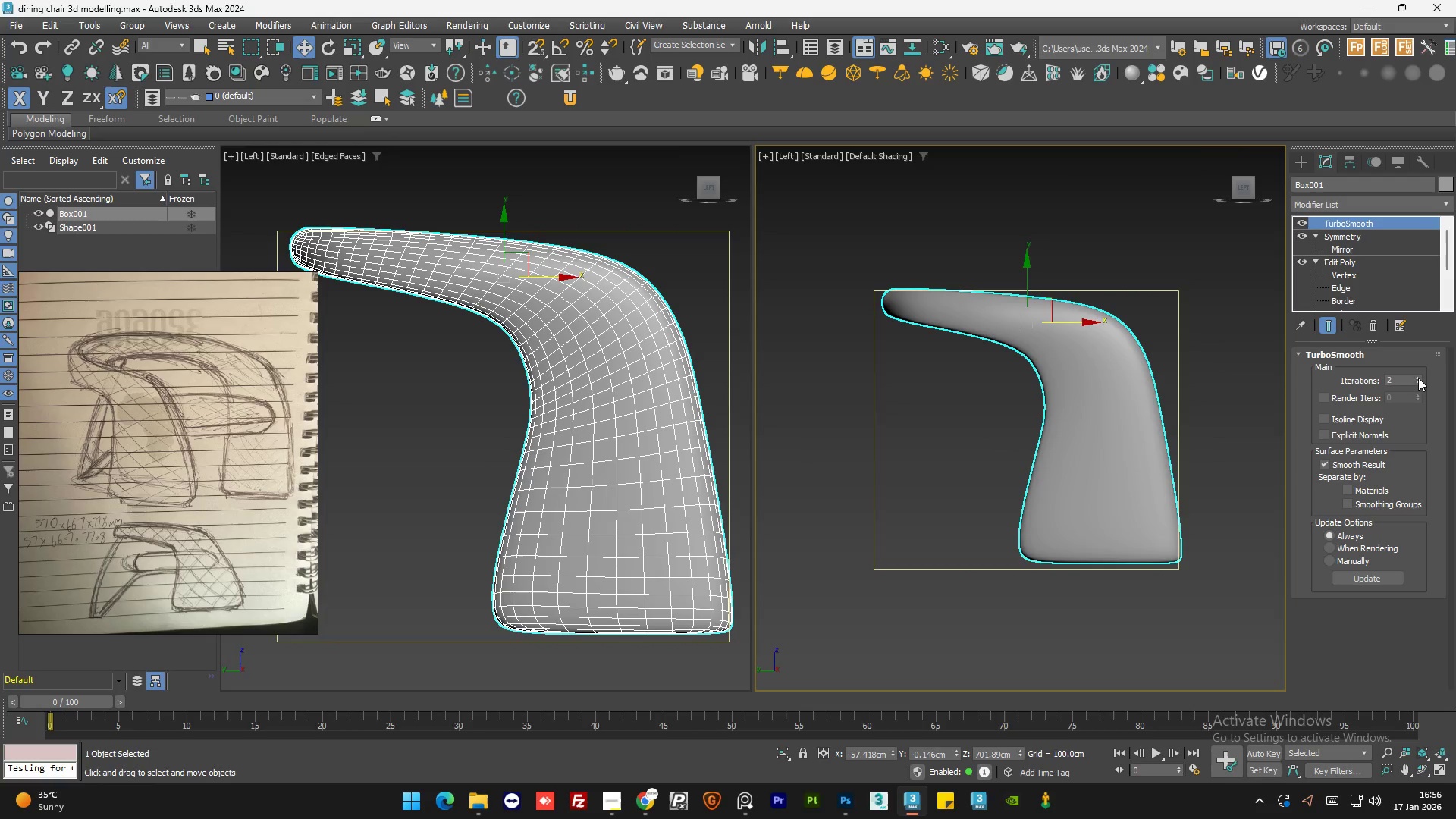 
left_click([1415, 382])
 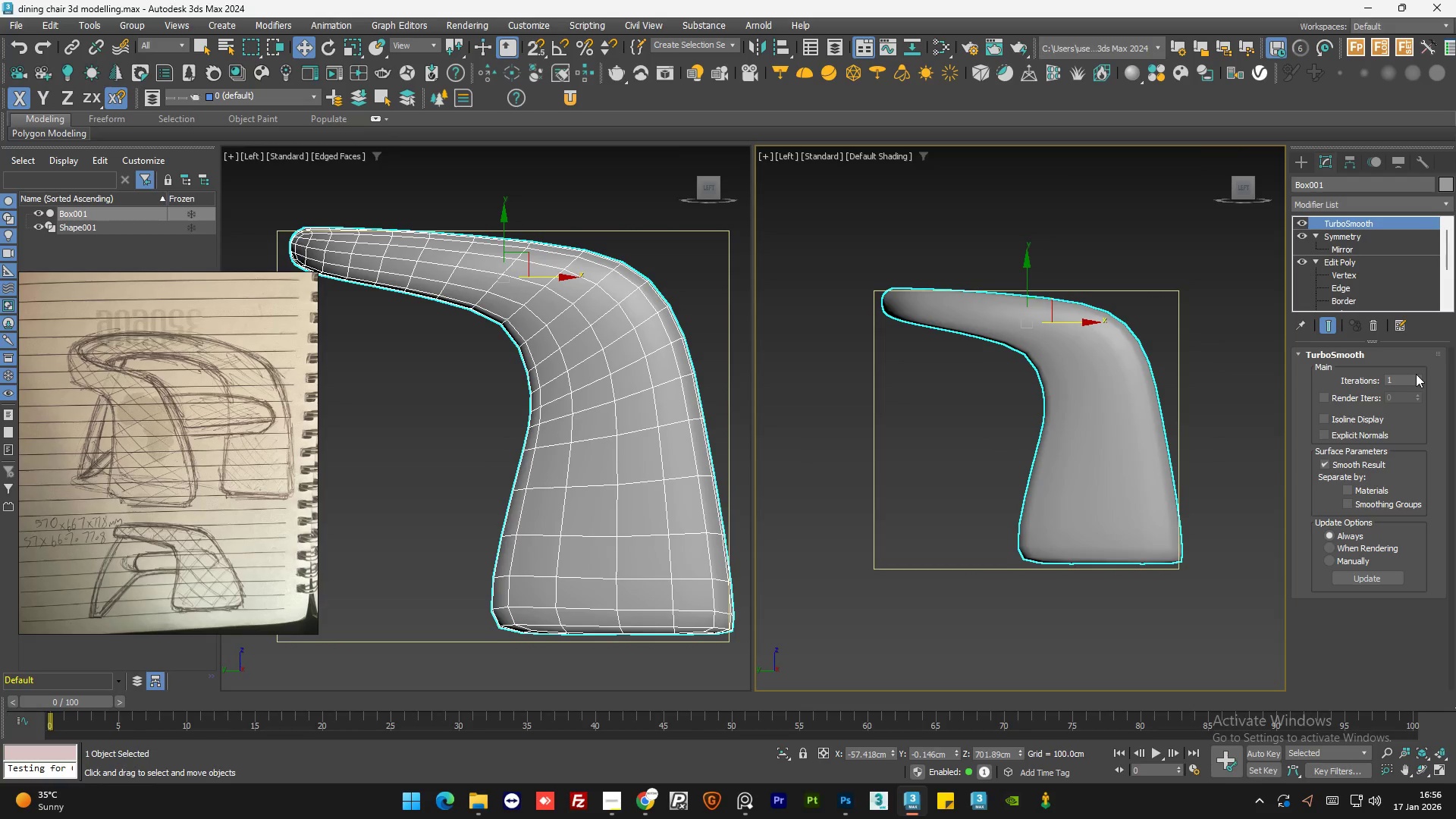 
left_click([1416, 374])
 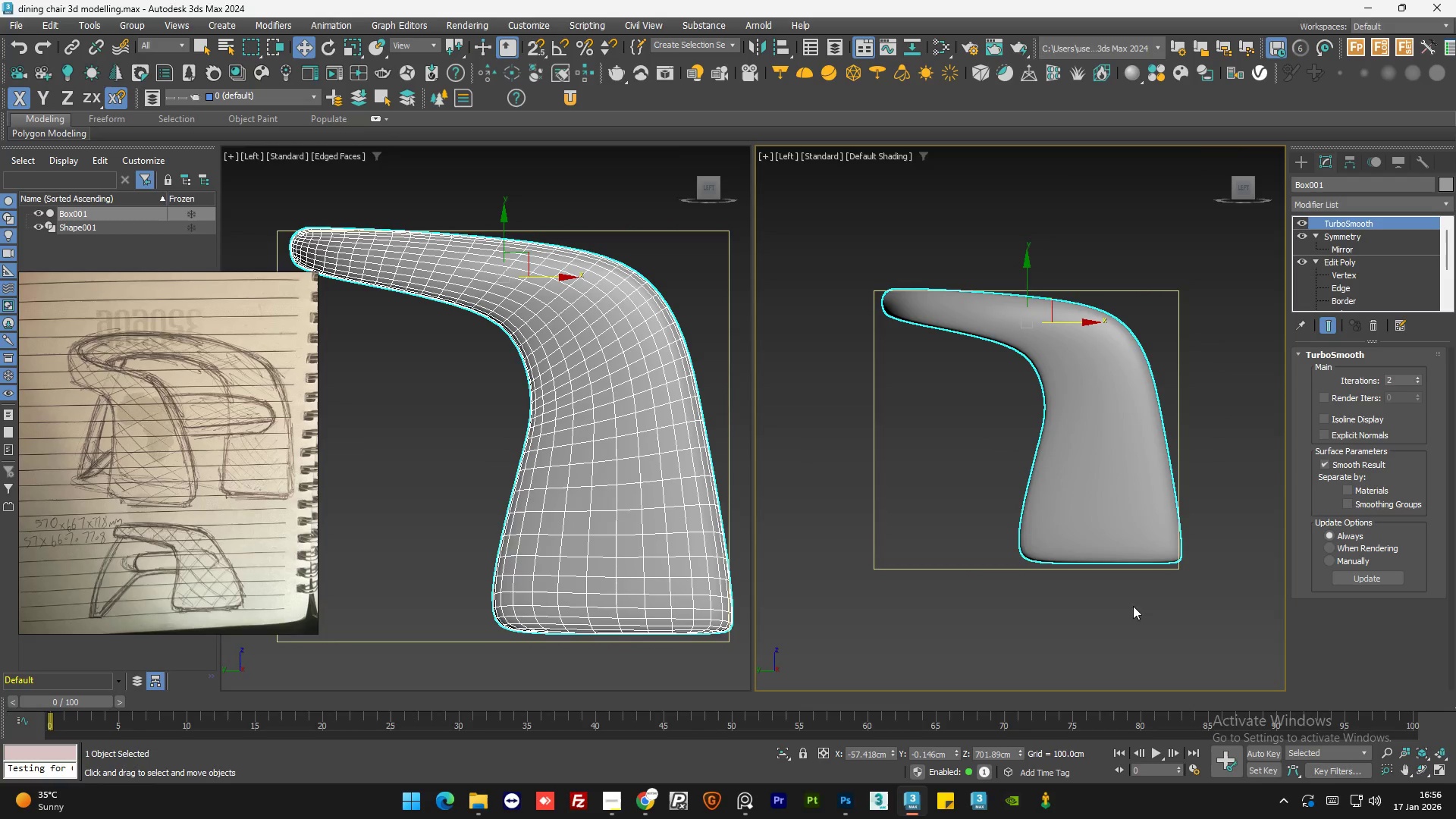 
left_click([1068, 648])
 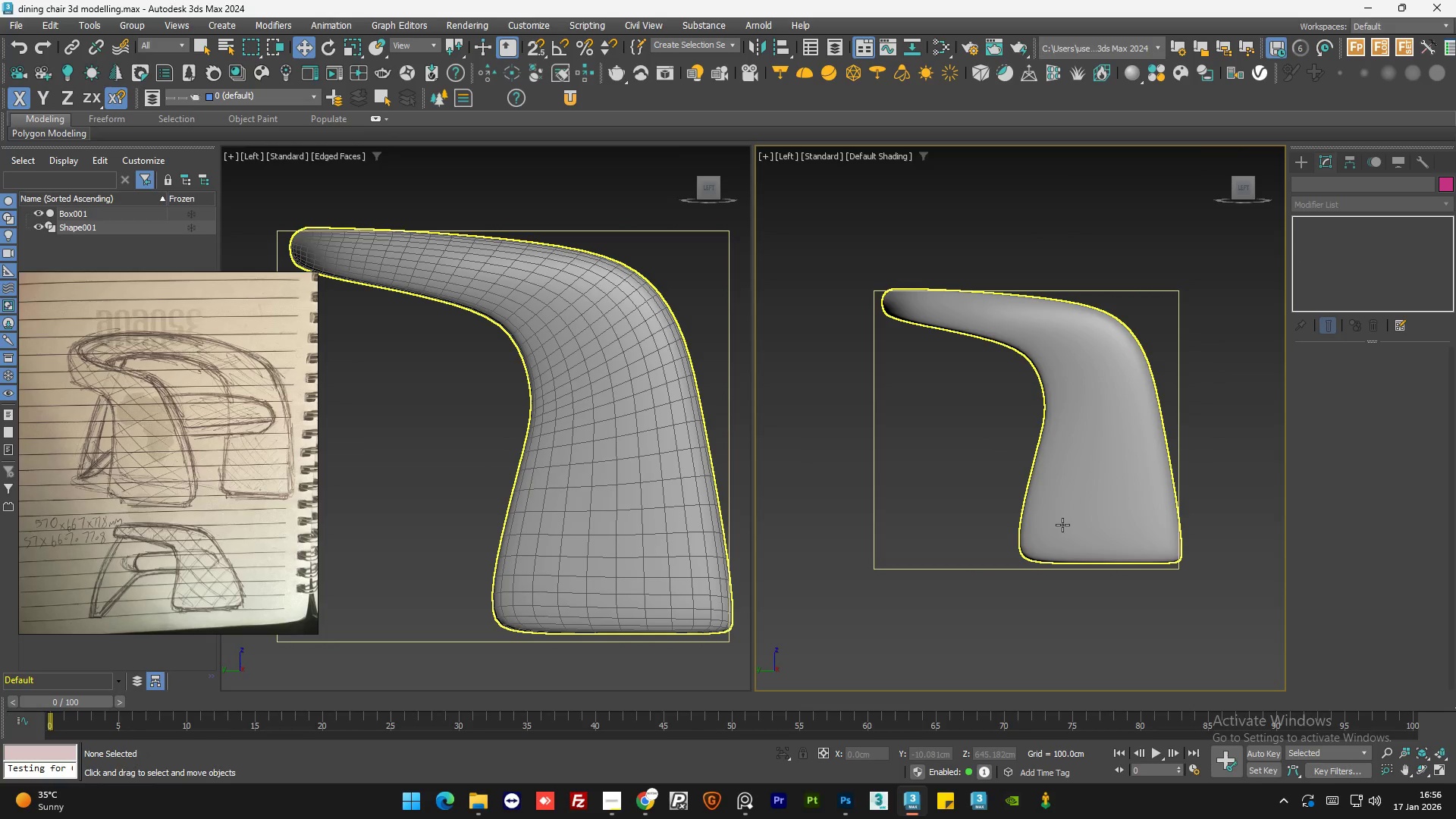 
hold_key(key=AltLeft, duration=0.81)
 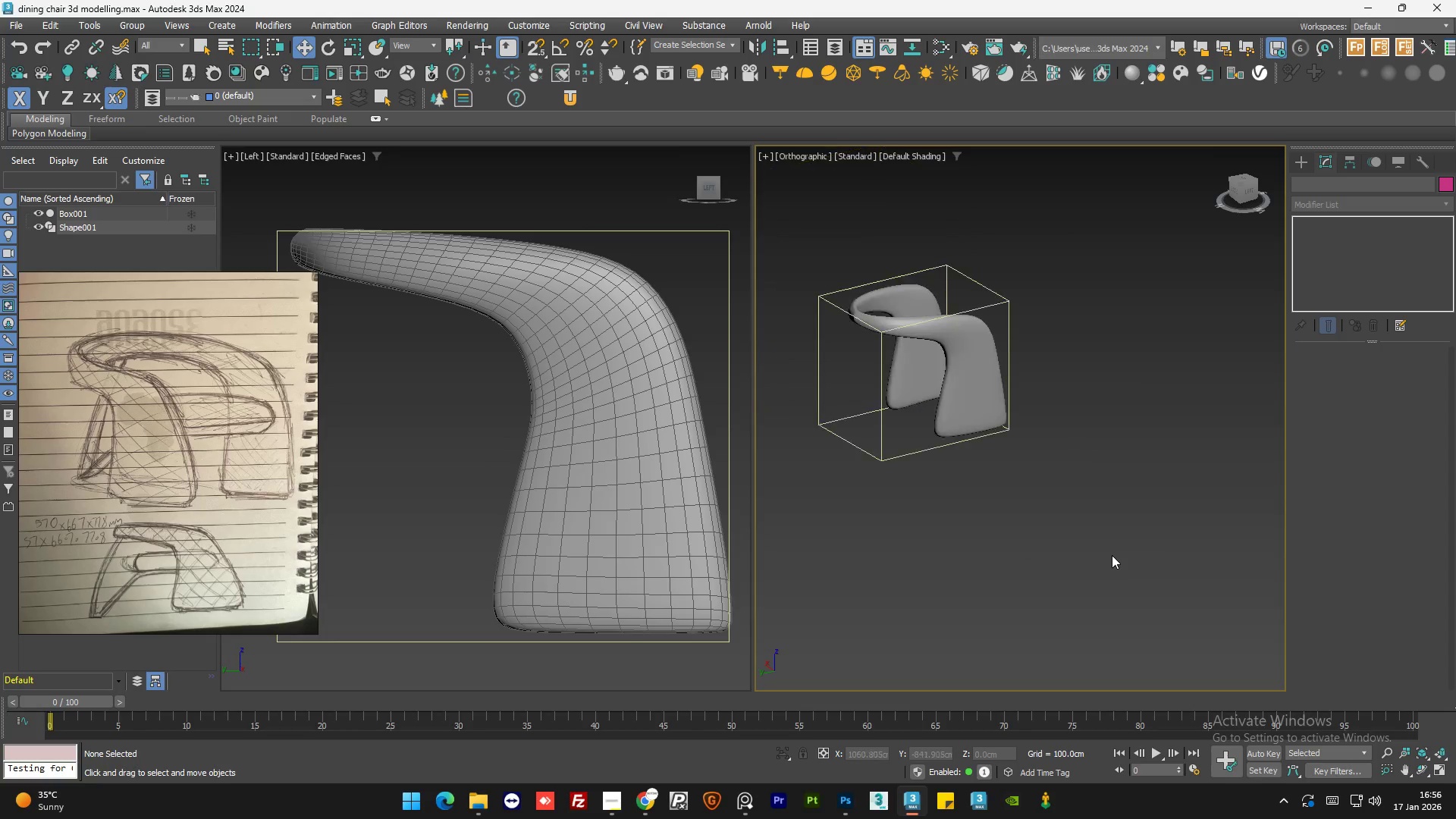 
scroll: coordinate [1062, 525], scroll_direction: down, amount: 1.0
 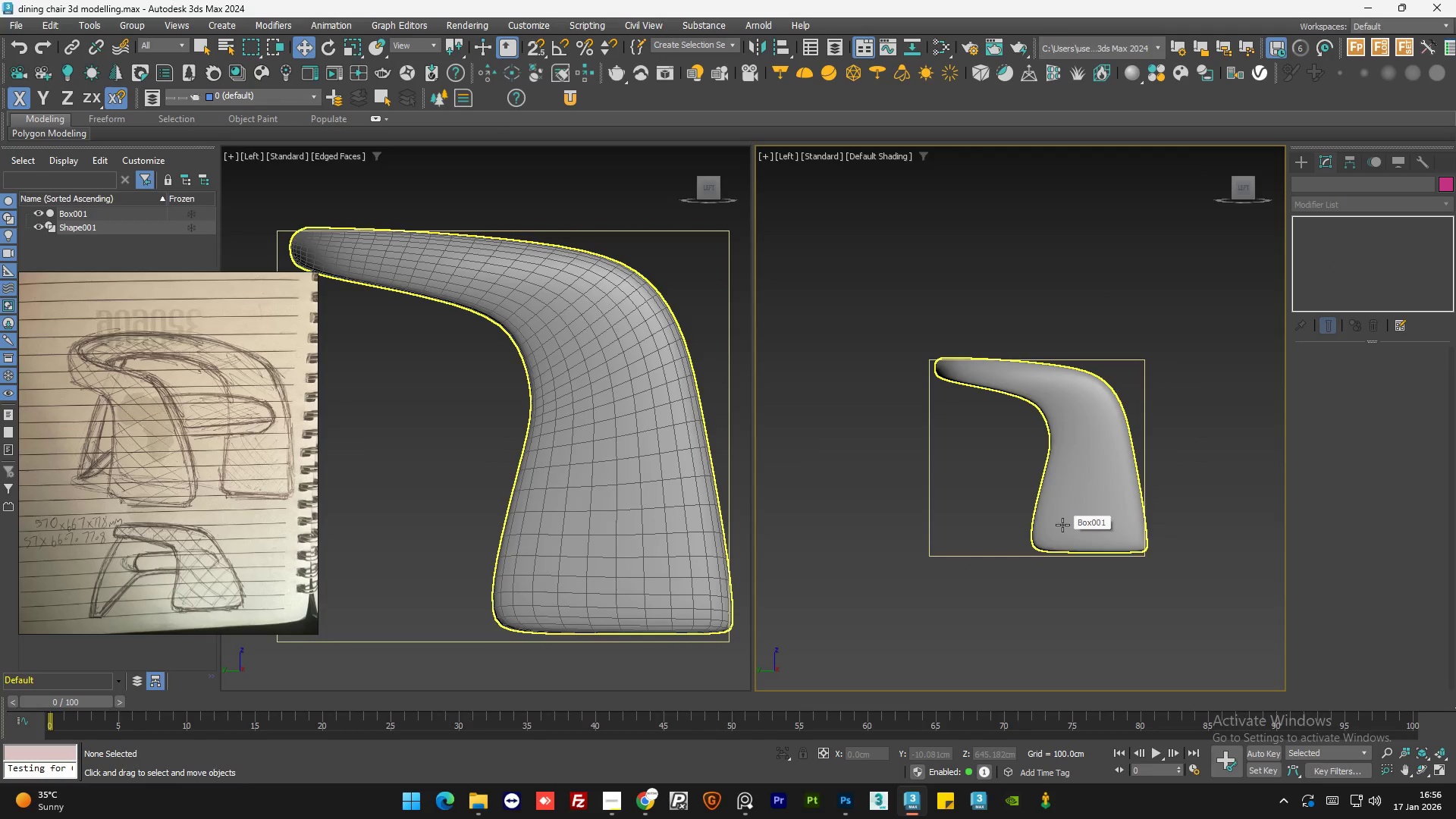 
hold_key(key=AltLeft, duration=0.56)
 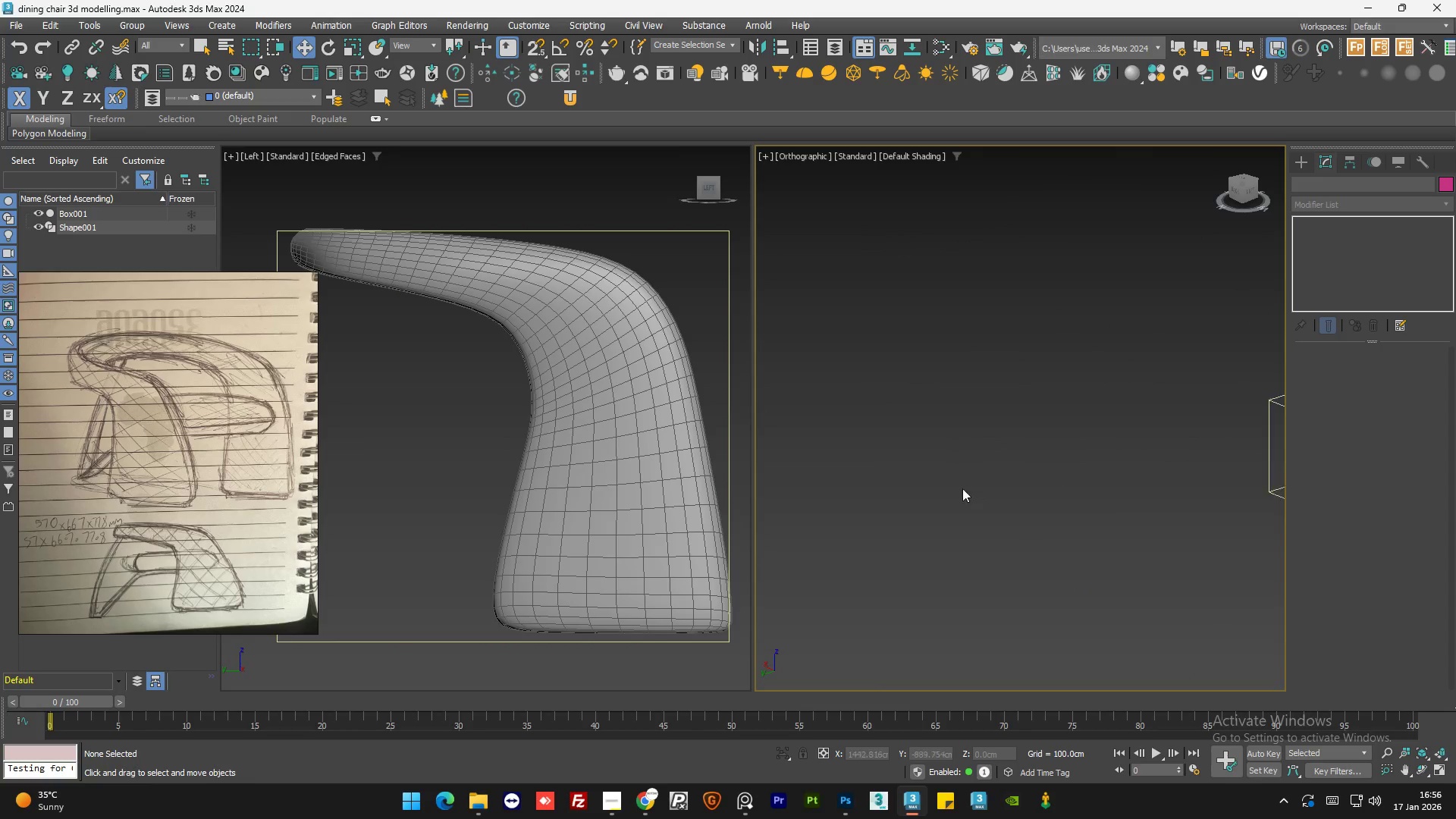 
scroll: coordinate [1030, 482], scroll_direction: none, amount: 0.0
 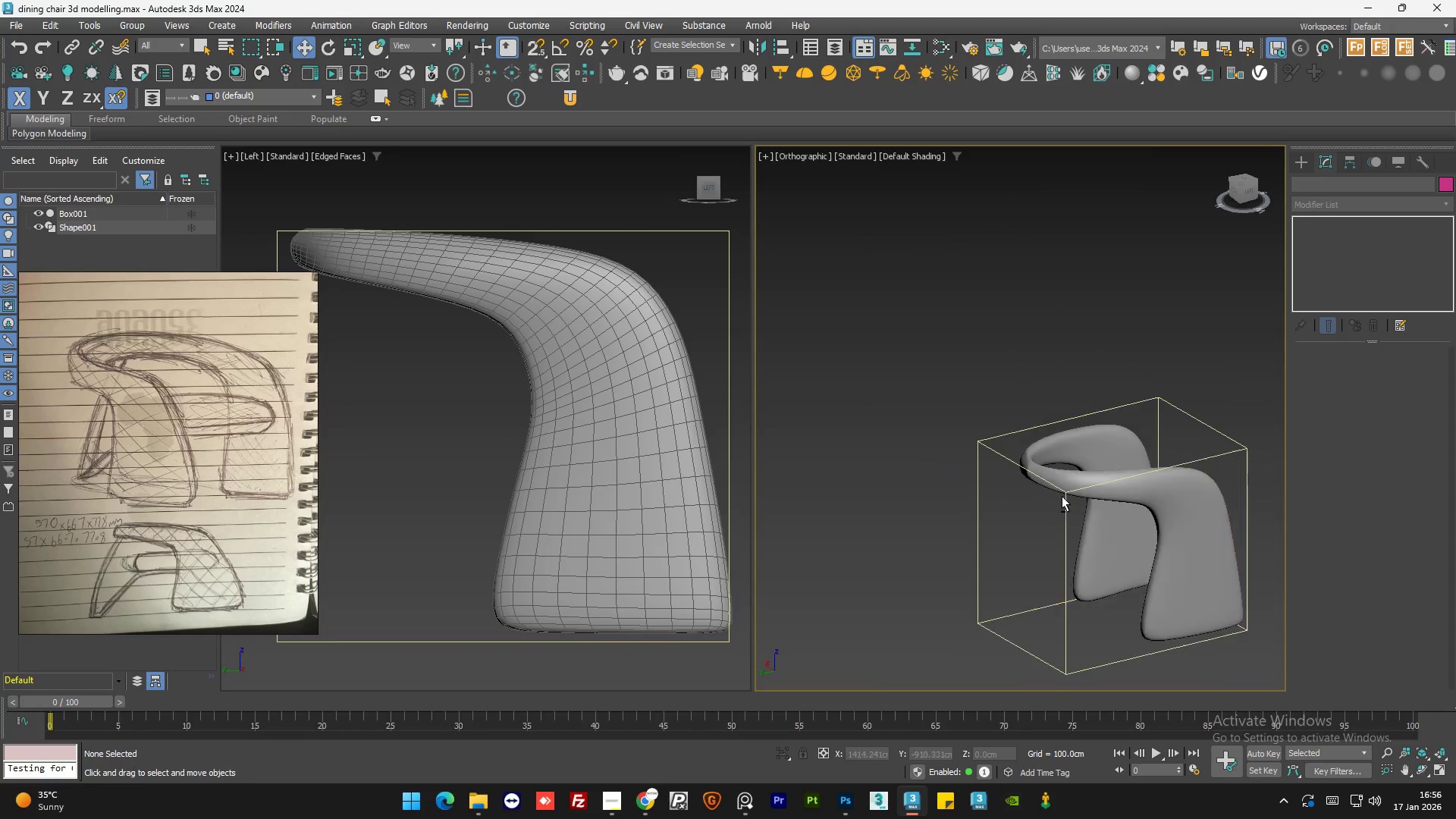 
hold_key(key=AltLeft, duration=0.58)
 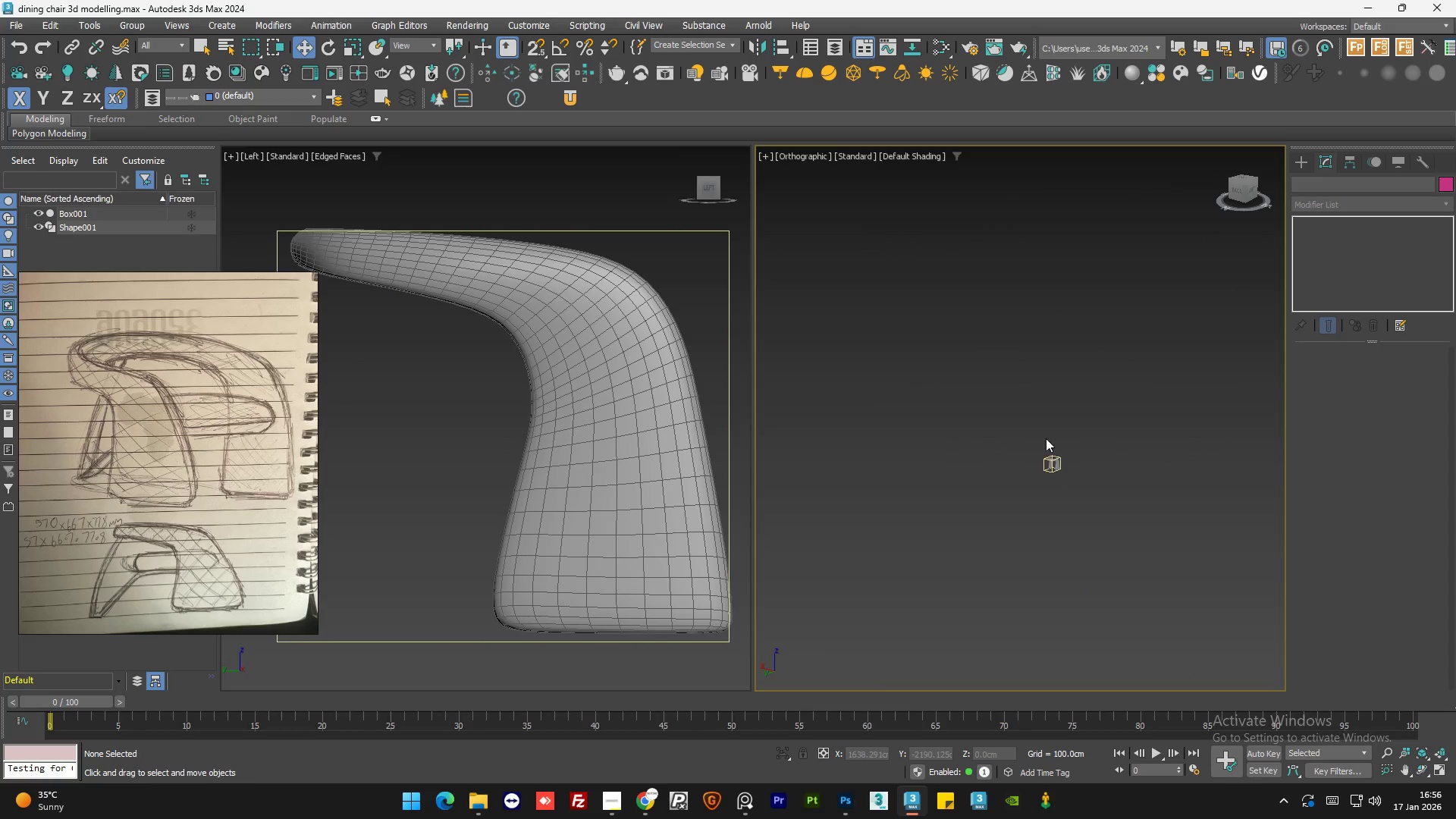 
scroll: coordinate [965, 489], scroll_direction: down, amount: 4.0
 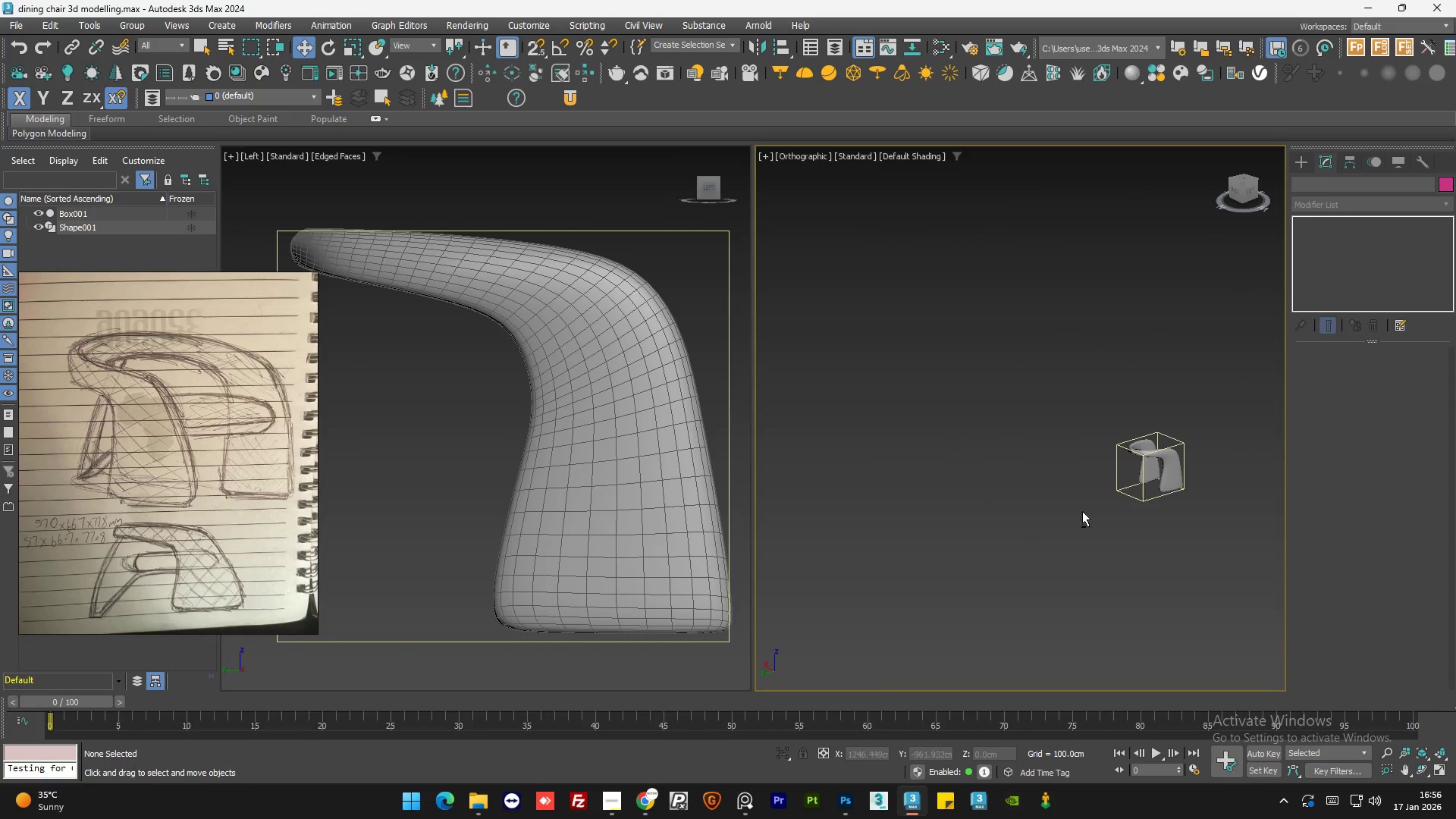 
hold_key(key=AltLeft, duration=2.86)
 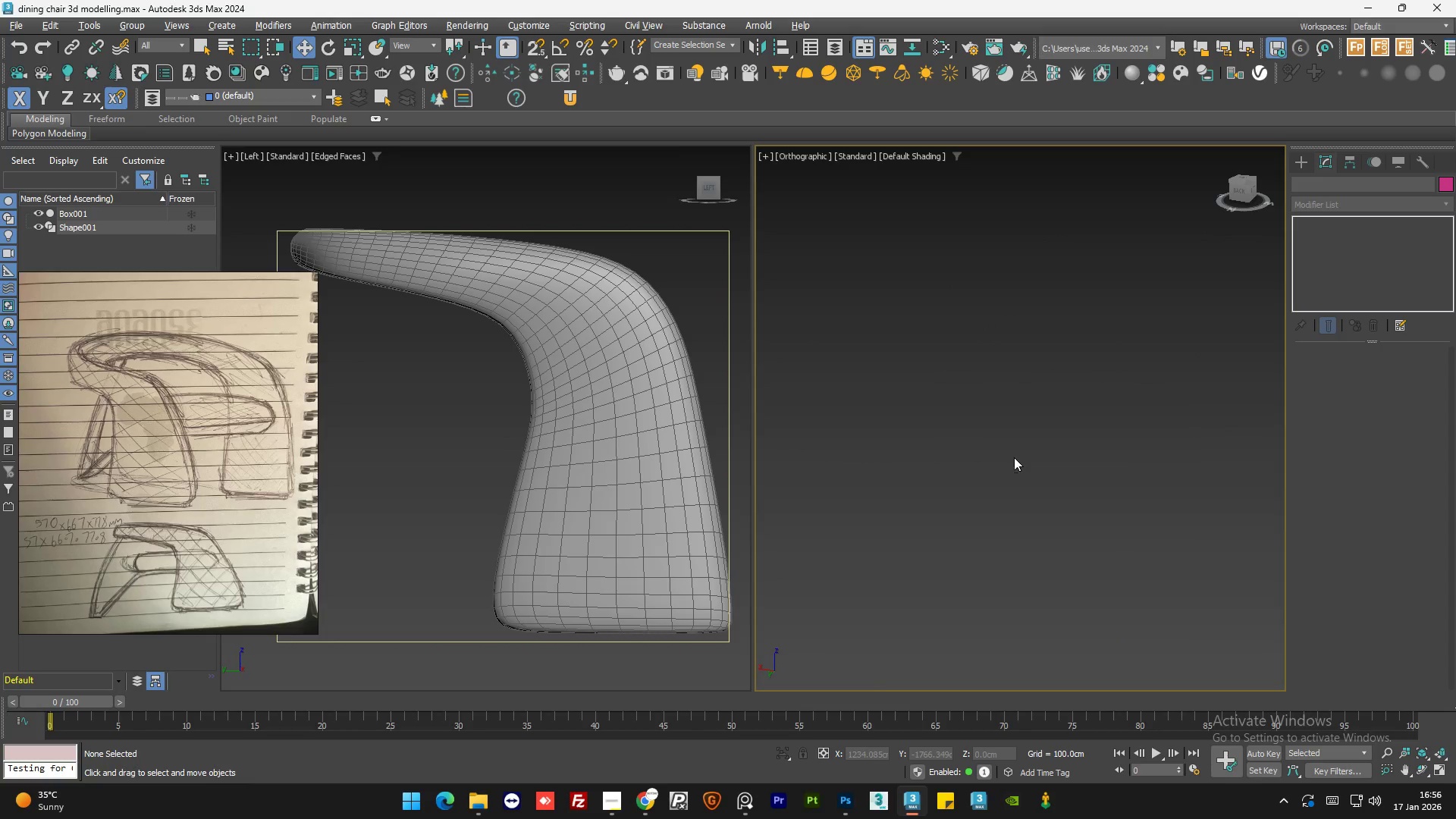 
hold_key(key=AltLeft, duration=0.58)
 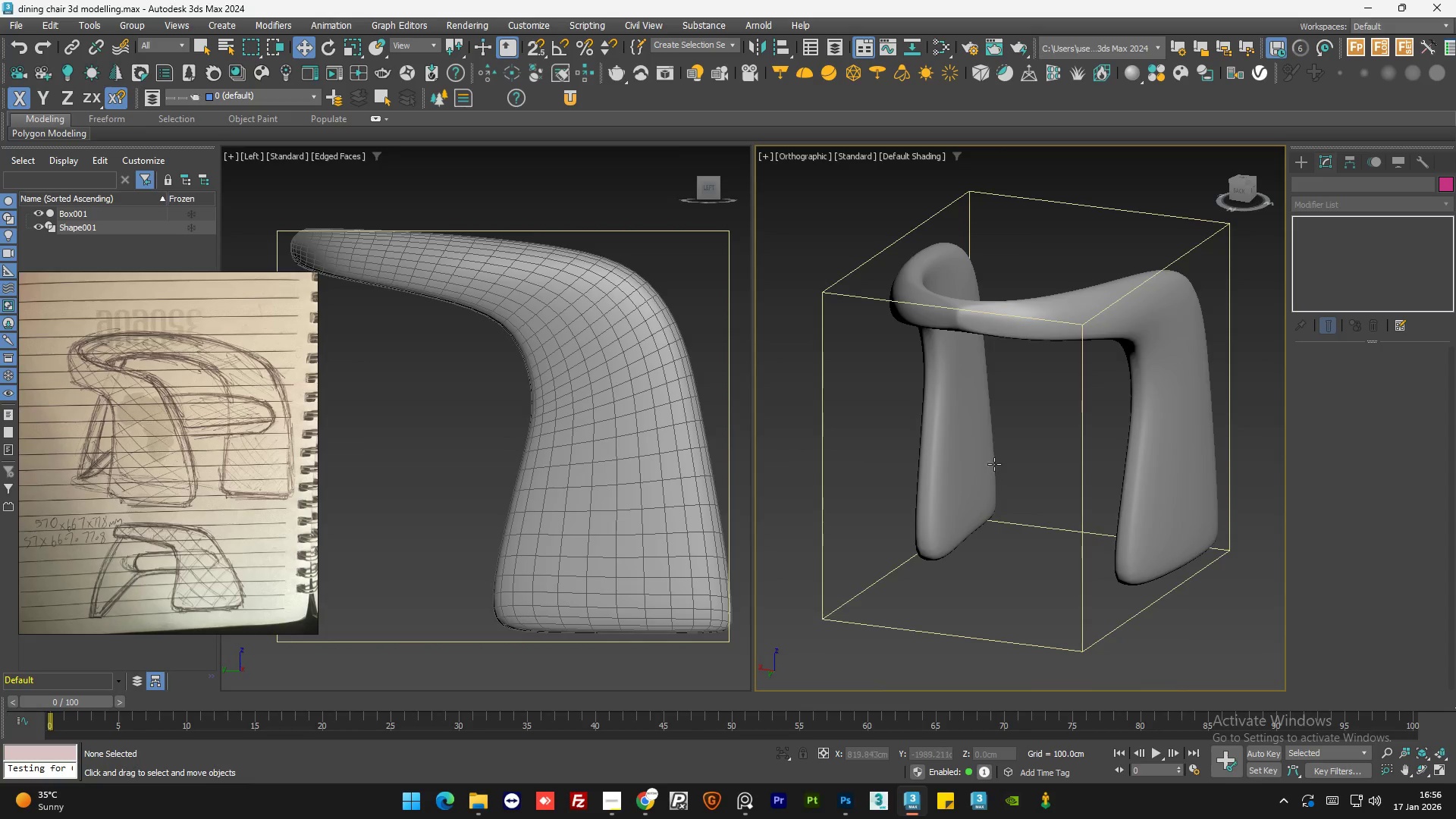 
scroll: coordinate [940, 421], scroll_direction: up, amount: 2.0
 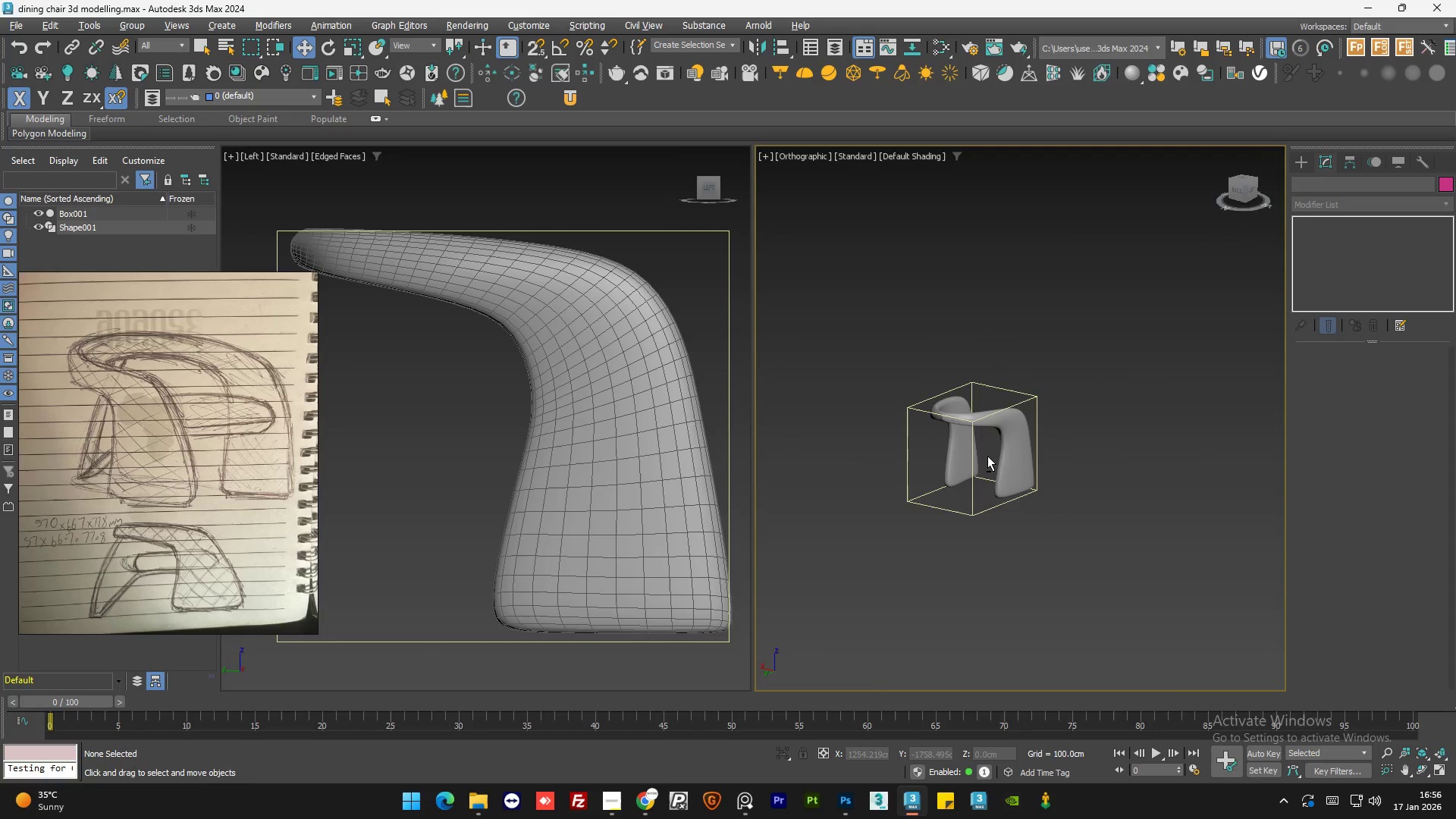 
hold_key(key=AltLeft, duration=3.94)
 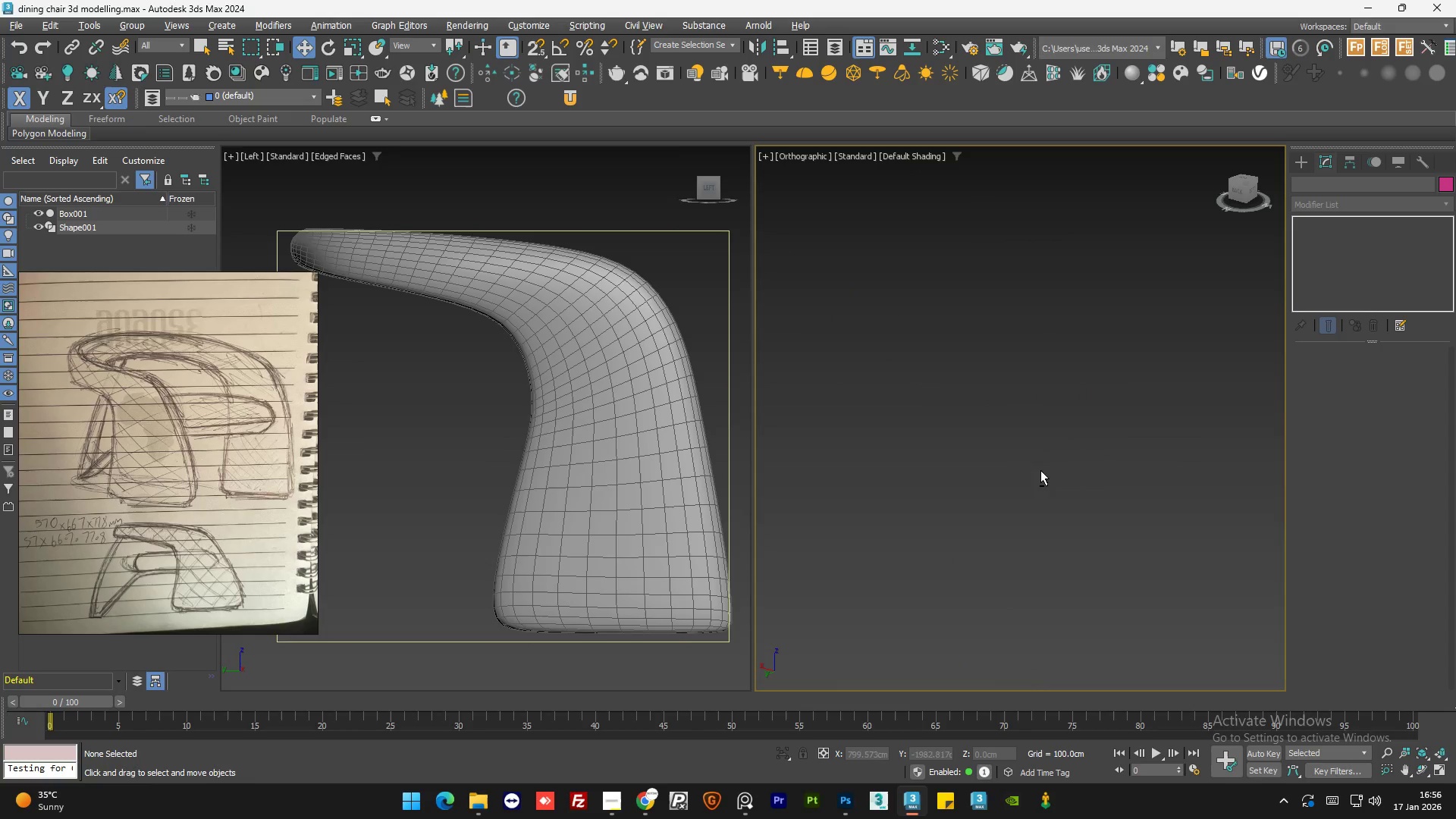 
key(Z)
 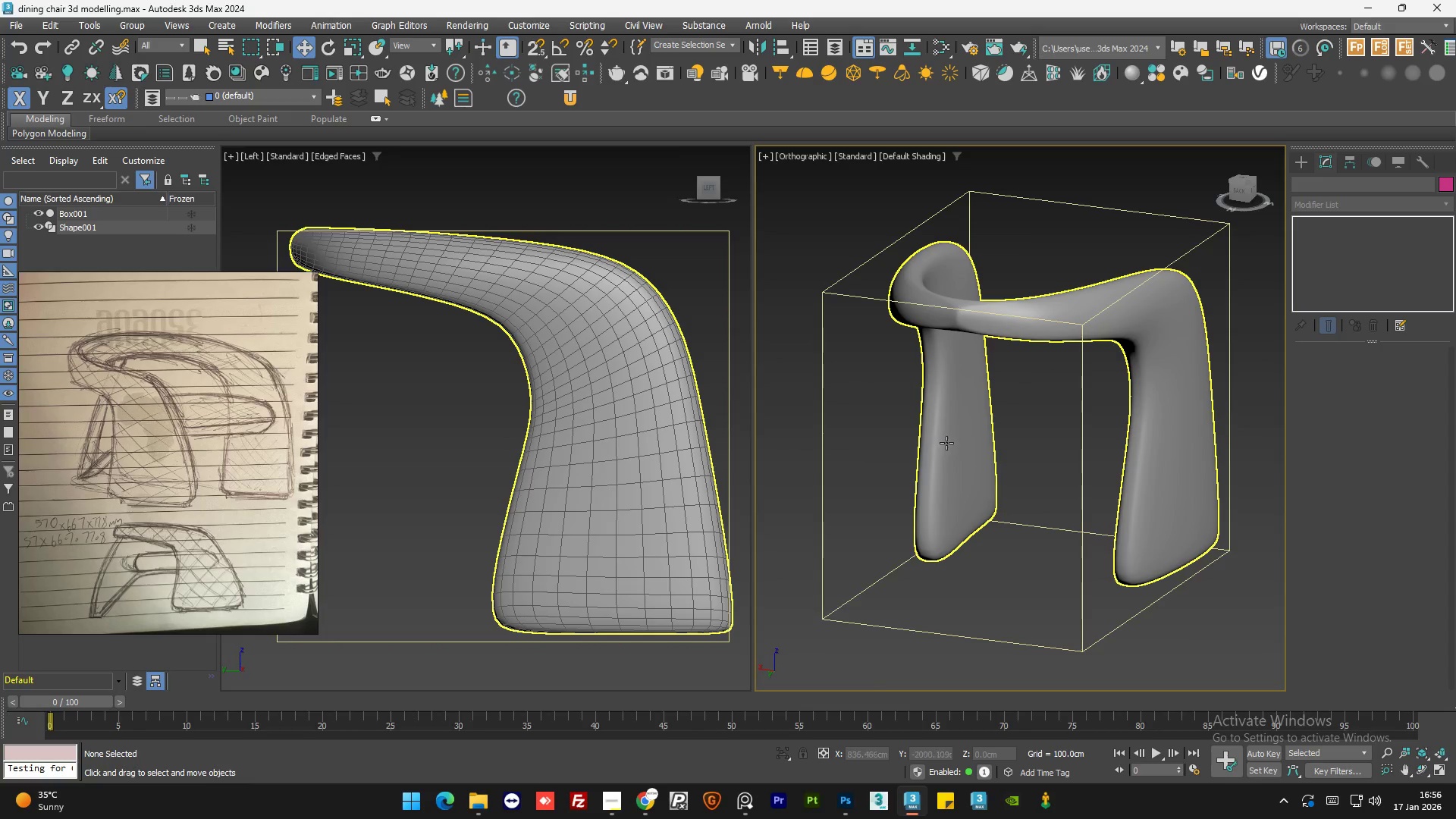 
scroll: coordinate [956, 340], scroll_direction: up, amount: 4.0
 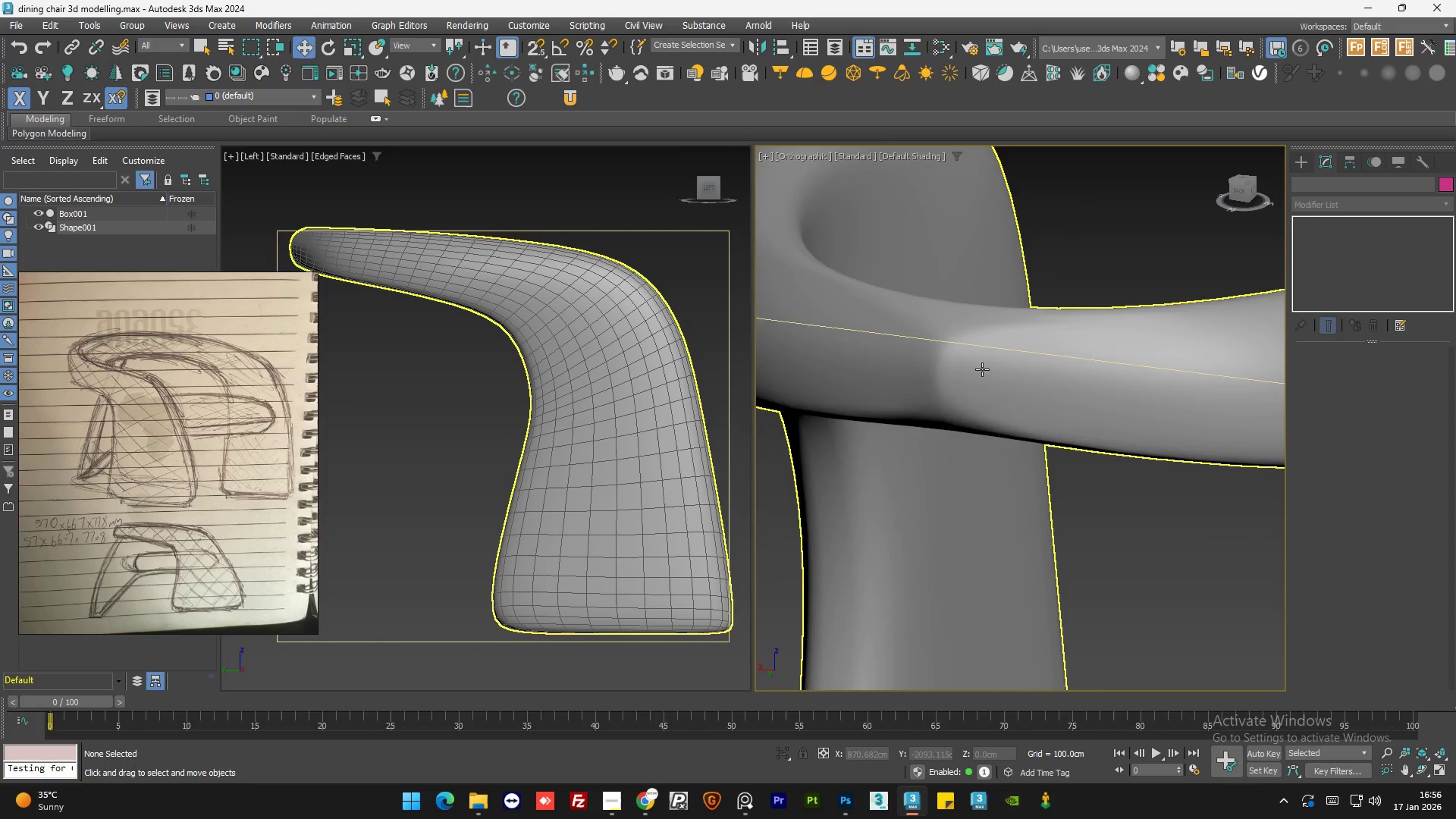 
scroll: coordinate [990, 379], scroll_direction: down, amount: 2.0
 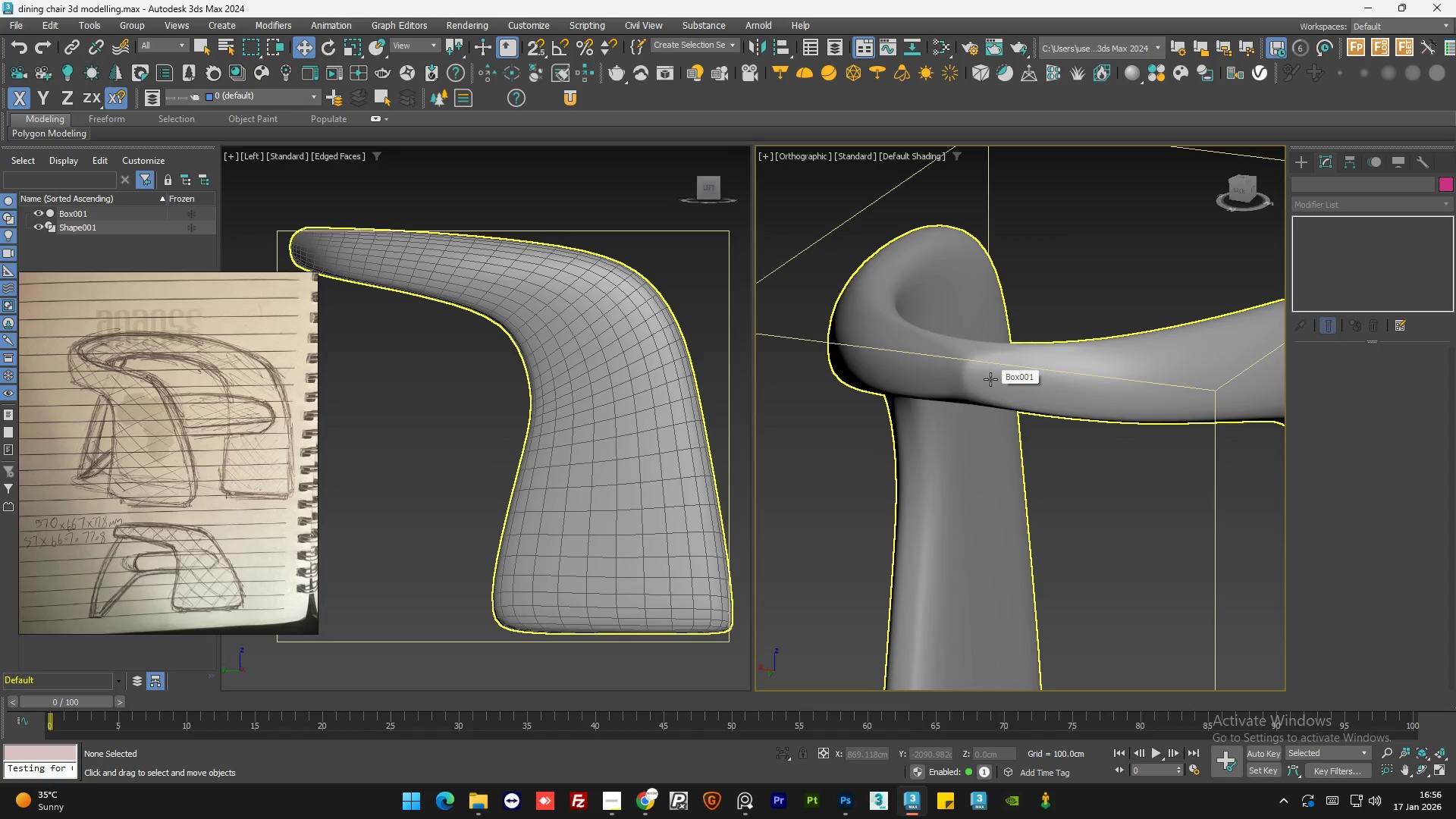 
hold_key(key=AltLeft, duration=0.69)
 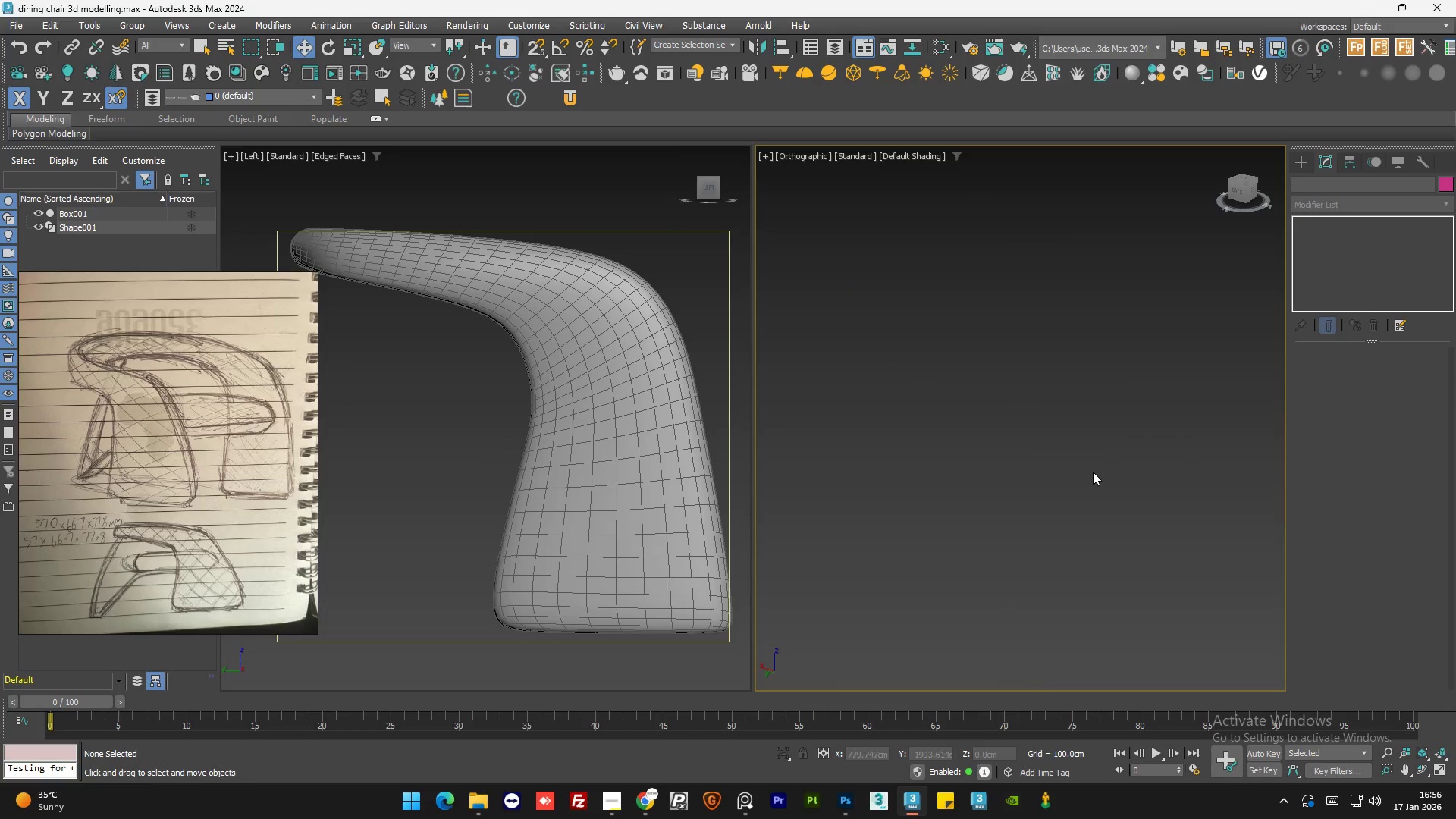 
scroll: coordinate [1003, 403], scroll_direction: down, amount: 4.0
 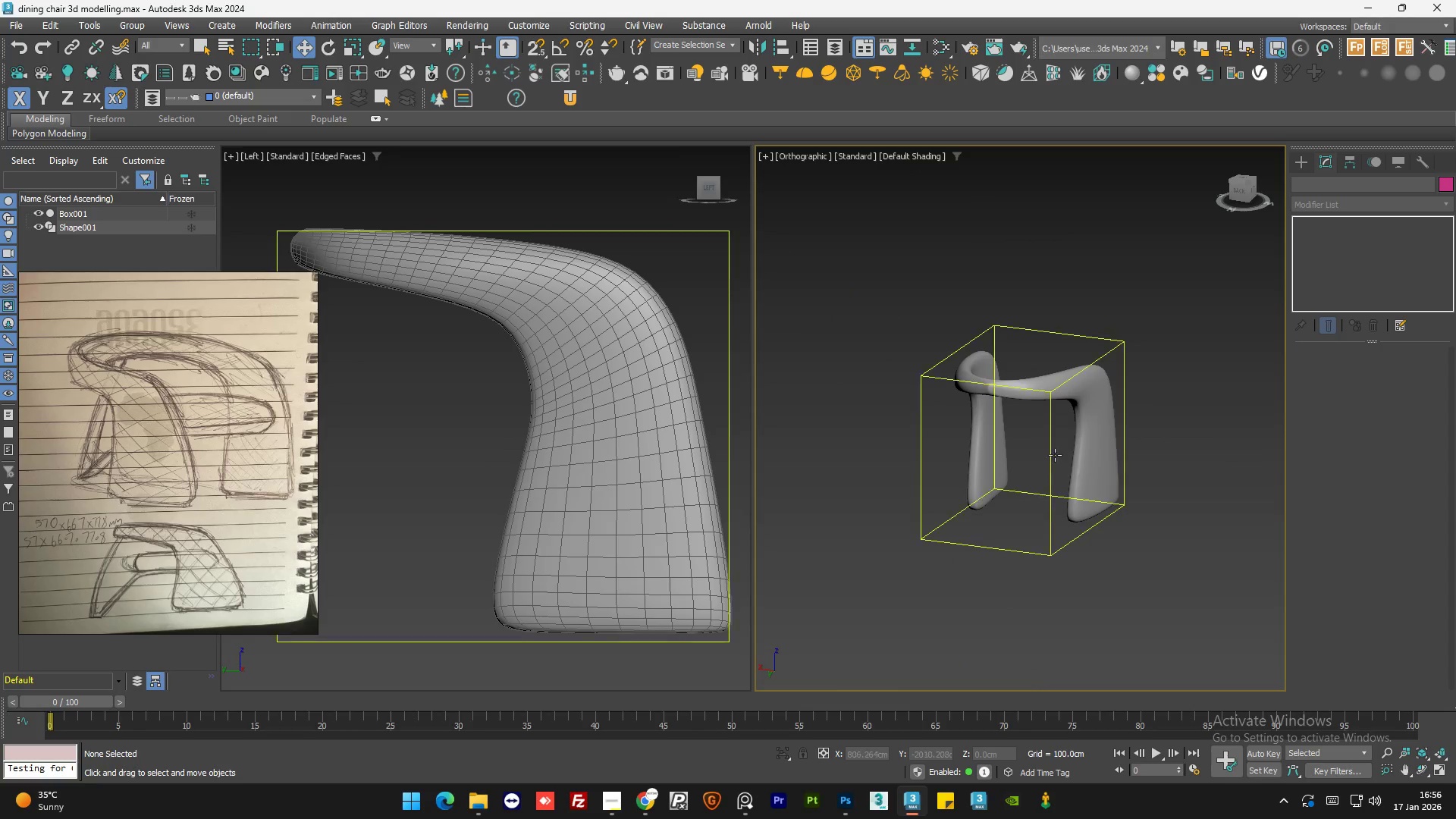 
key(Z)
 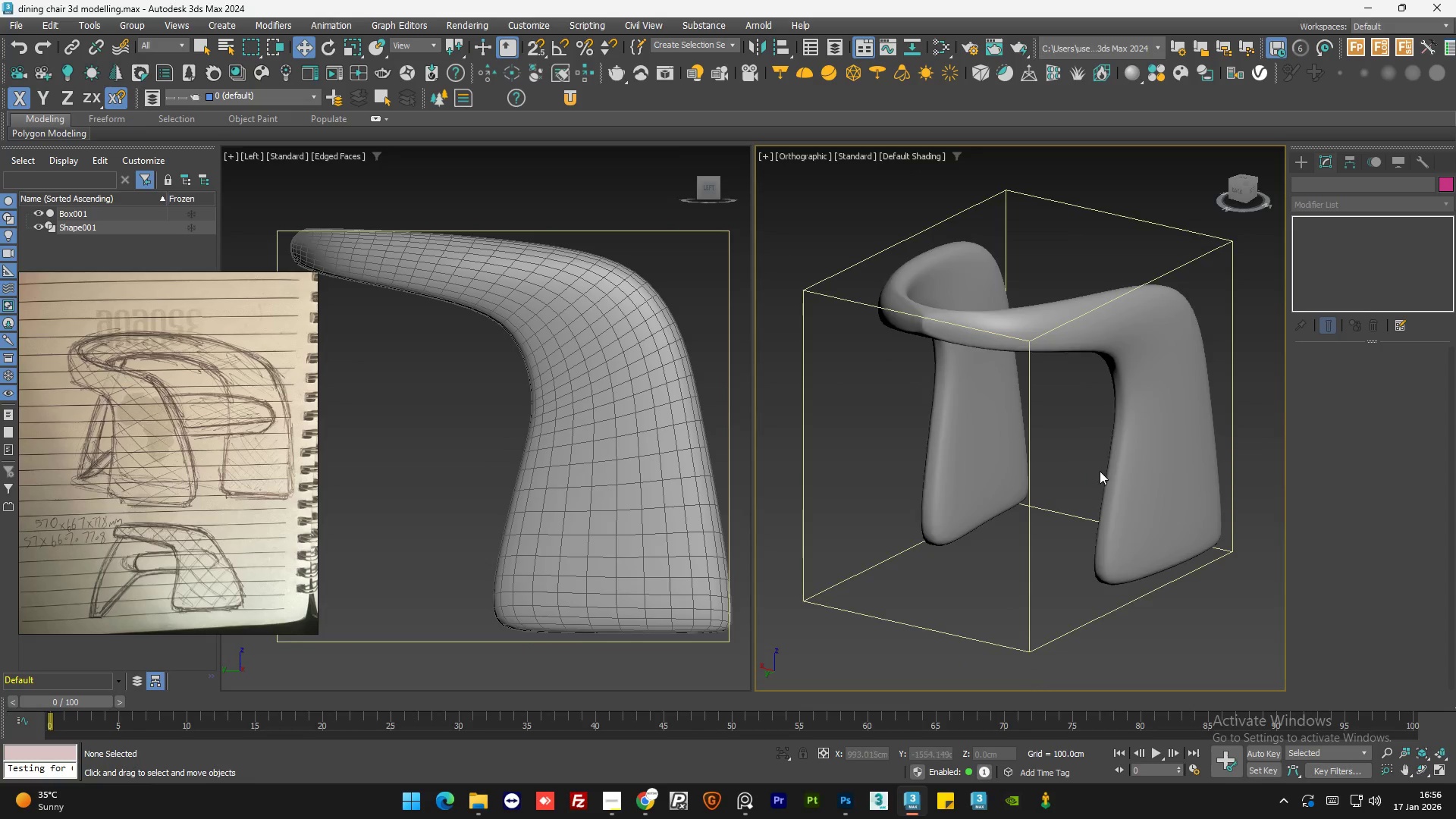 
hold_key(key=AltLeft, duration=0.59)
 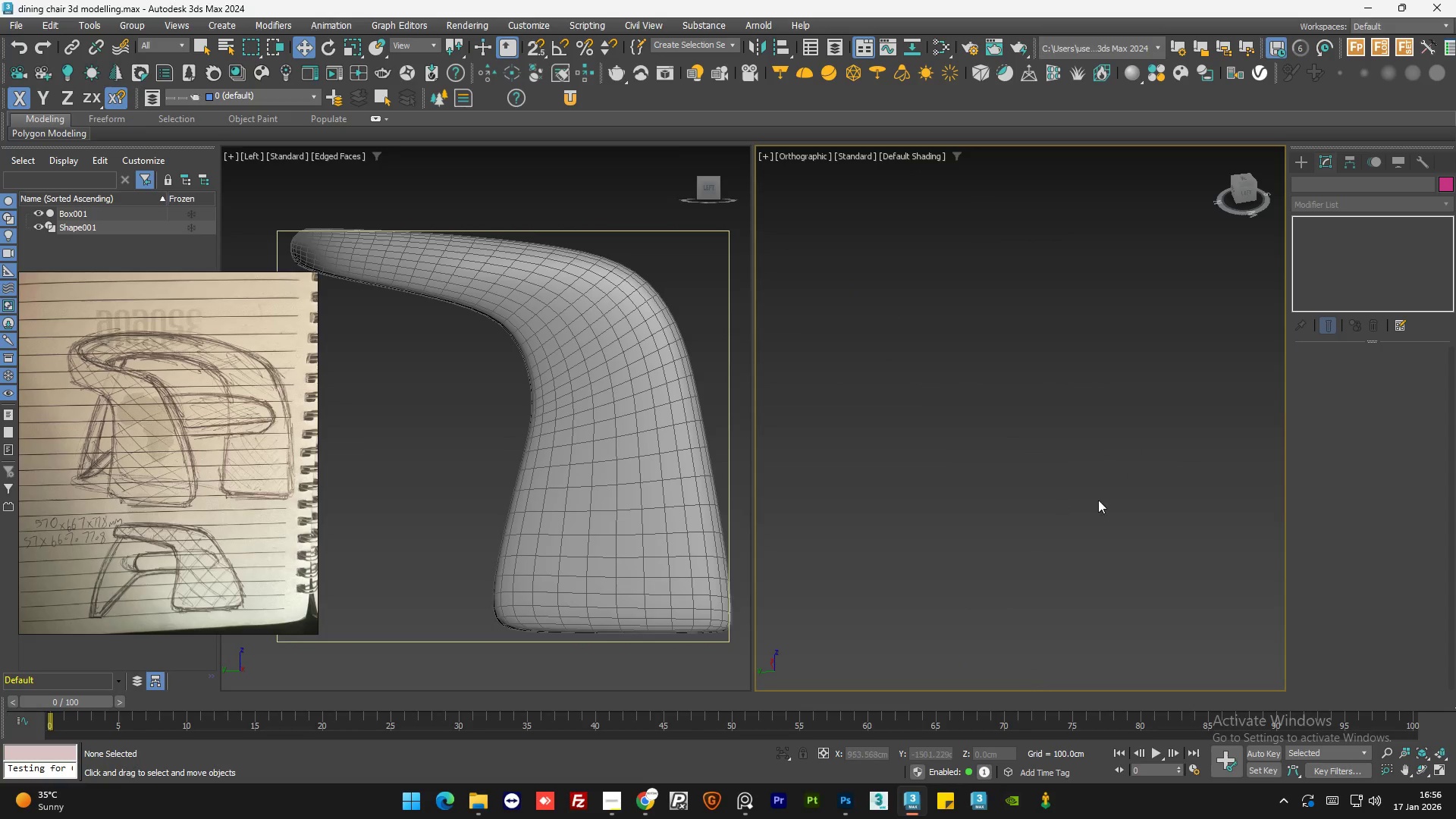 
scroll: coordinate [1112, 474], scroll_direction: down, amount: 4.0
 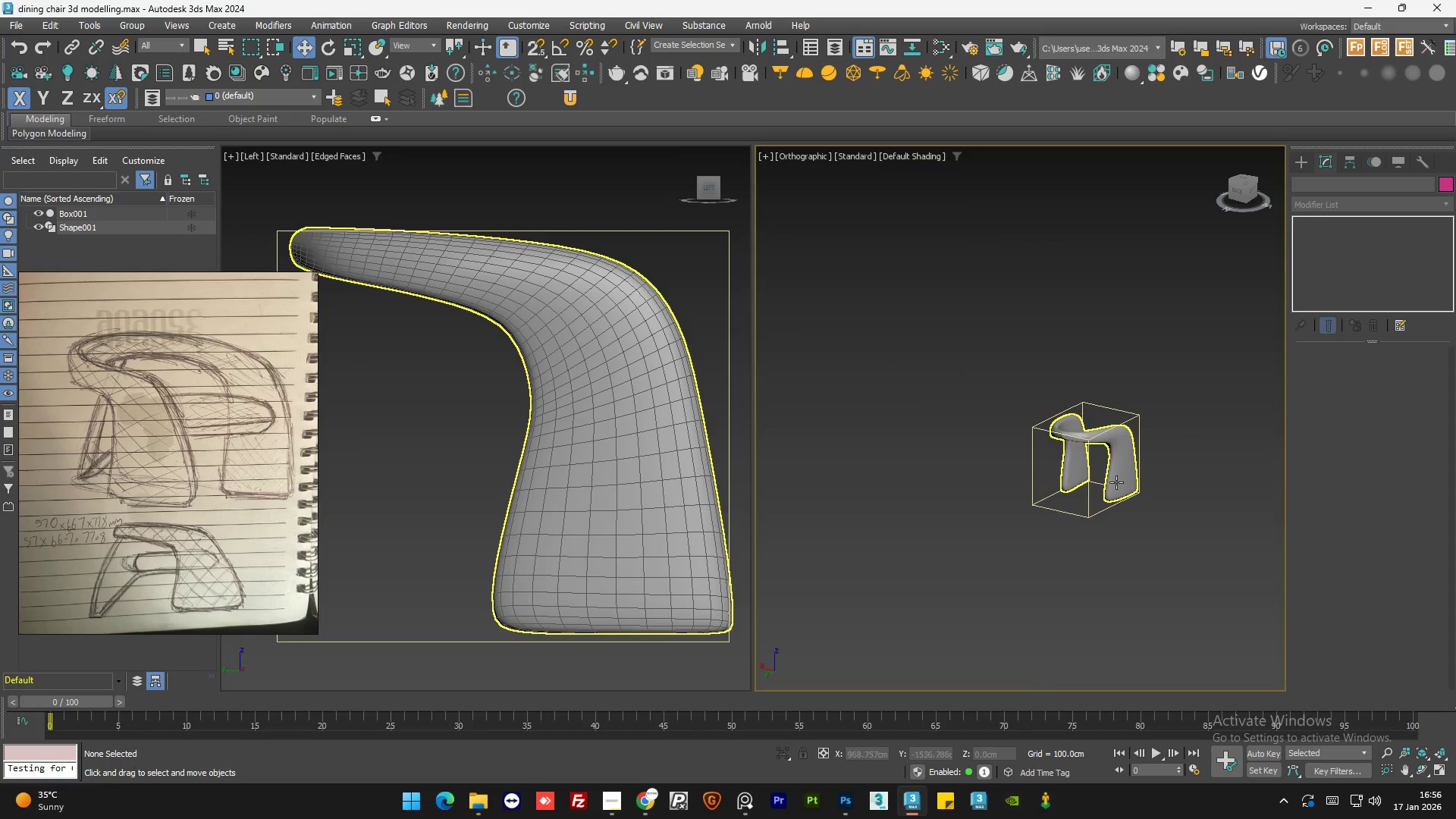 
type(zz)
 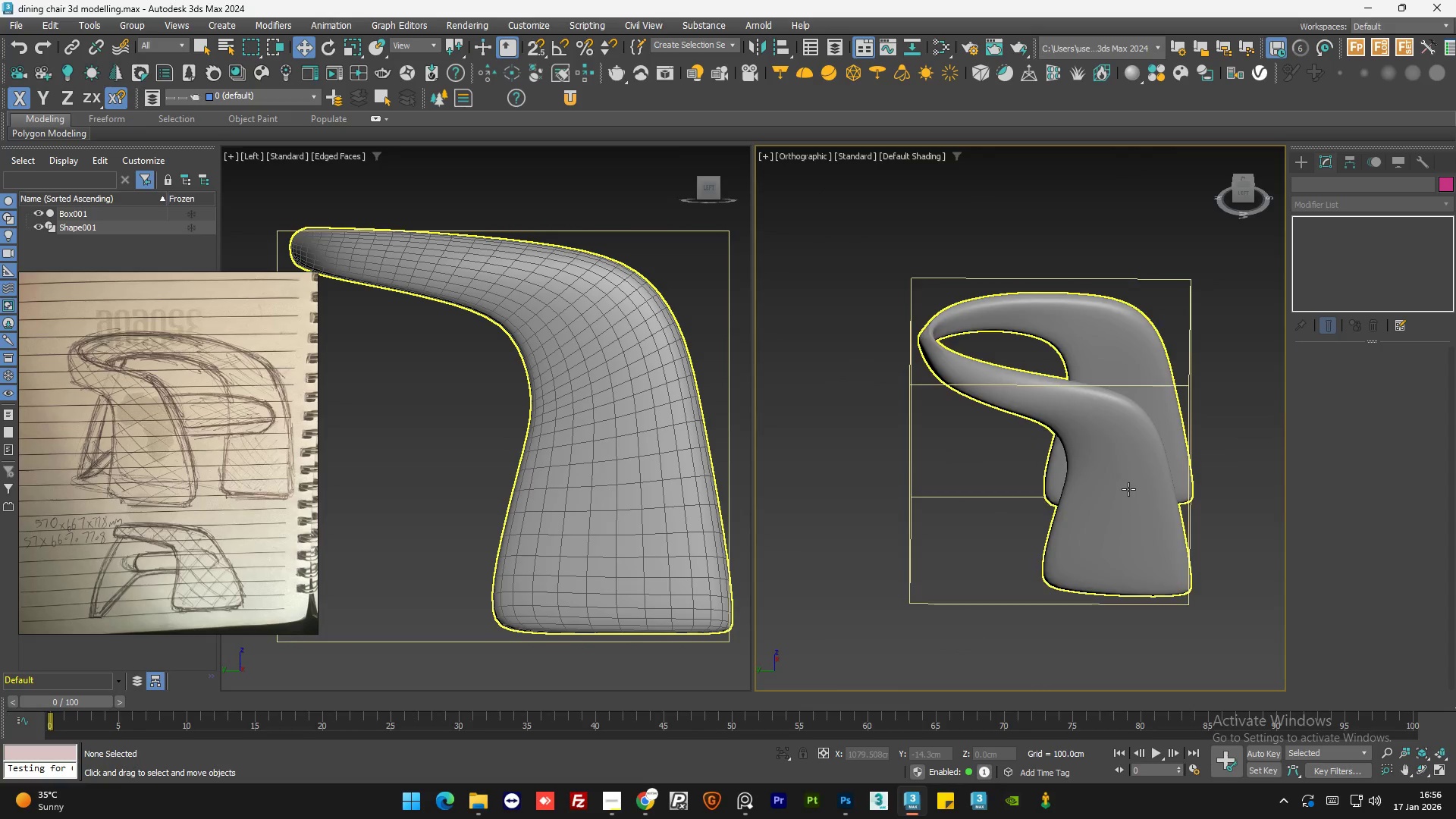 
hold_key(key=AltLeft, duration=0.52)
 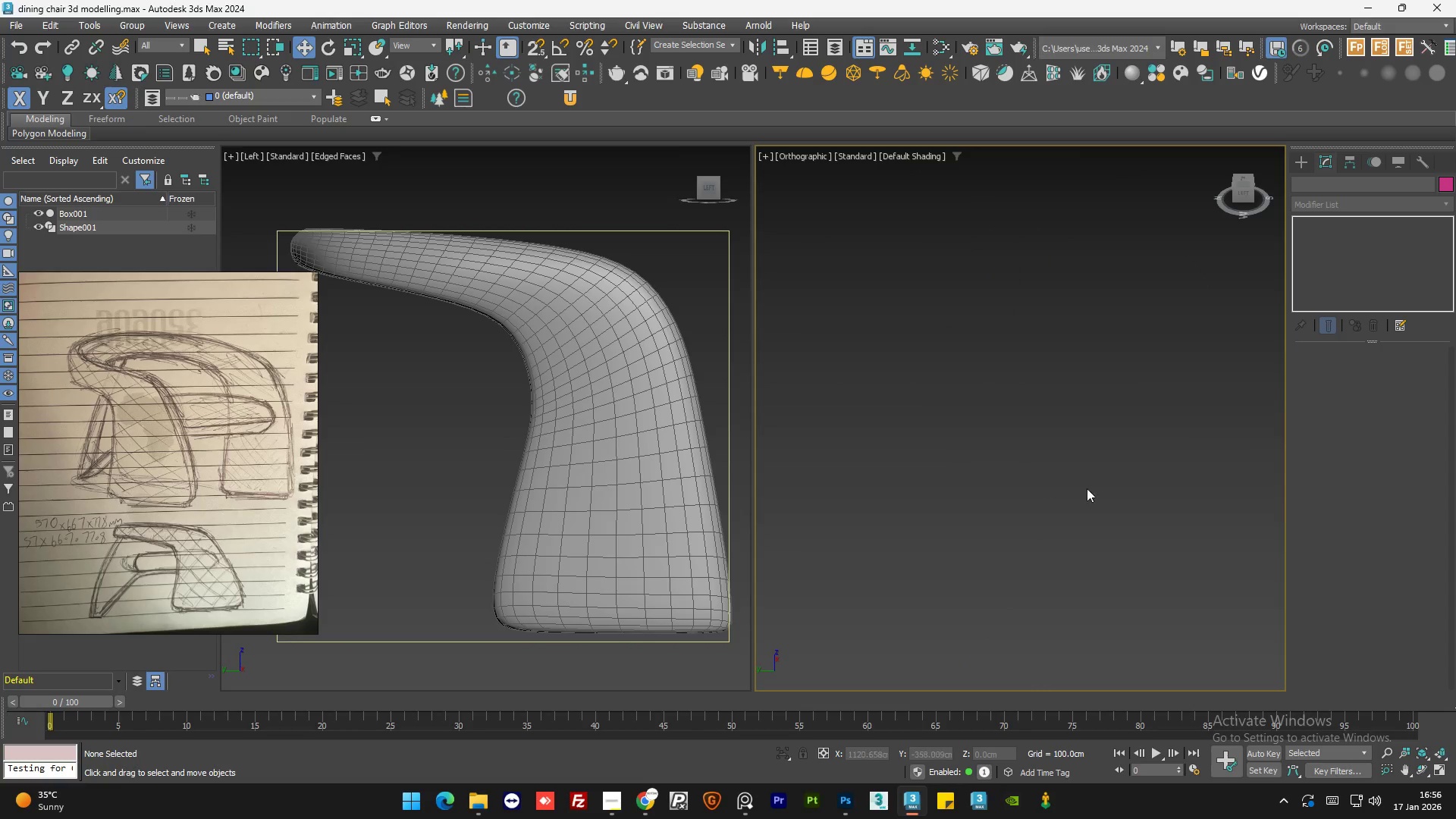 
scroll: coordinate [1128, 489], scroll_direction: down, amount: 5.0
 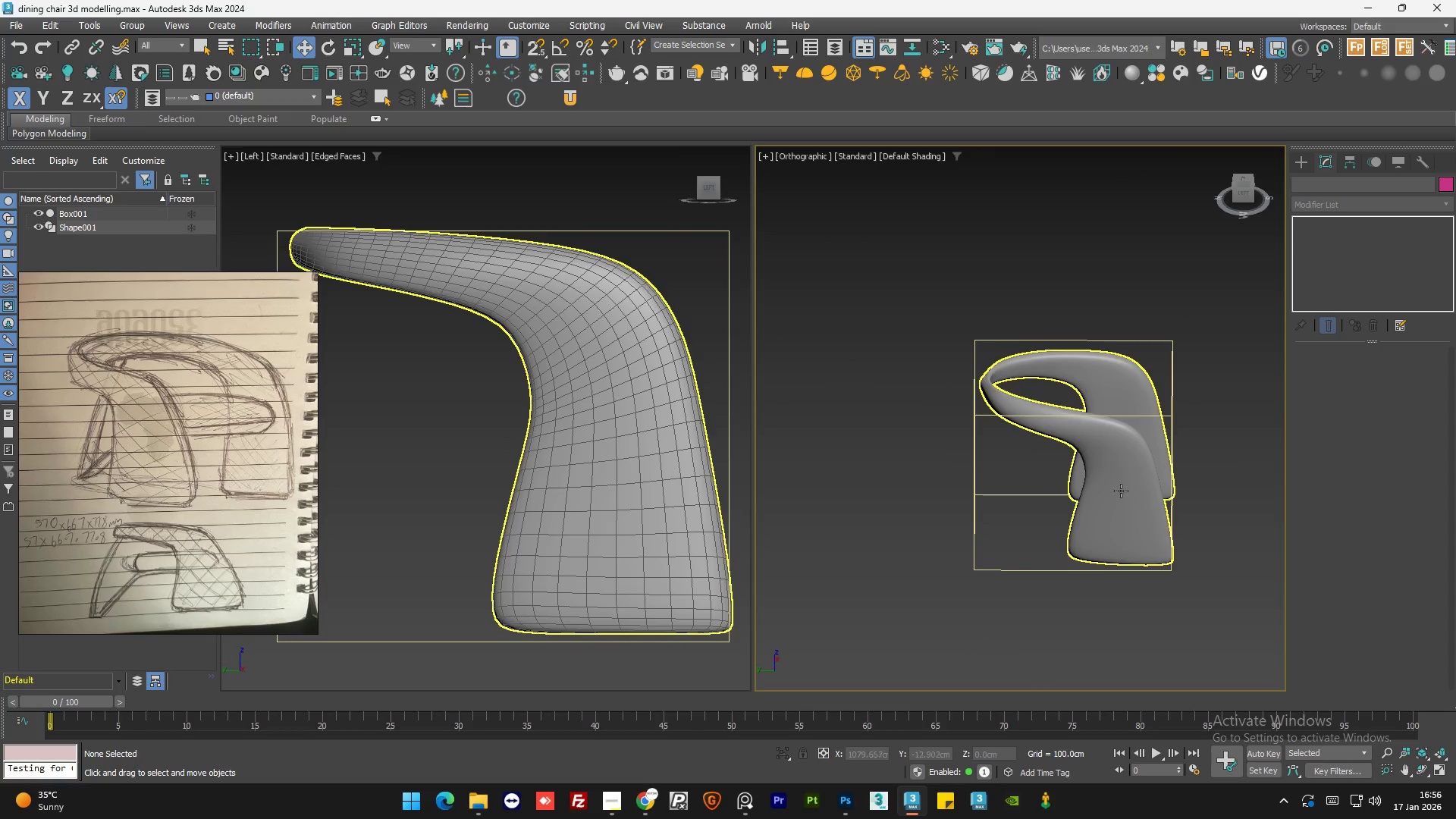 
key(Alt+Z)
 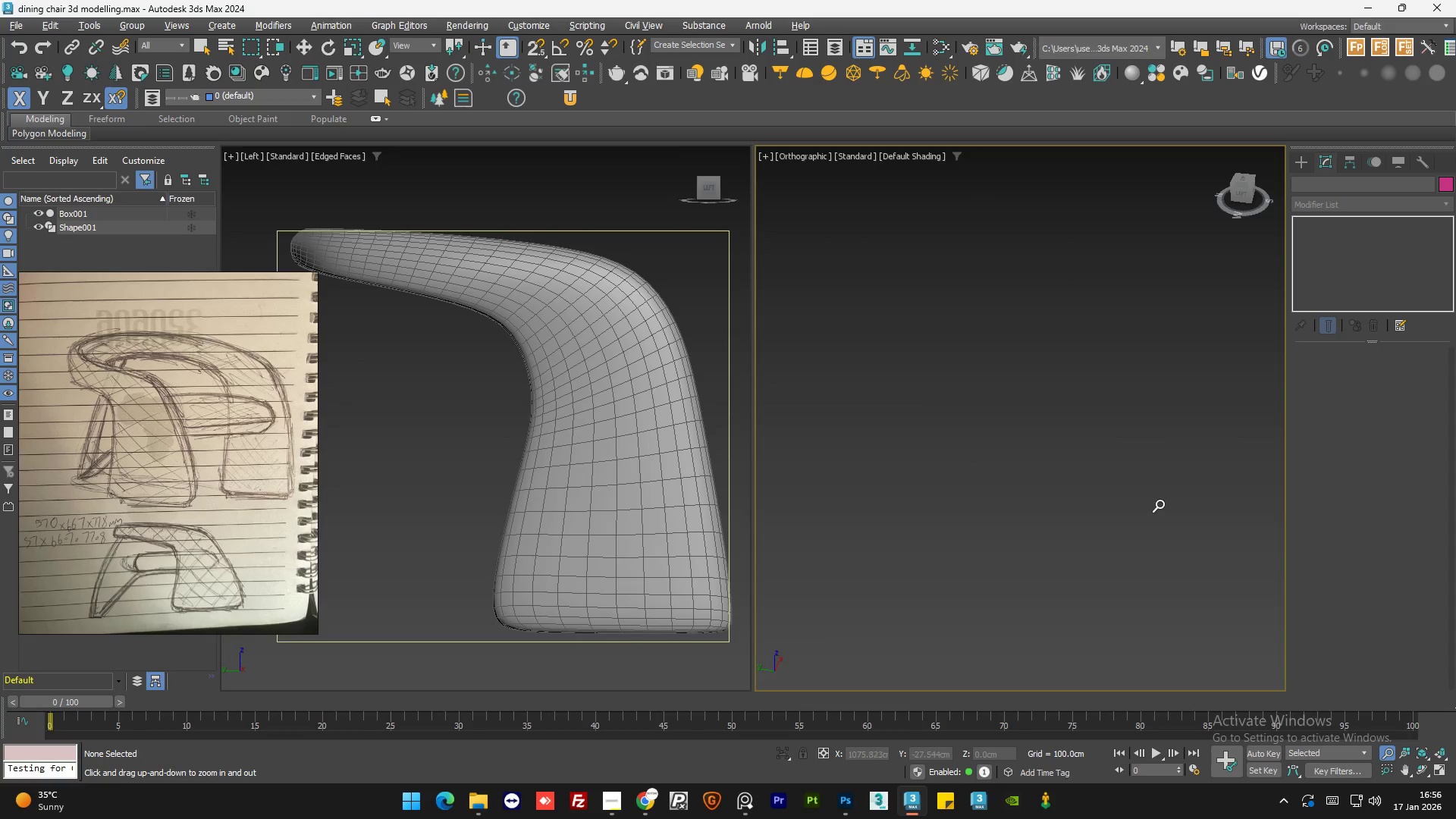 
scroll: coordinate [1159, 504], scroll_direction: down, amount: 2.0
 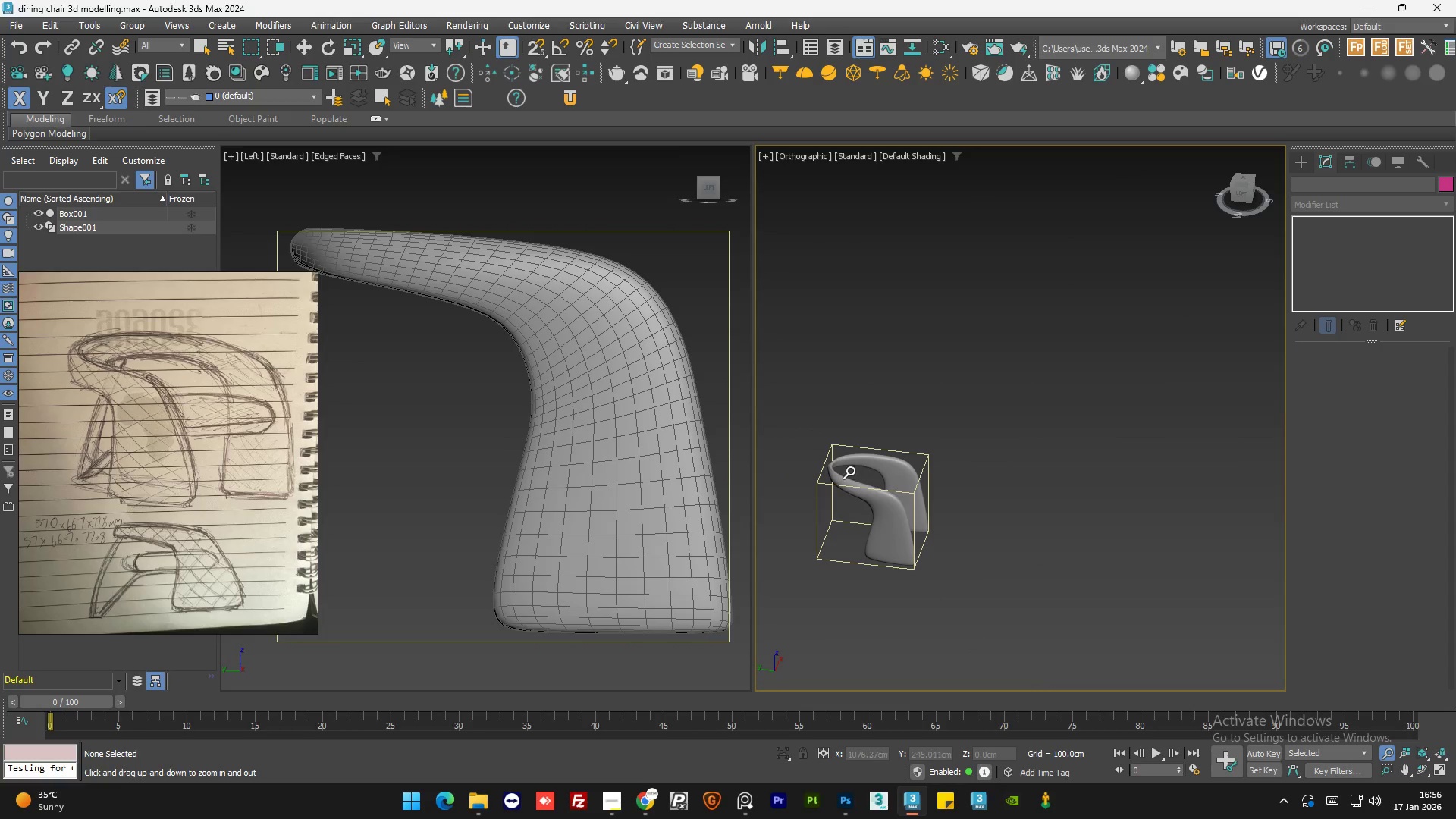 
scroll: coordinate [818, 464], scroll_direction: up, amount: 6.0
 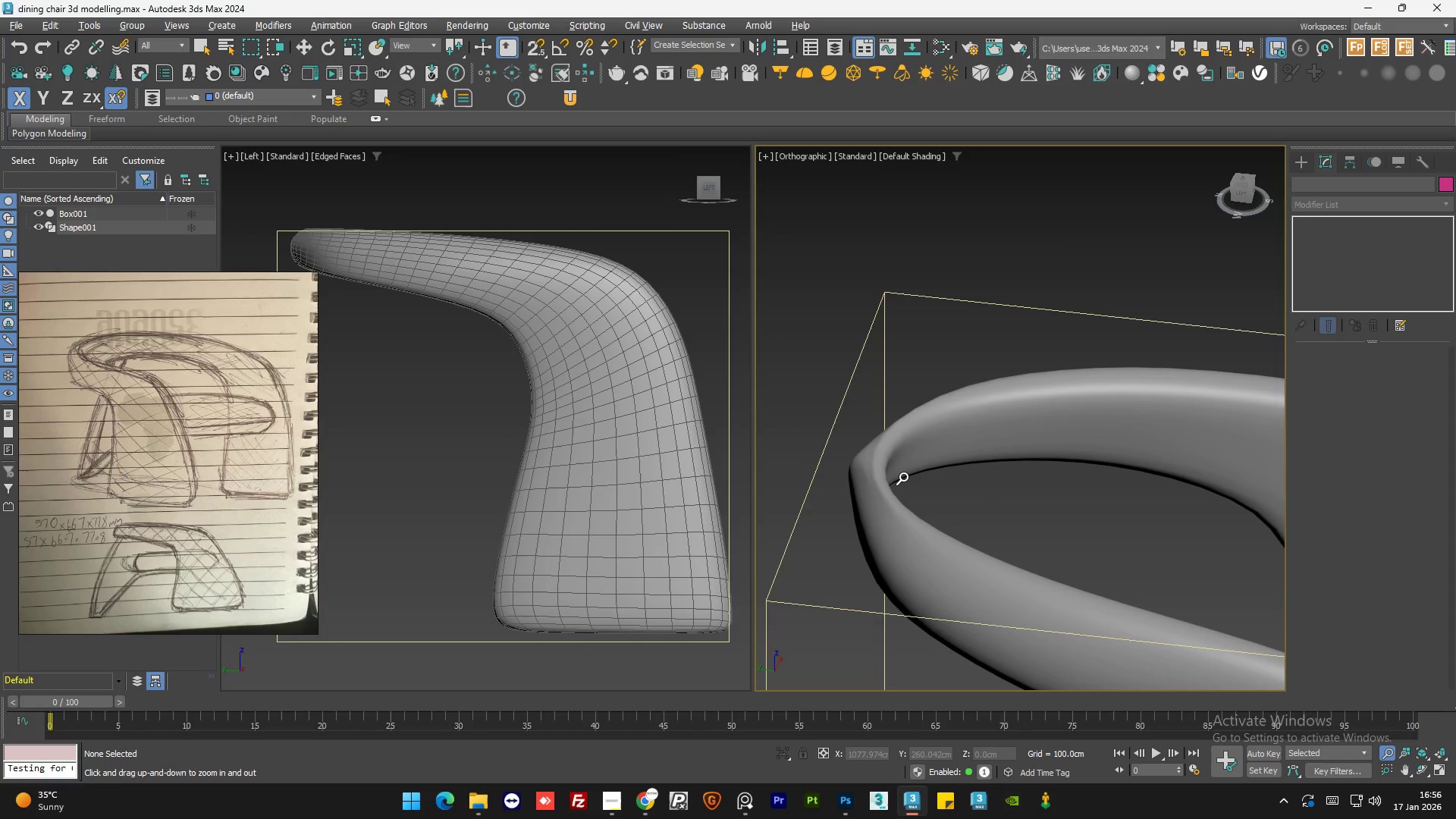 
type(qq)
 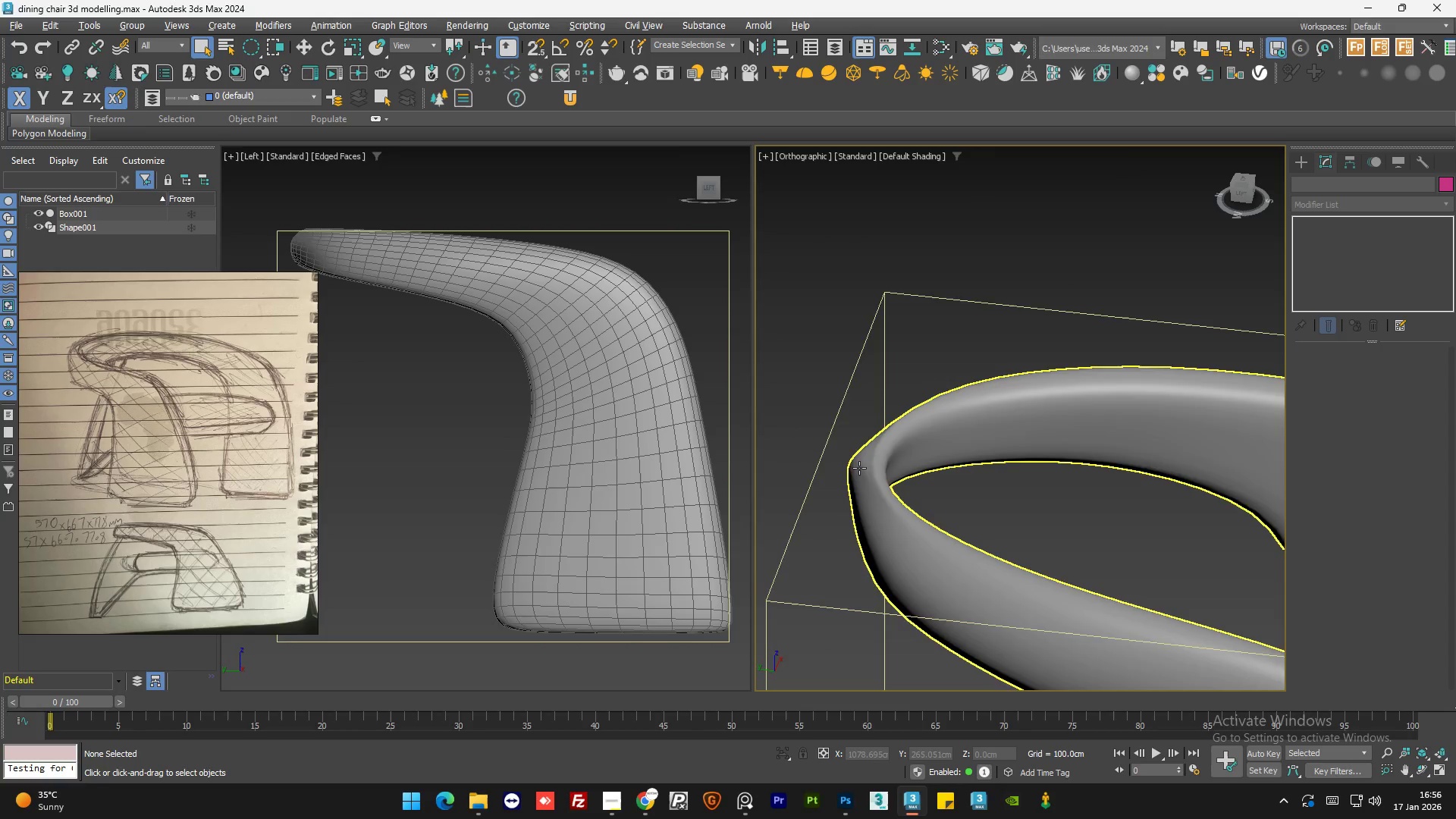 
hold_key(key=AltLeft, duration=0.61)
 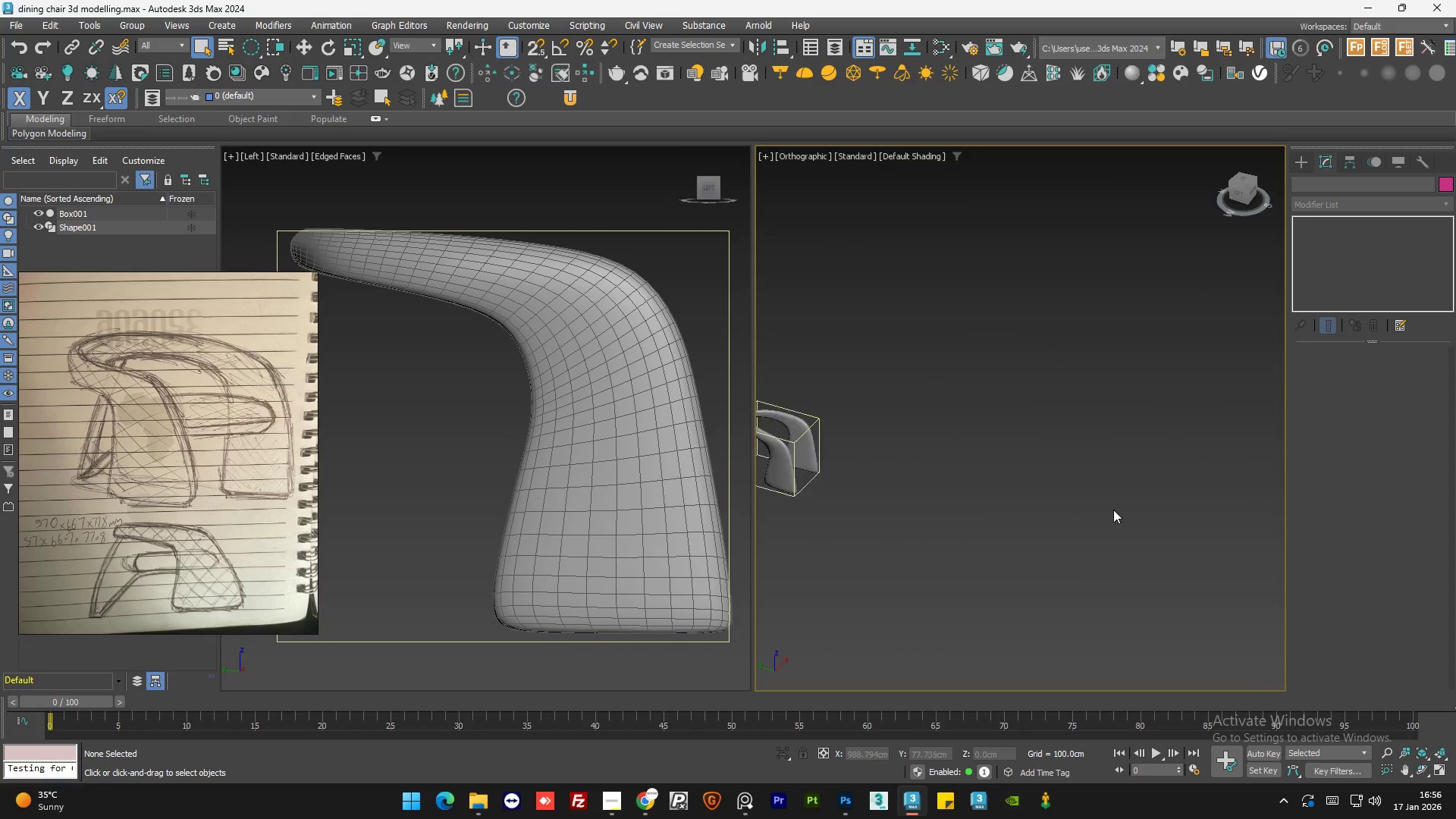 
scroll: coordinate [993, 420], scroll_direction: down, amount: 6.0
 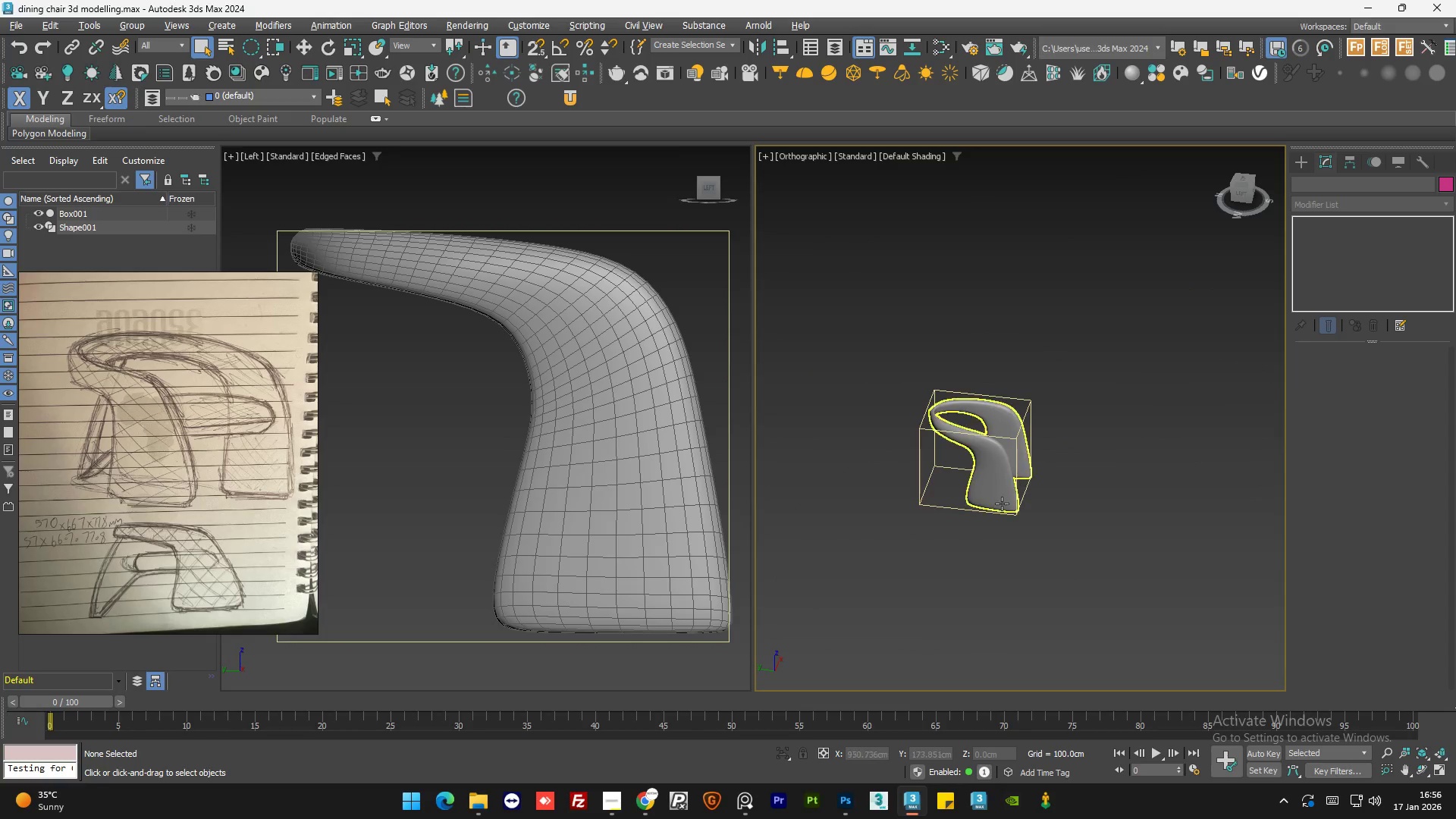 
left_click([1015, 490])
 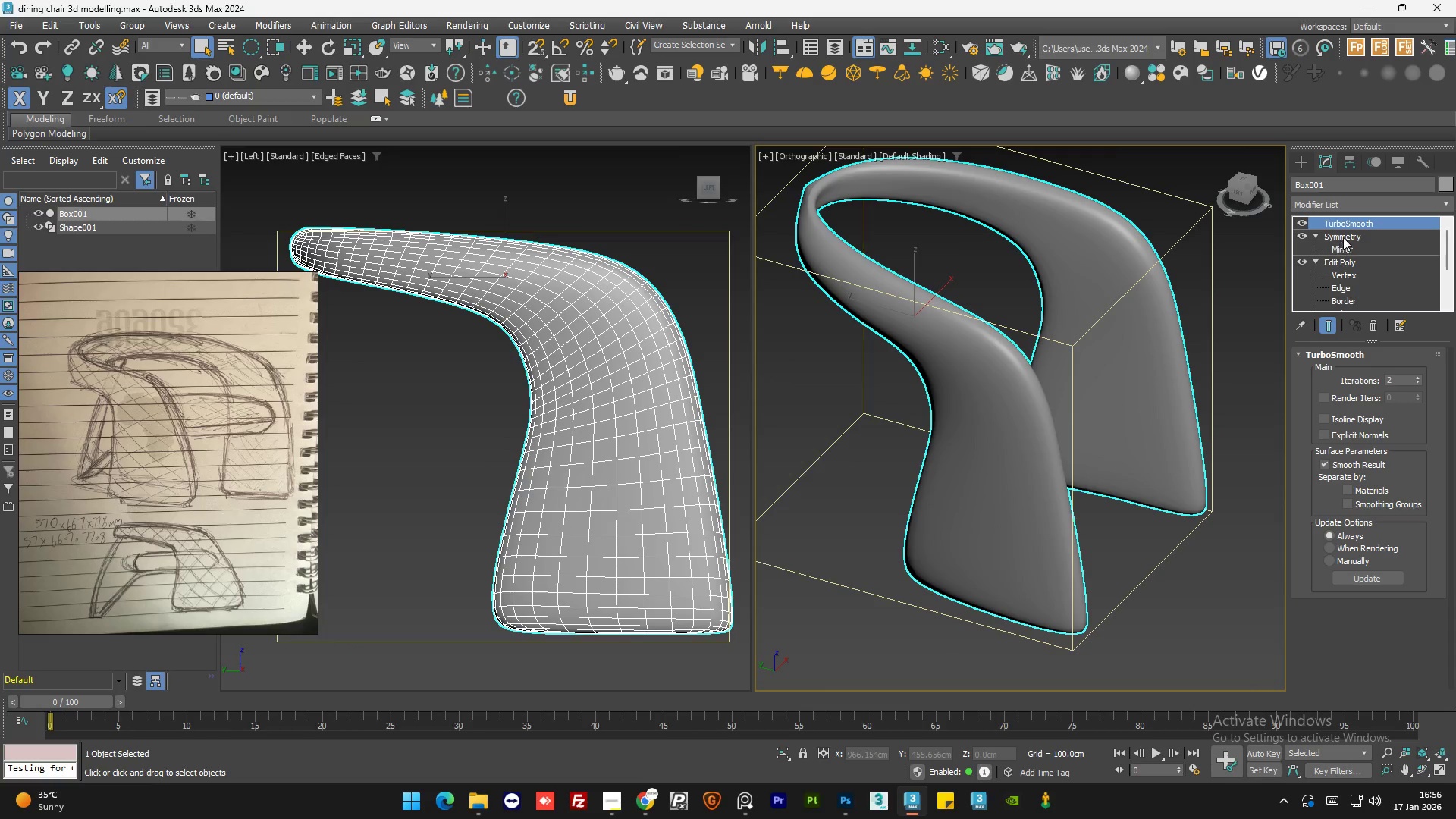 
scroll: coordinate [1040, 474], scroll_direction: up, amount: 4.0
 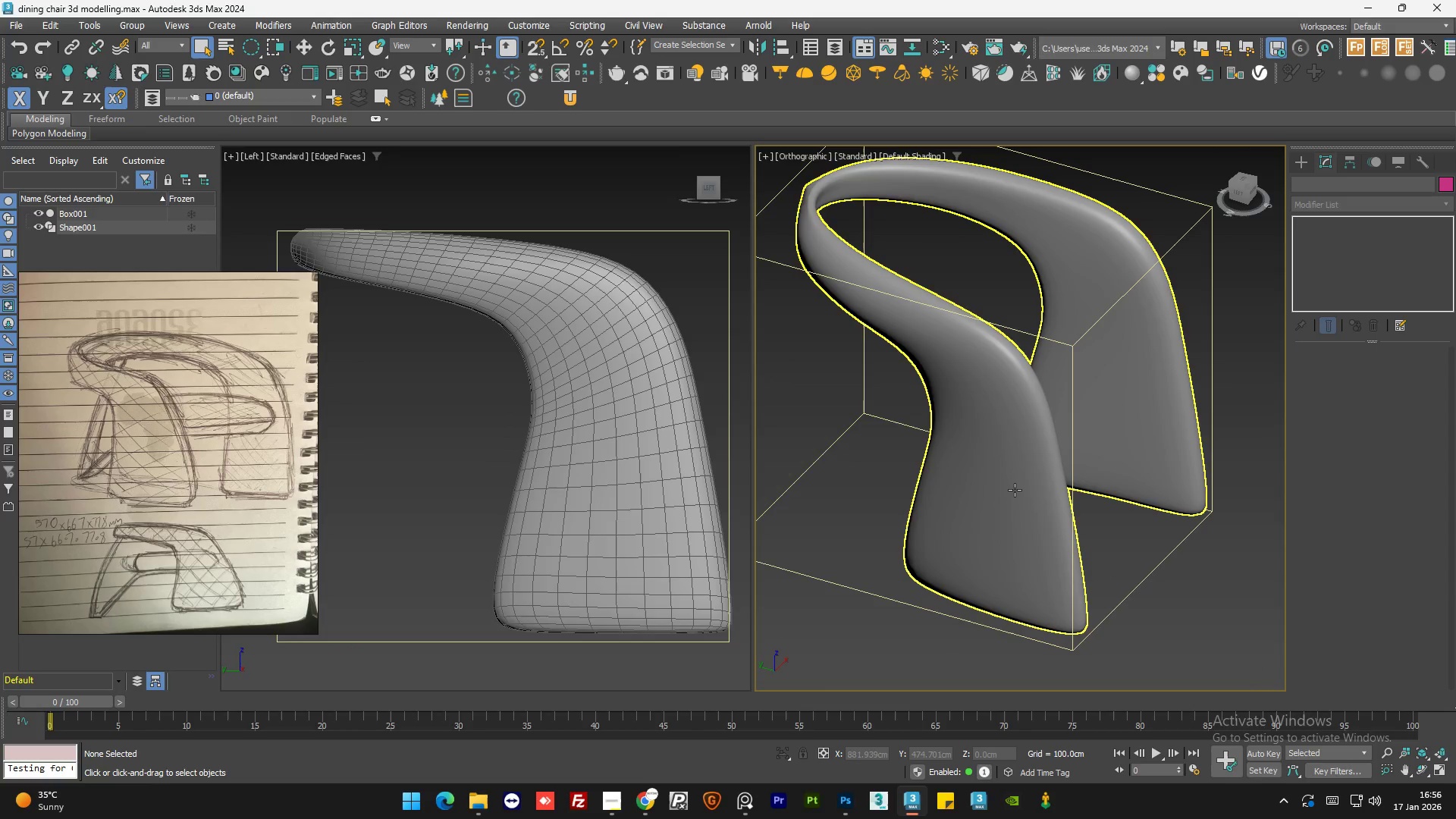 
left_click([1359, 262])
 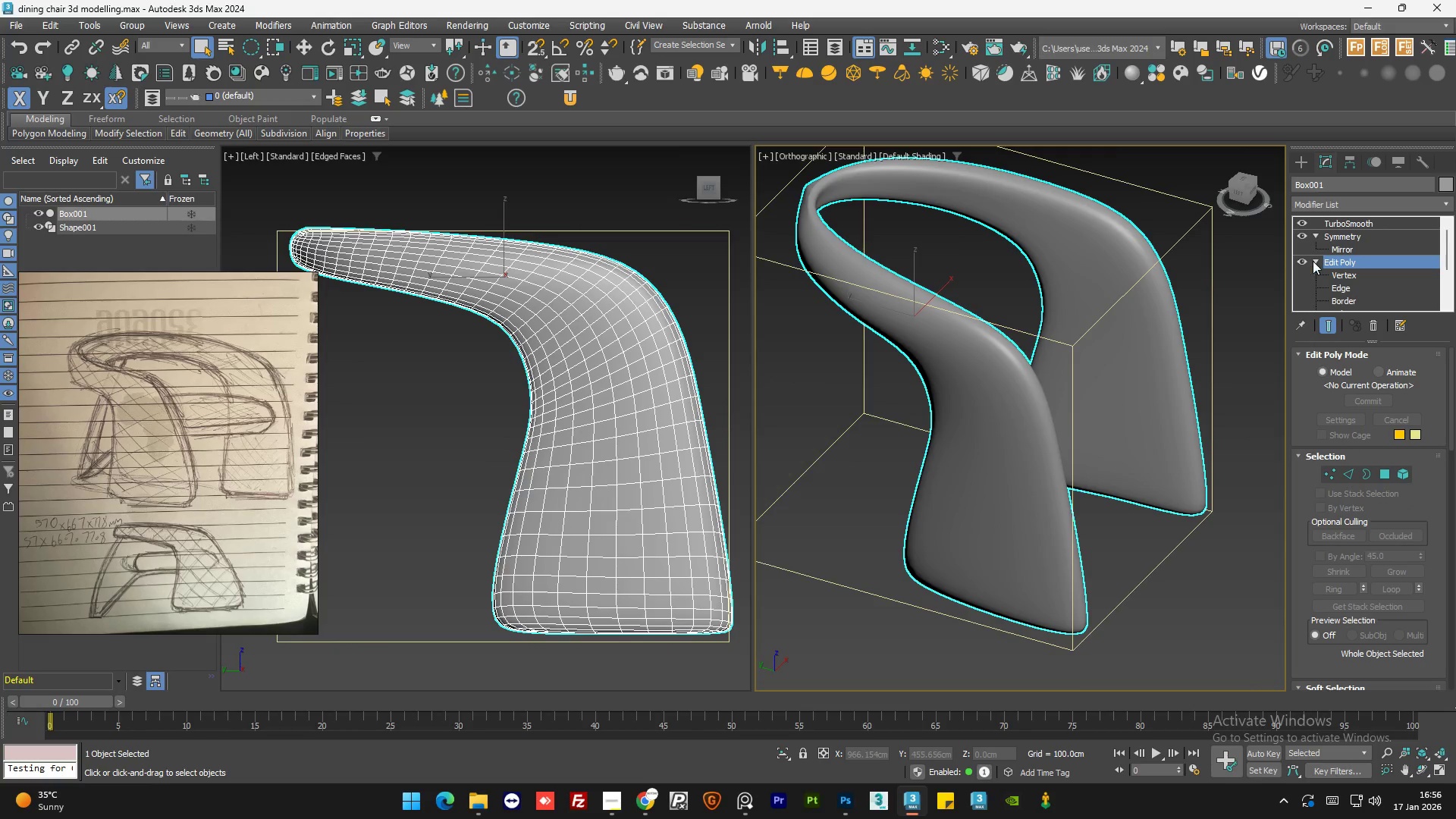 
left_click([1316, 262])
 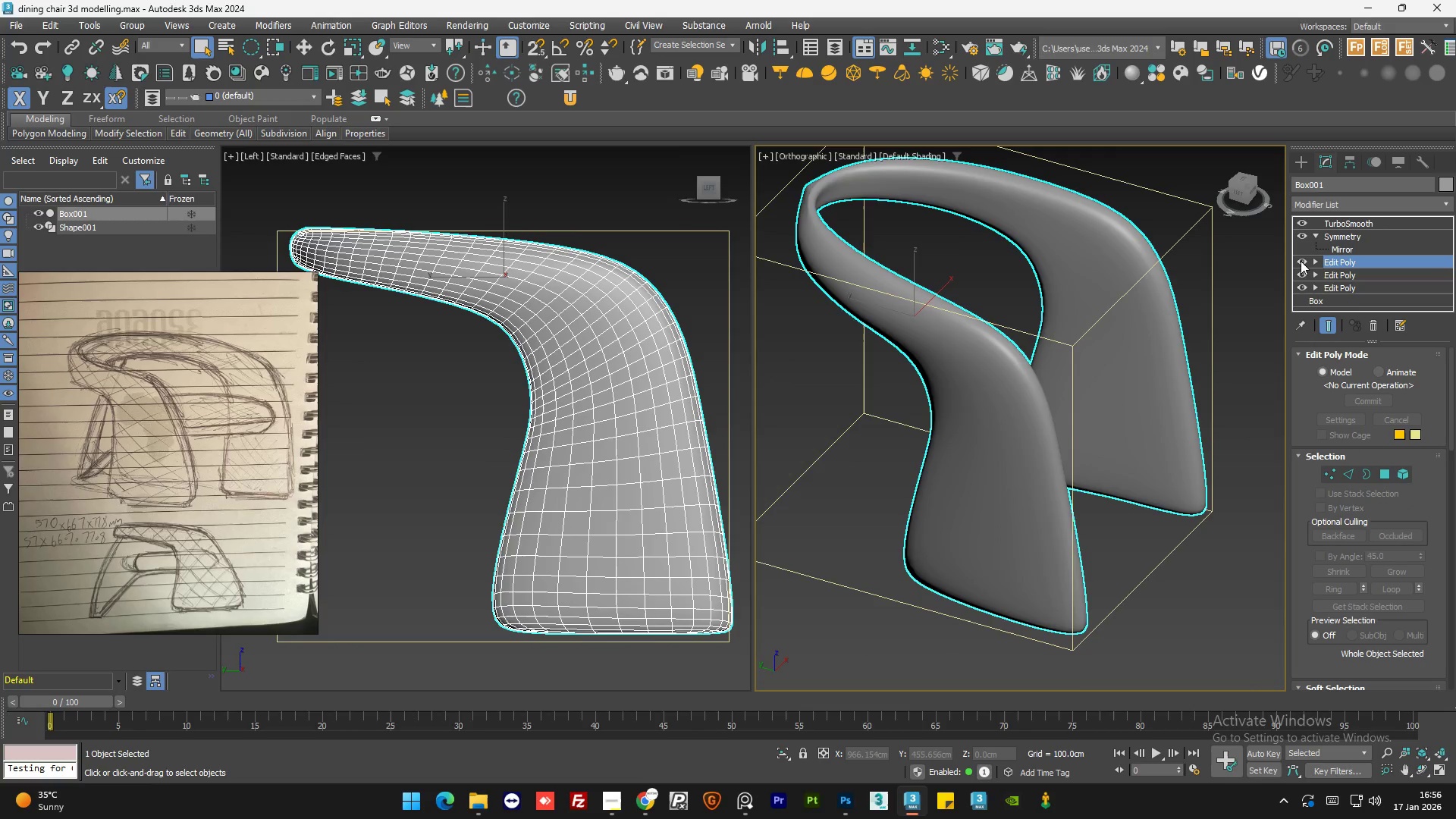 
left_click([1301, 261])
 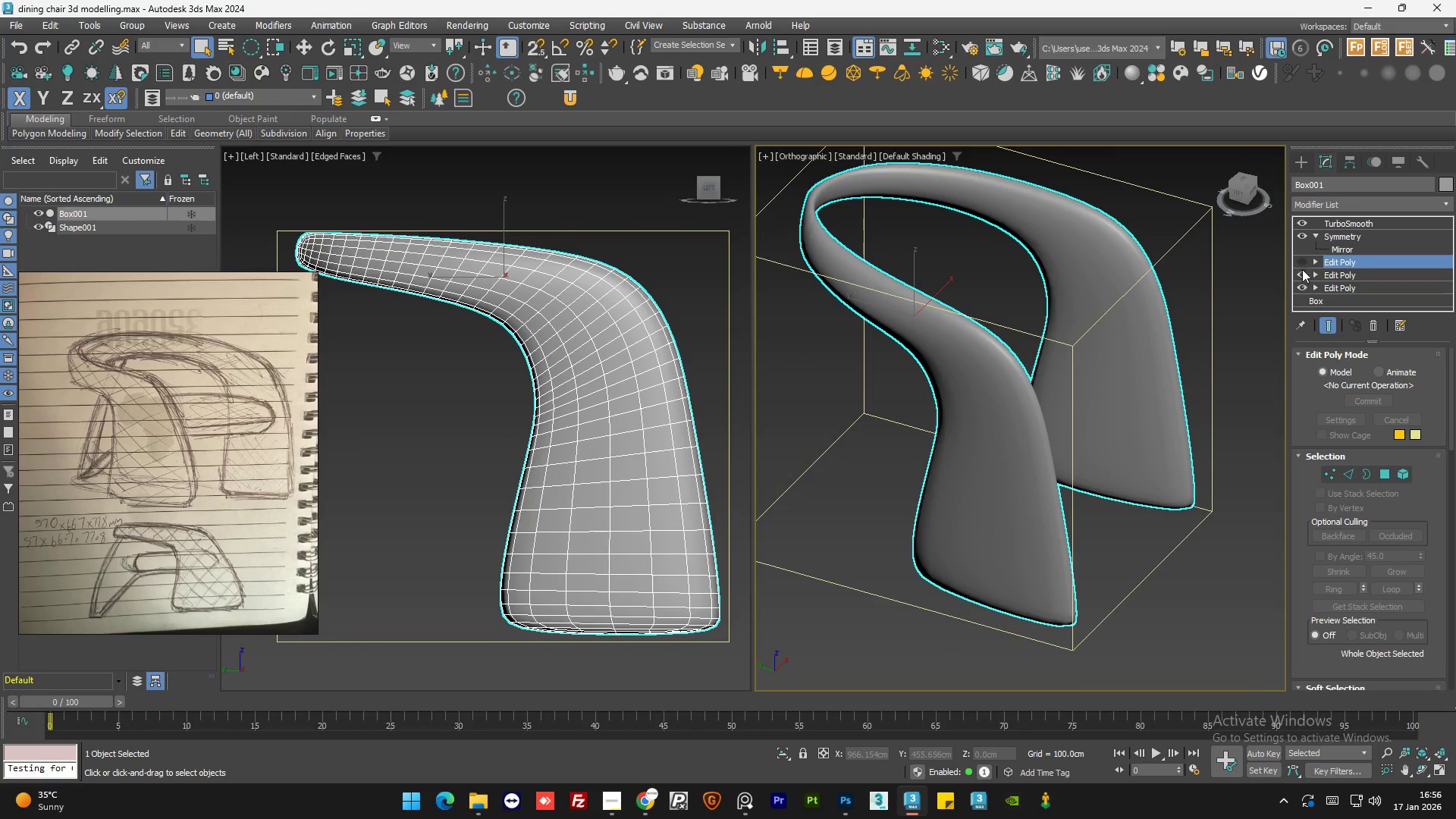 
left_click([1301, 275])
 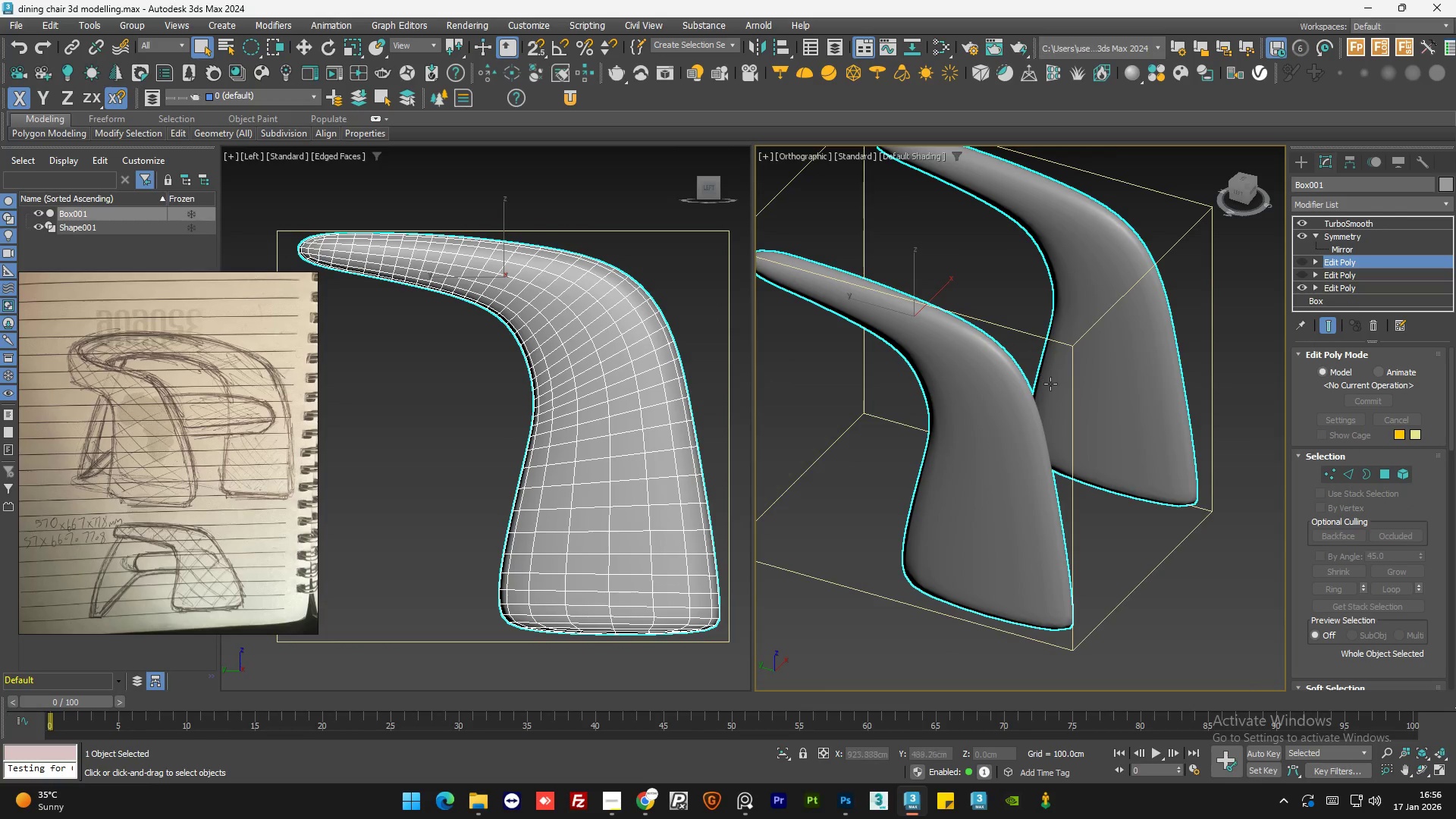 
scroll: coordinate [1050, 385], scroll_direction: down, amount: 1.0
 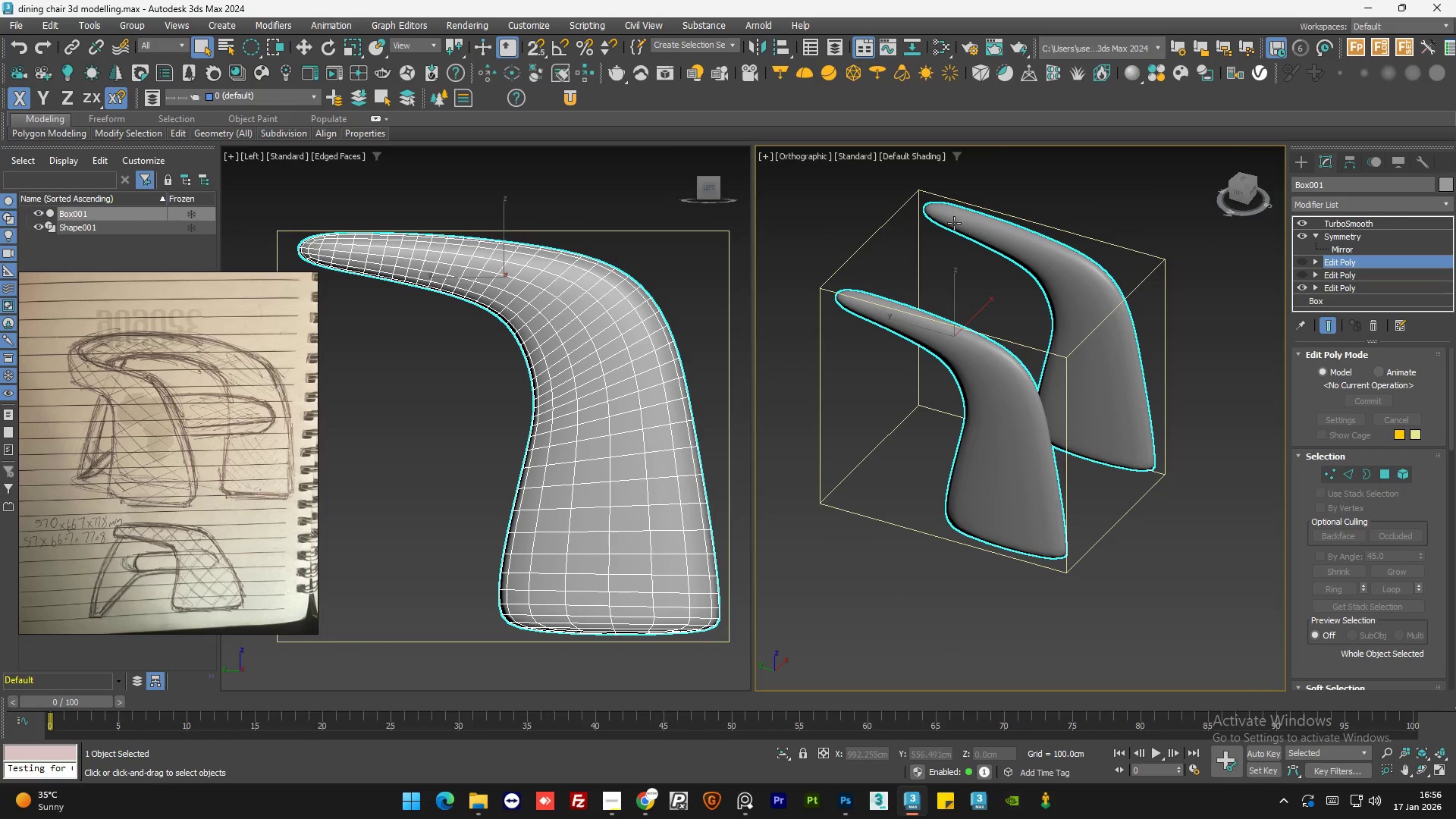 
scroll: coordinate [941, 219], scroll_direction: up, amount: 1.0
 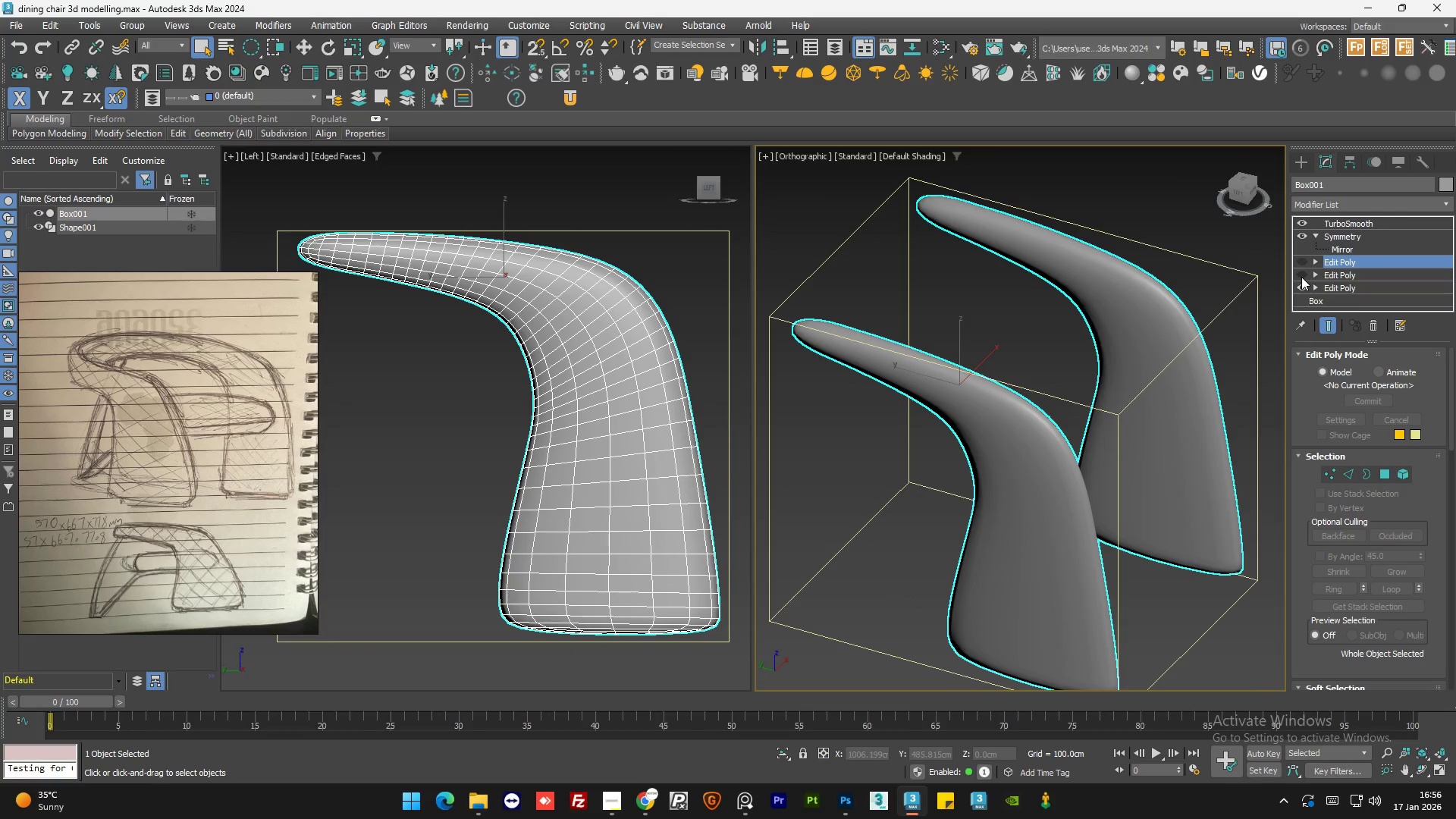 
left_click([1301, 276])
 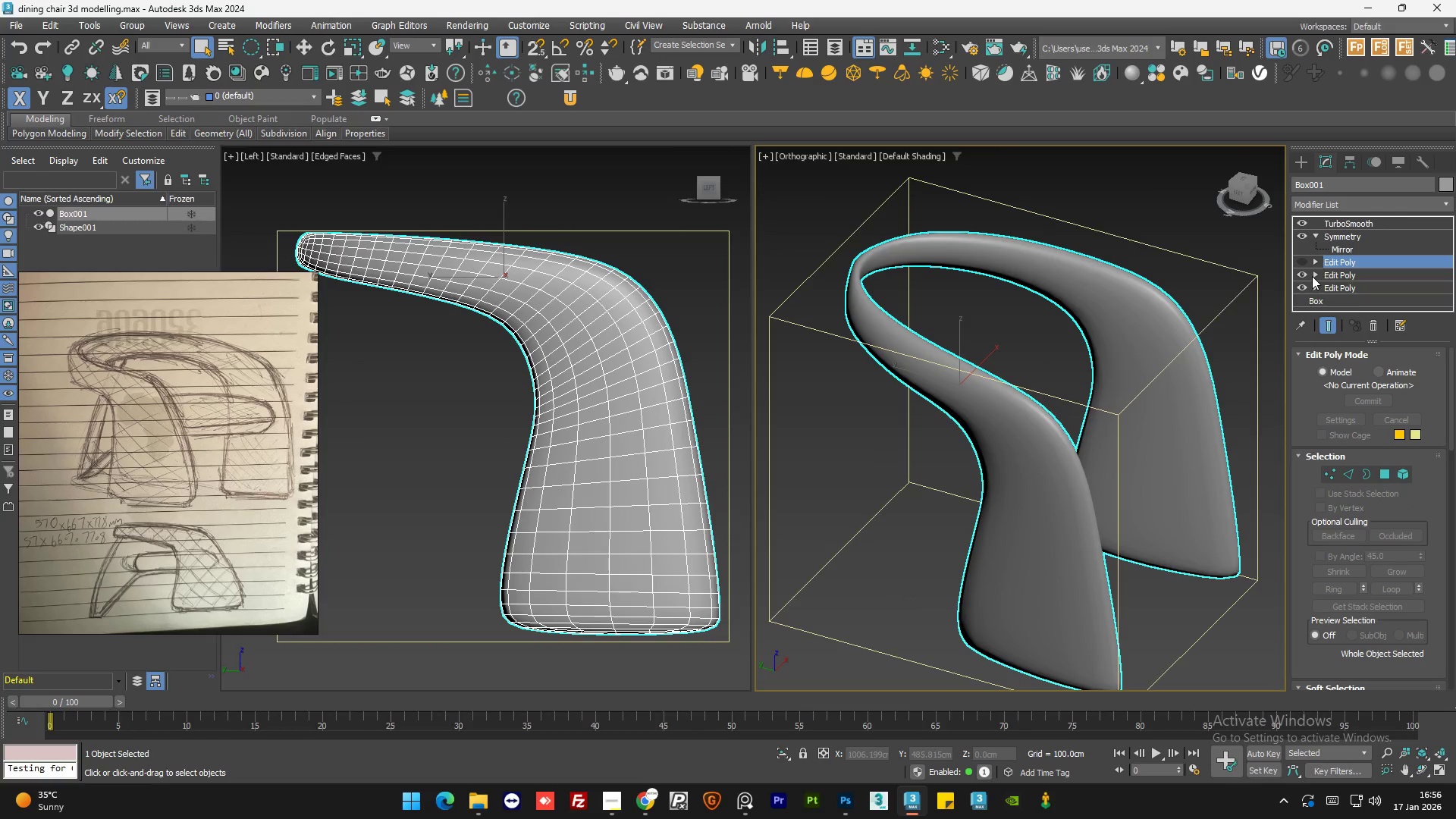 
left_click([1314, 276])
 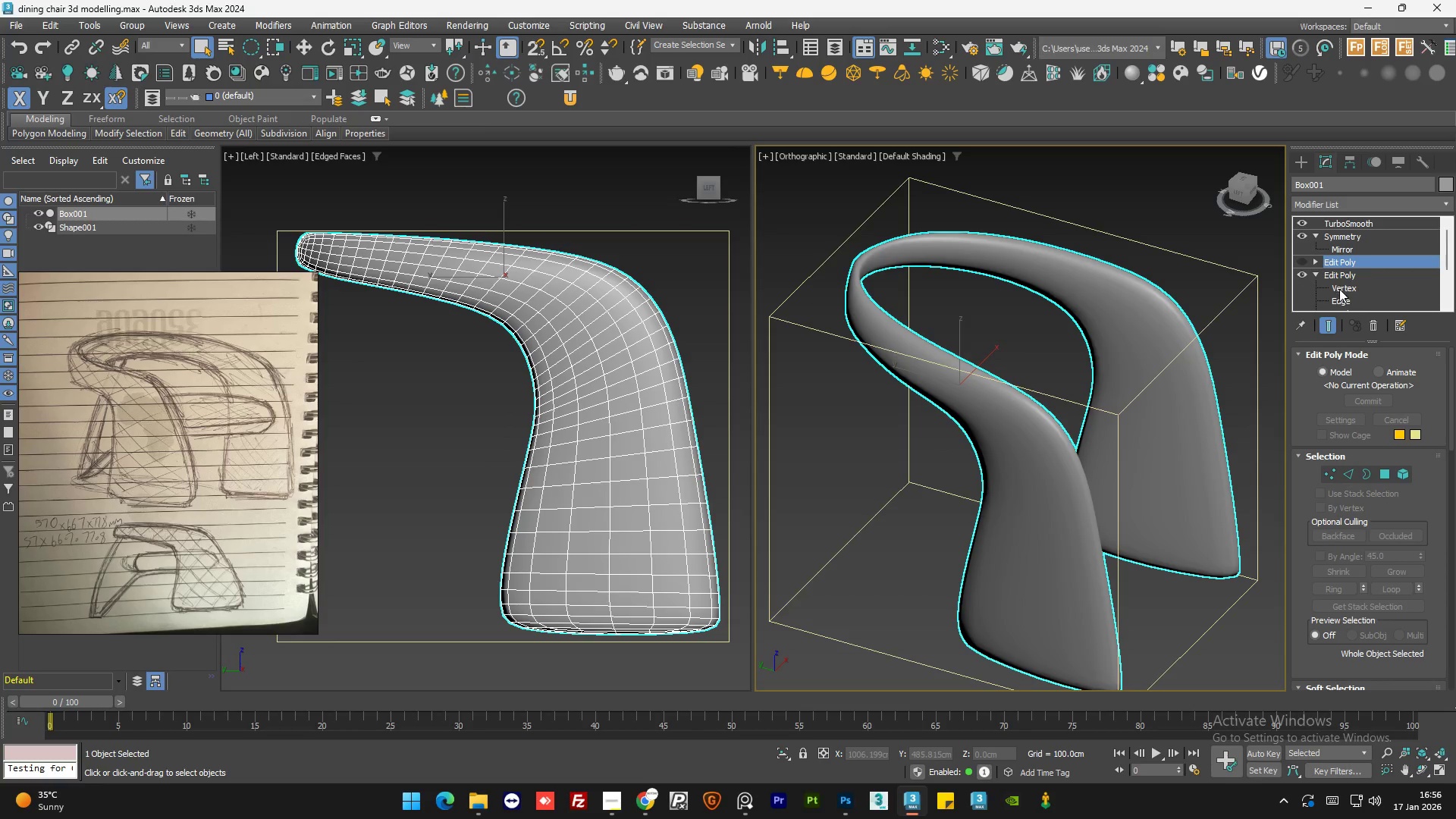 
left_click([1339, 289])
 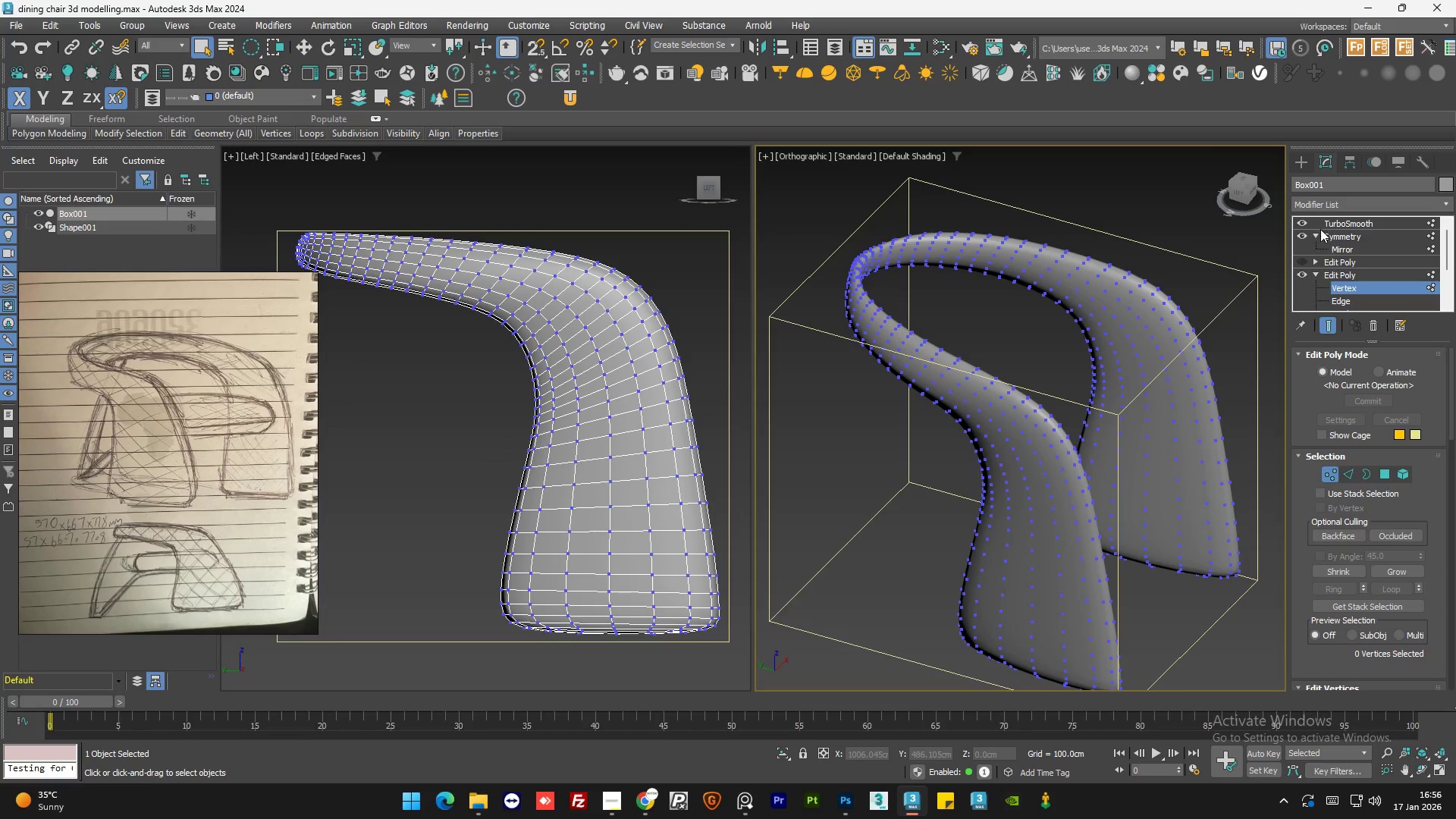 
left_click([1304, 223])
 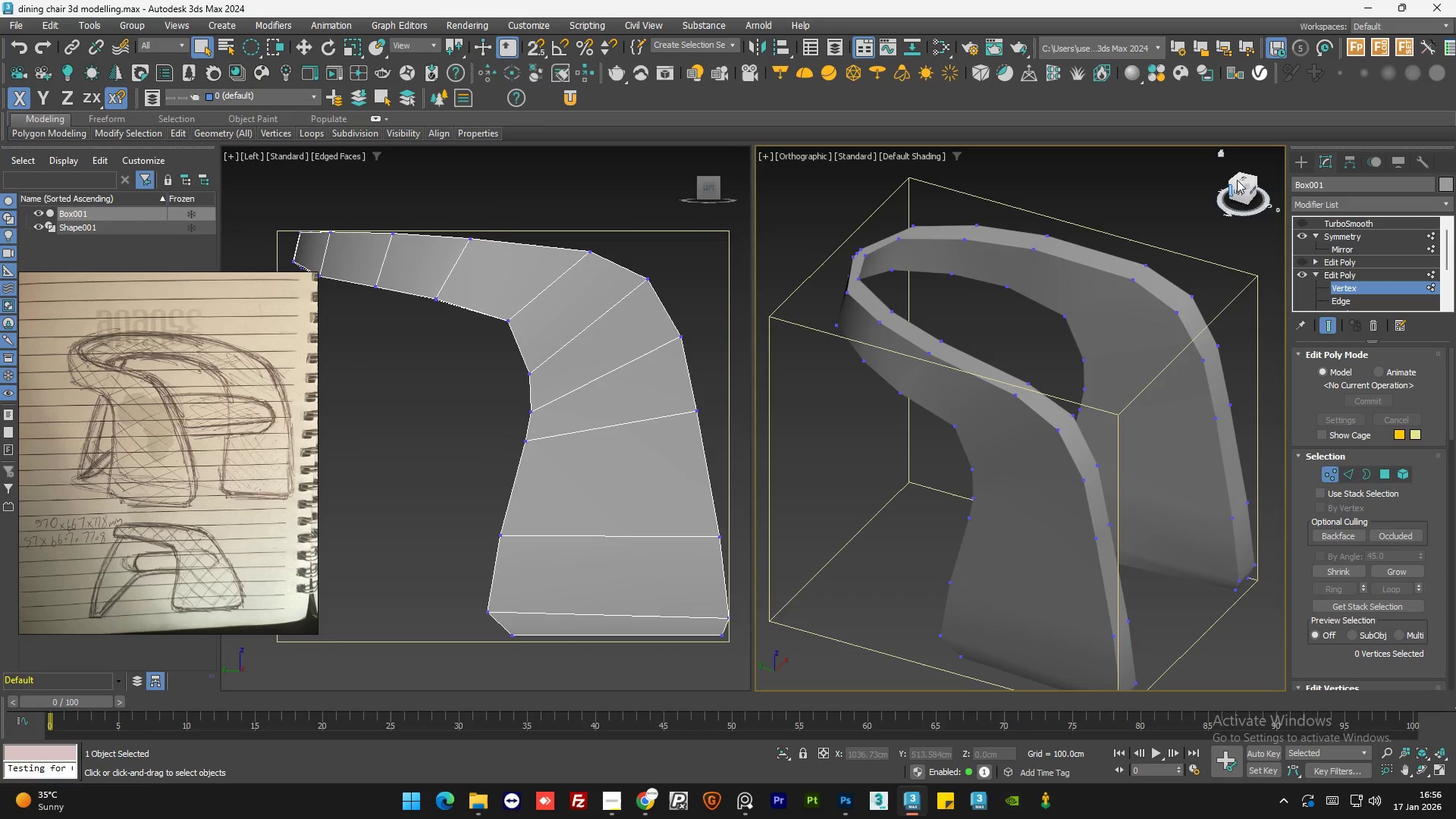 
left_click([1244, 179])
 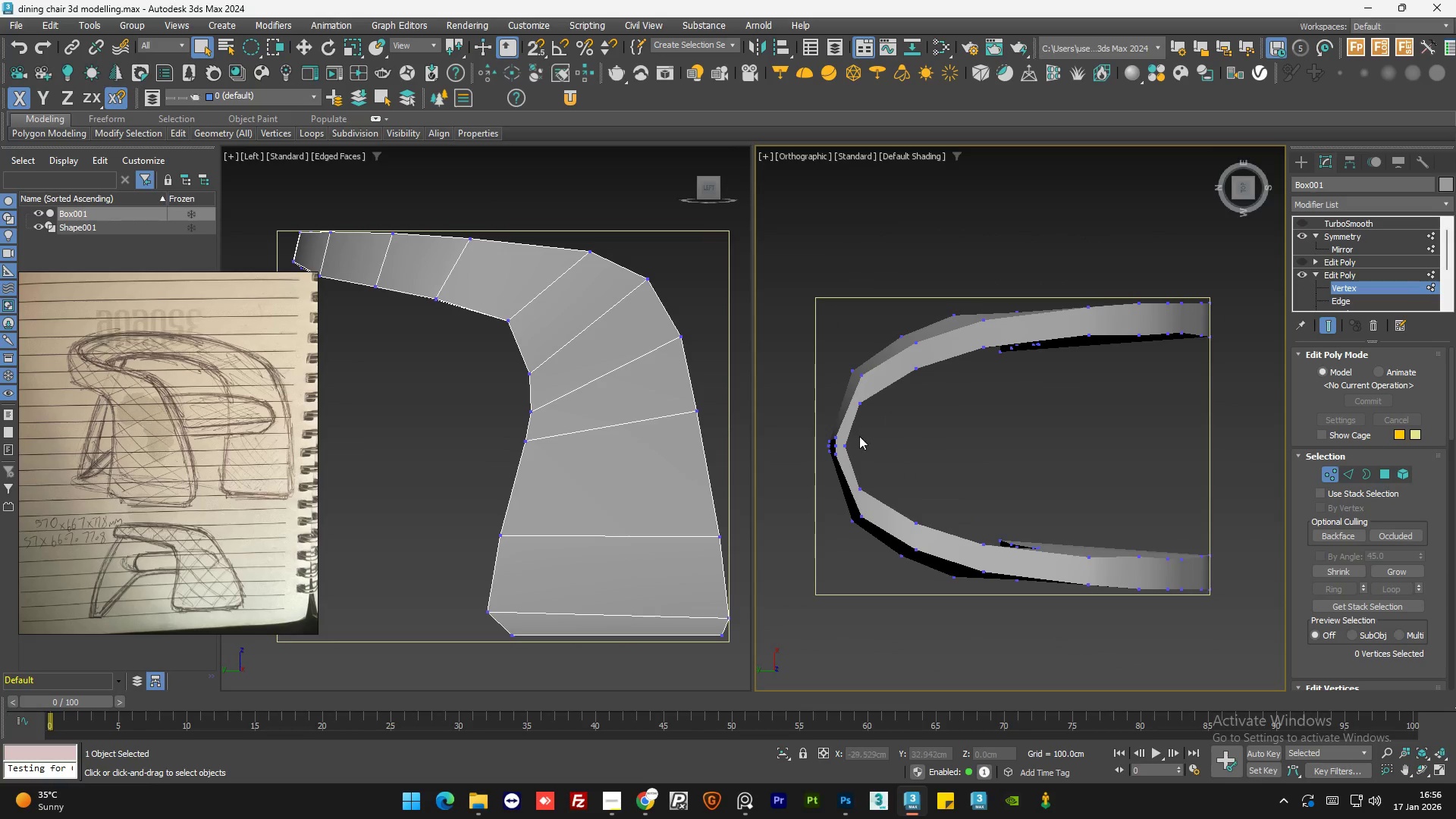 
scroll: coordinate [834, 446], scroll_direction: up, amount: 5.0
 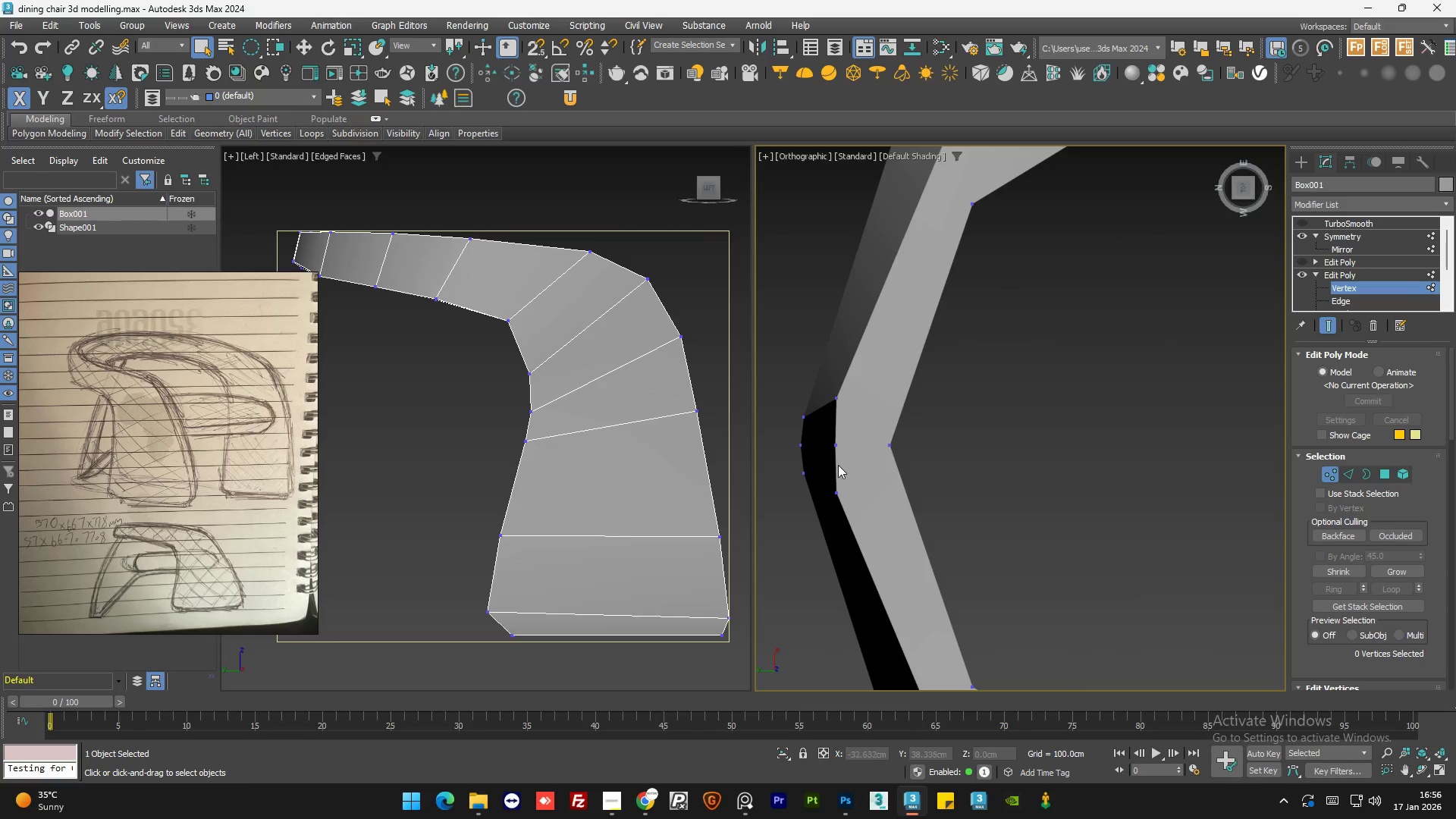 
left_click_drag(start_coordinate=[847, 480], to_coordinate=[855, 483])
 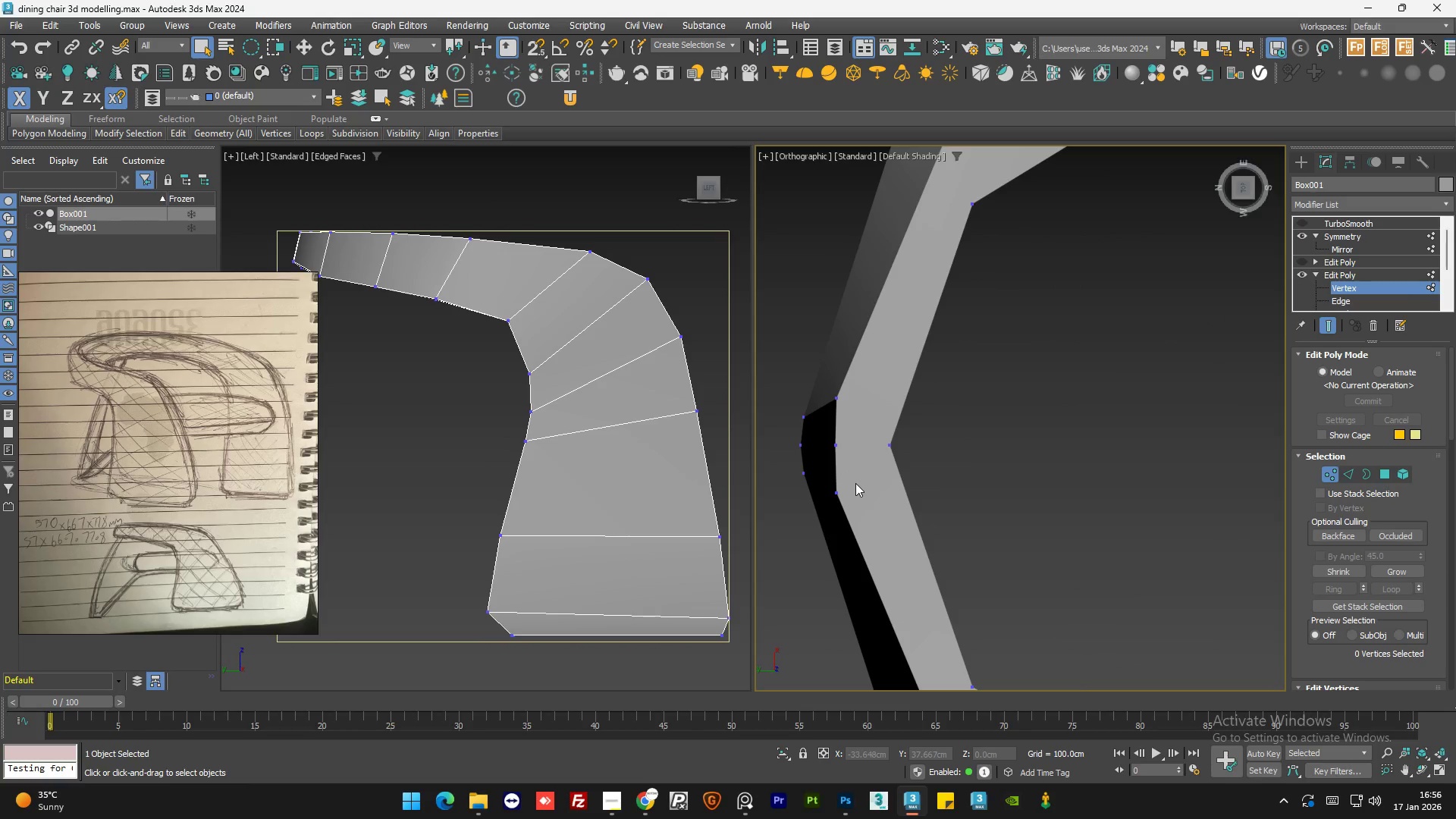 
type(qqqq)
 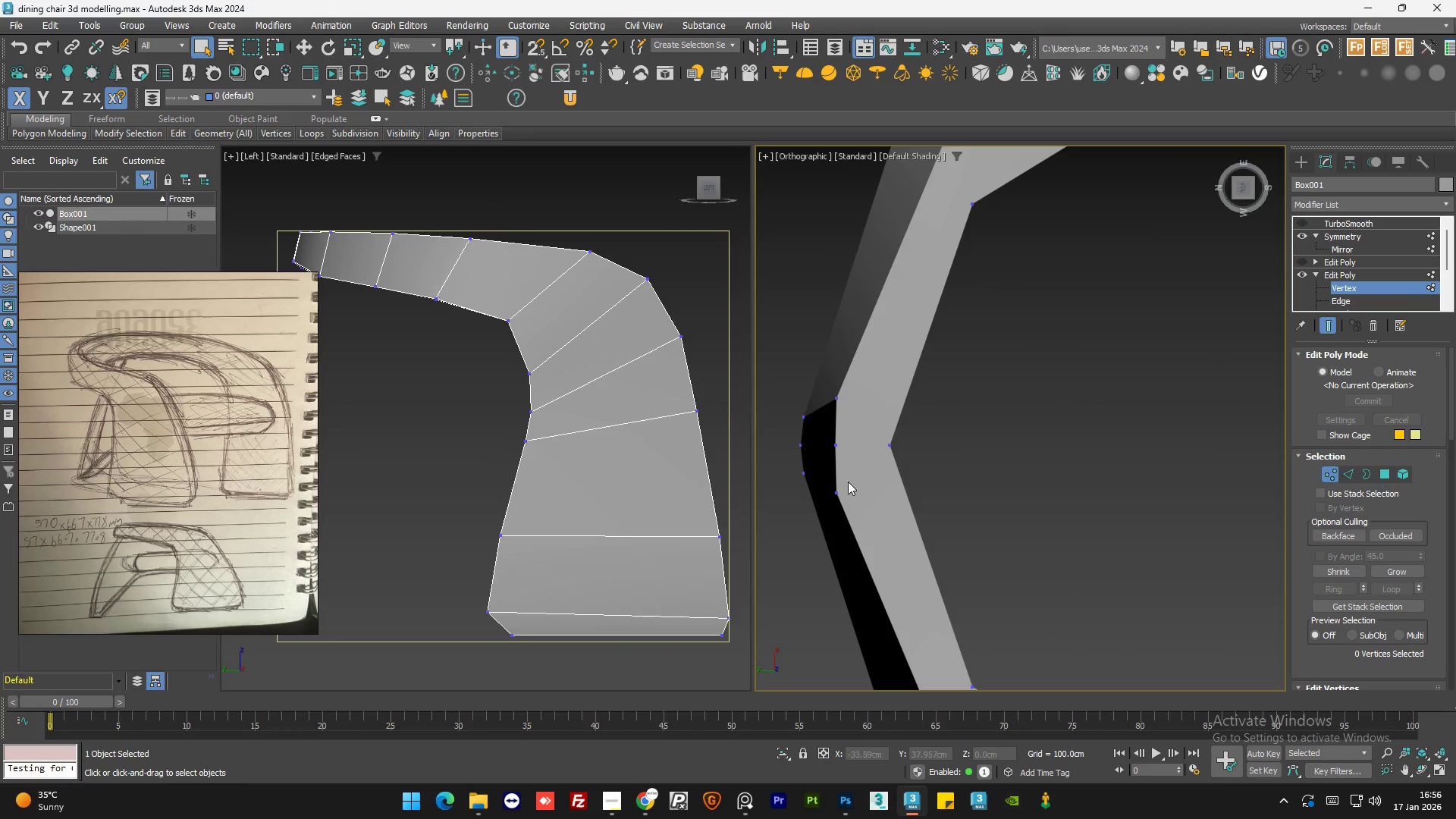 
left_click_drag(start_coordinate=[849, 479], to_coordinate=[825, 513])
 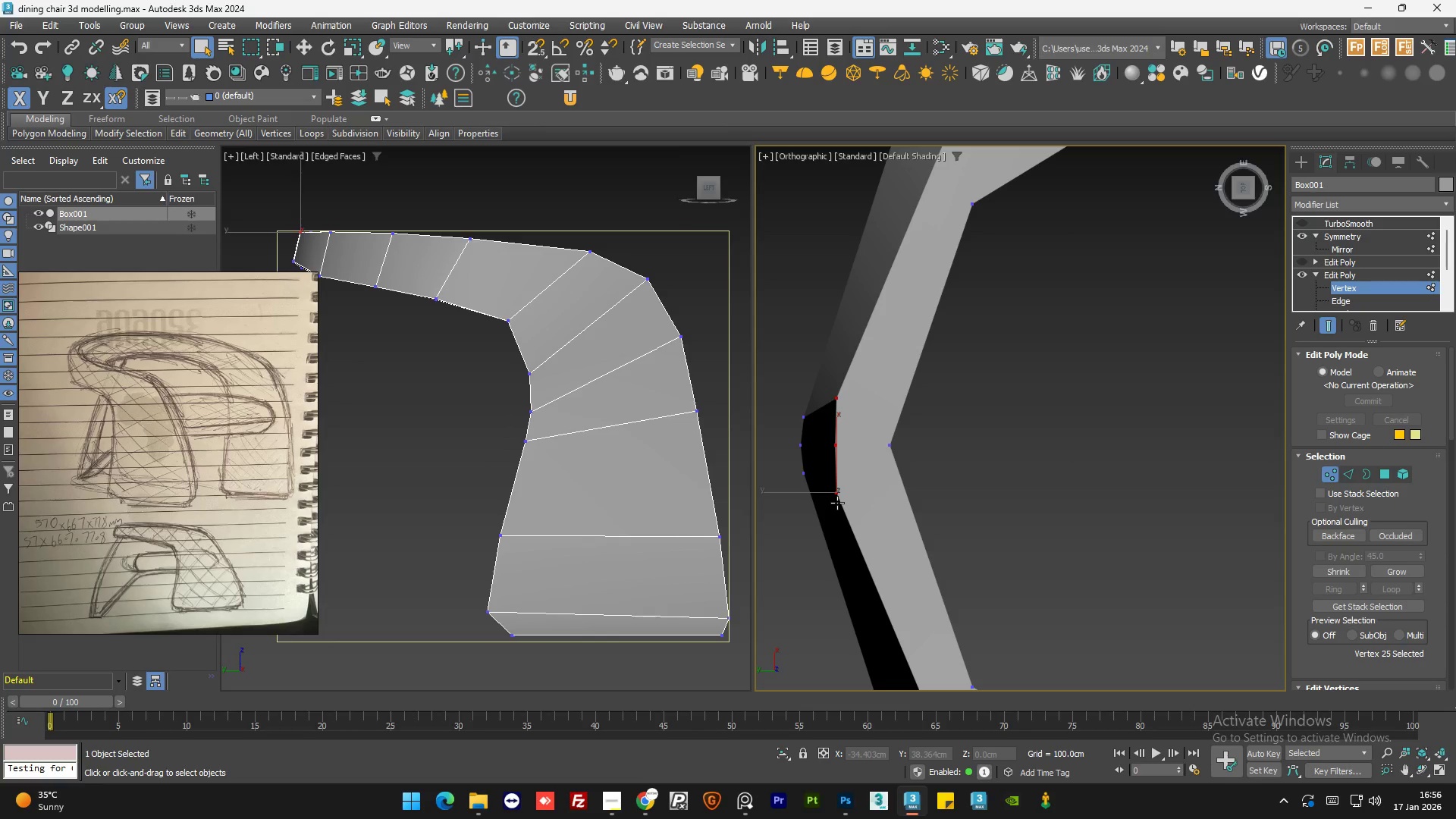 
key(W)
 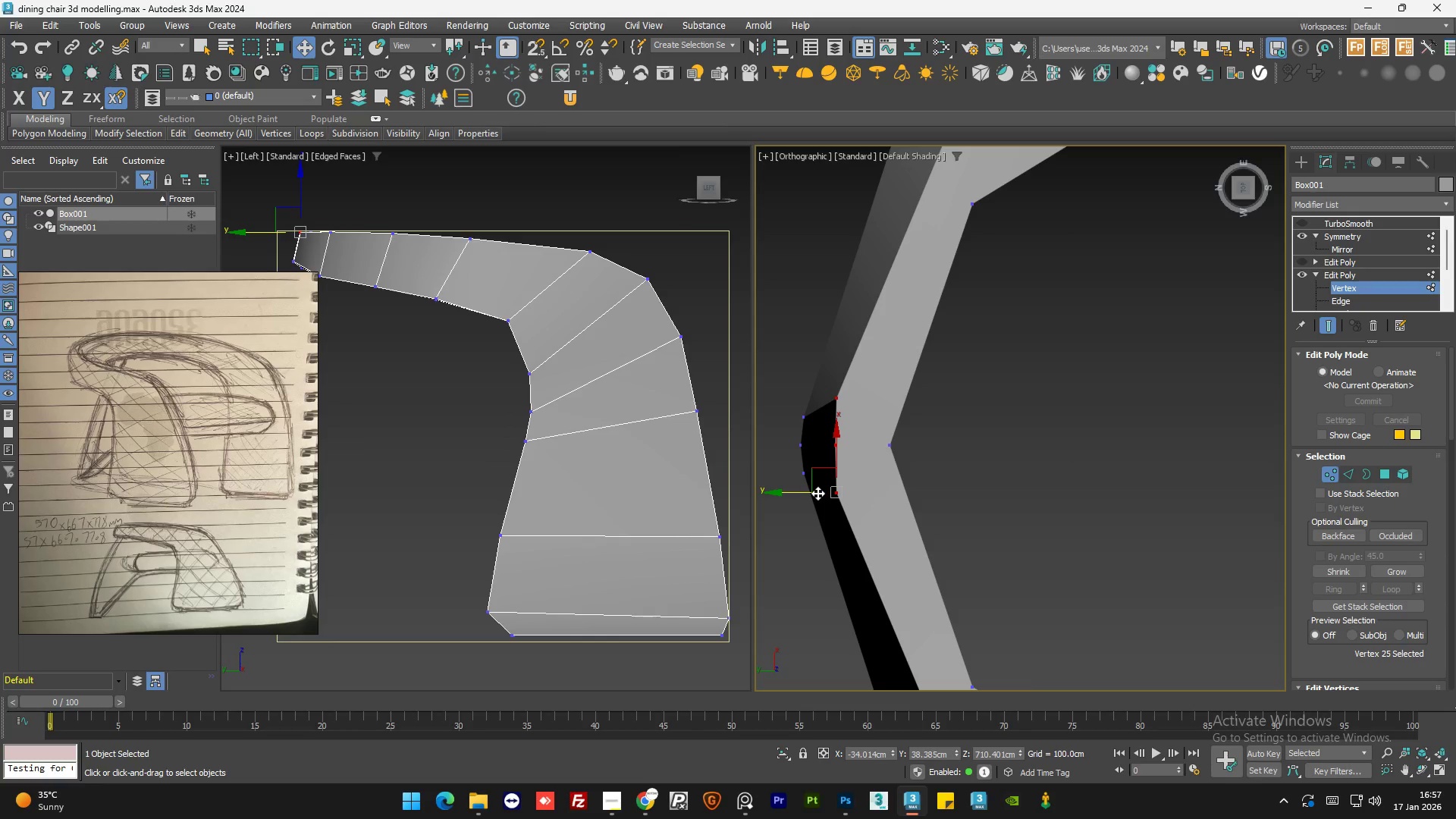 
left_click_drag(start_coordinate=[816, 491], to_coordinate=[828, 491])
 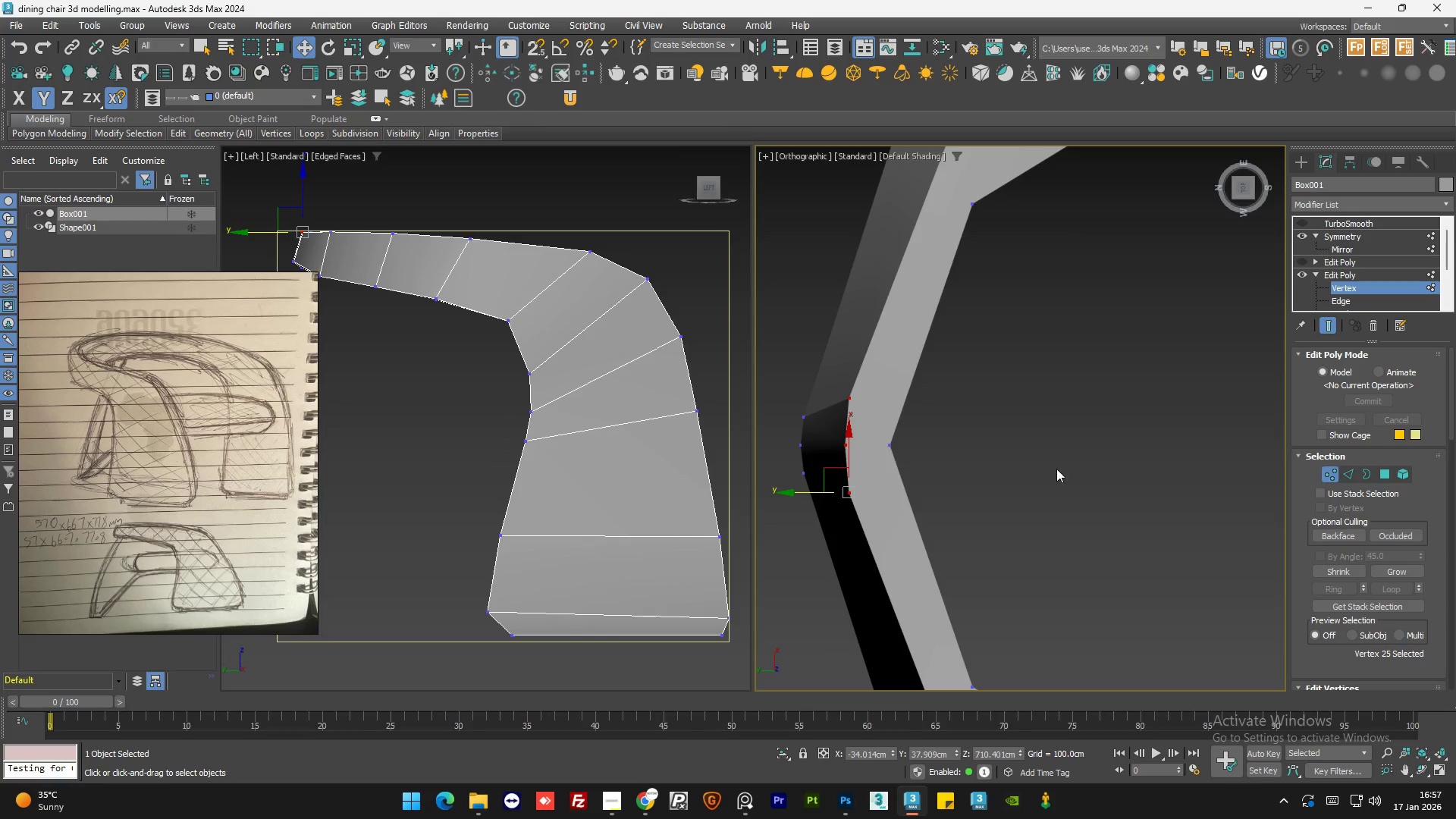 
left_click([1072, 467])
 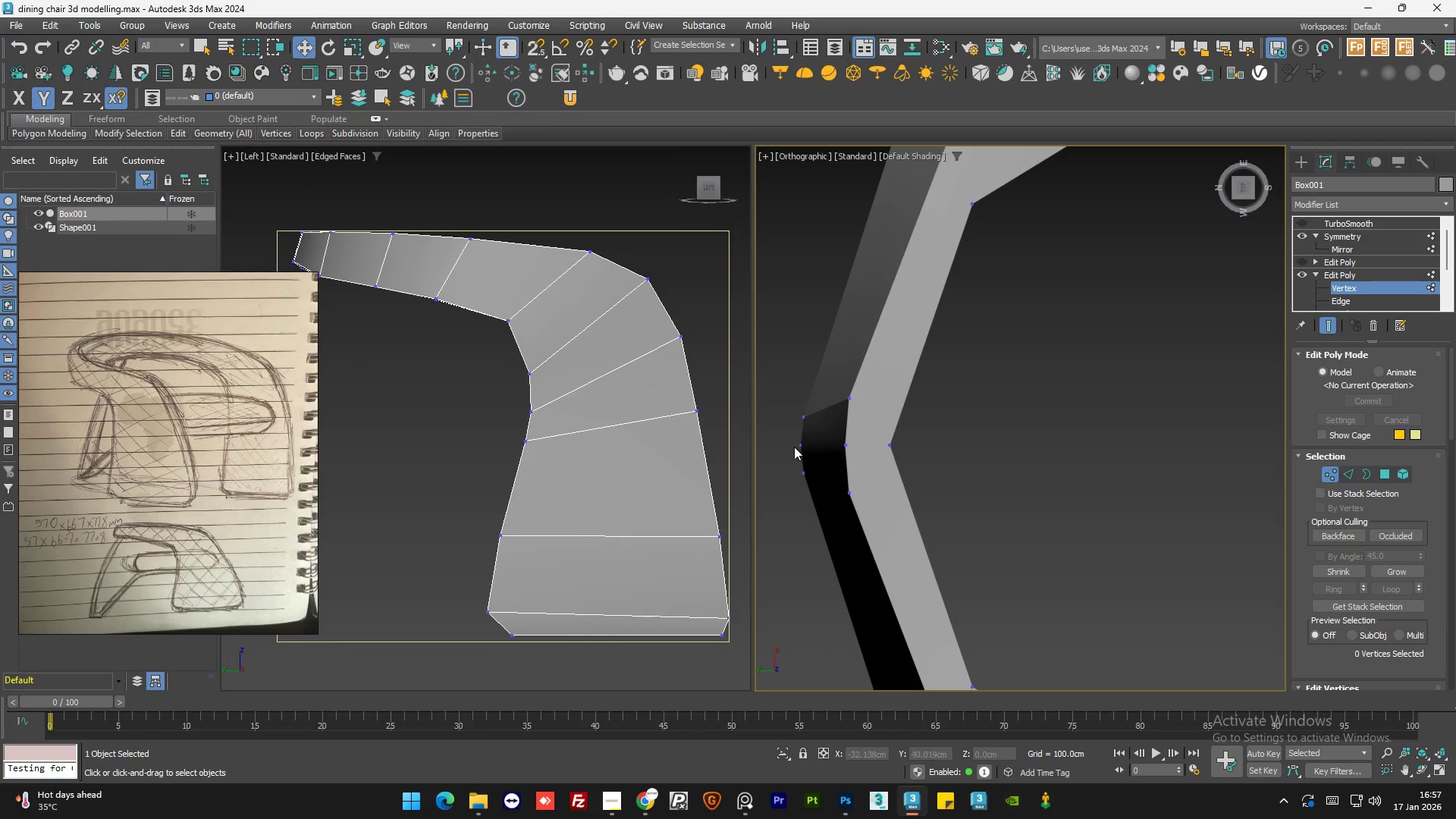 
left_click_drag(start_coordinate=[793, 462], to_coordinate=[813, 487])
 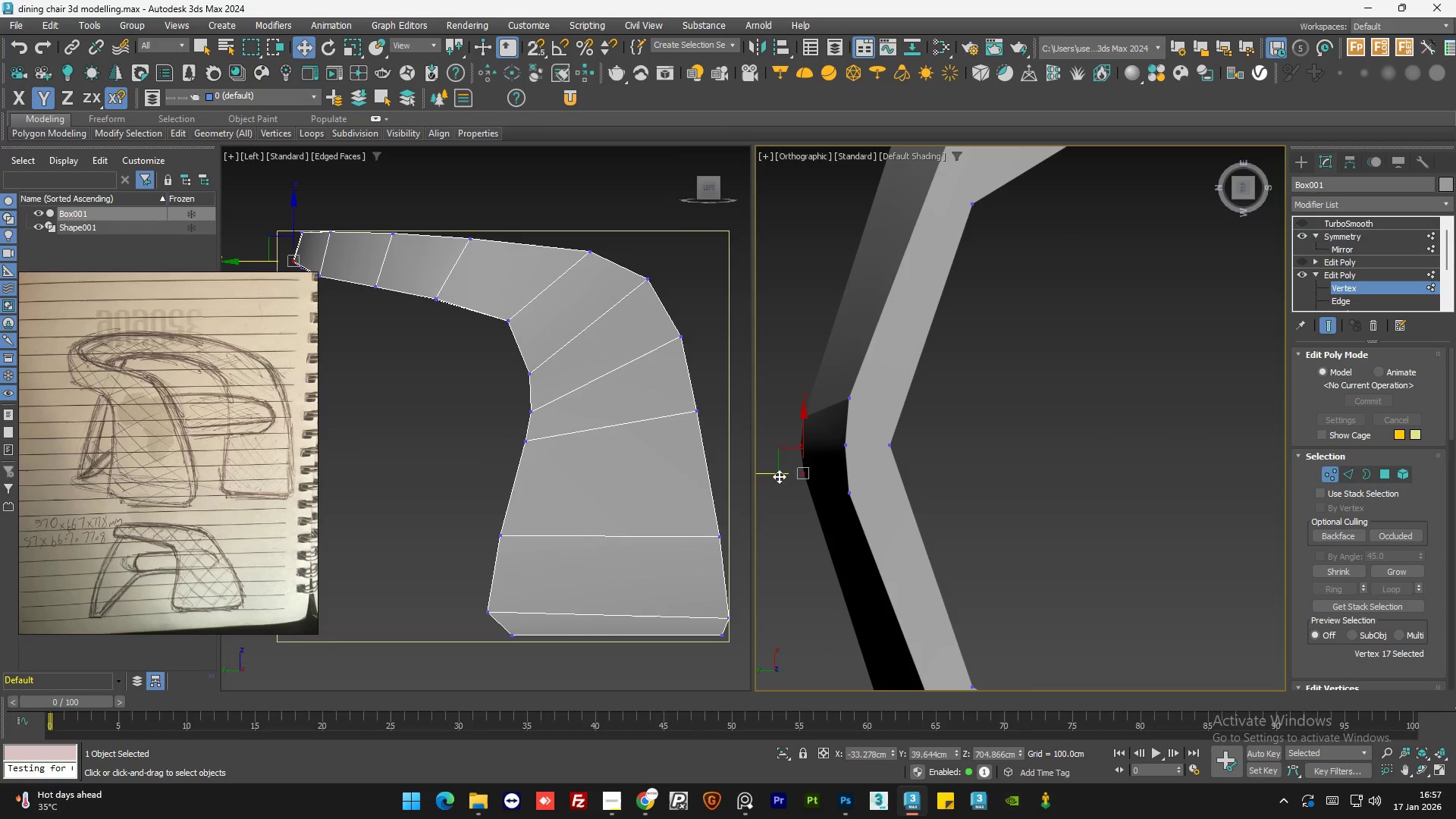 
left_click_drag(start_coordinate=[777, 475], to_coordinate=[808, 473])
 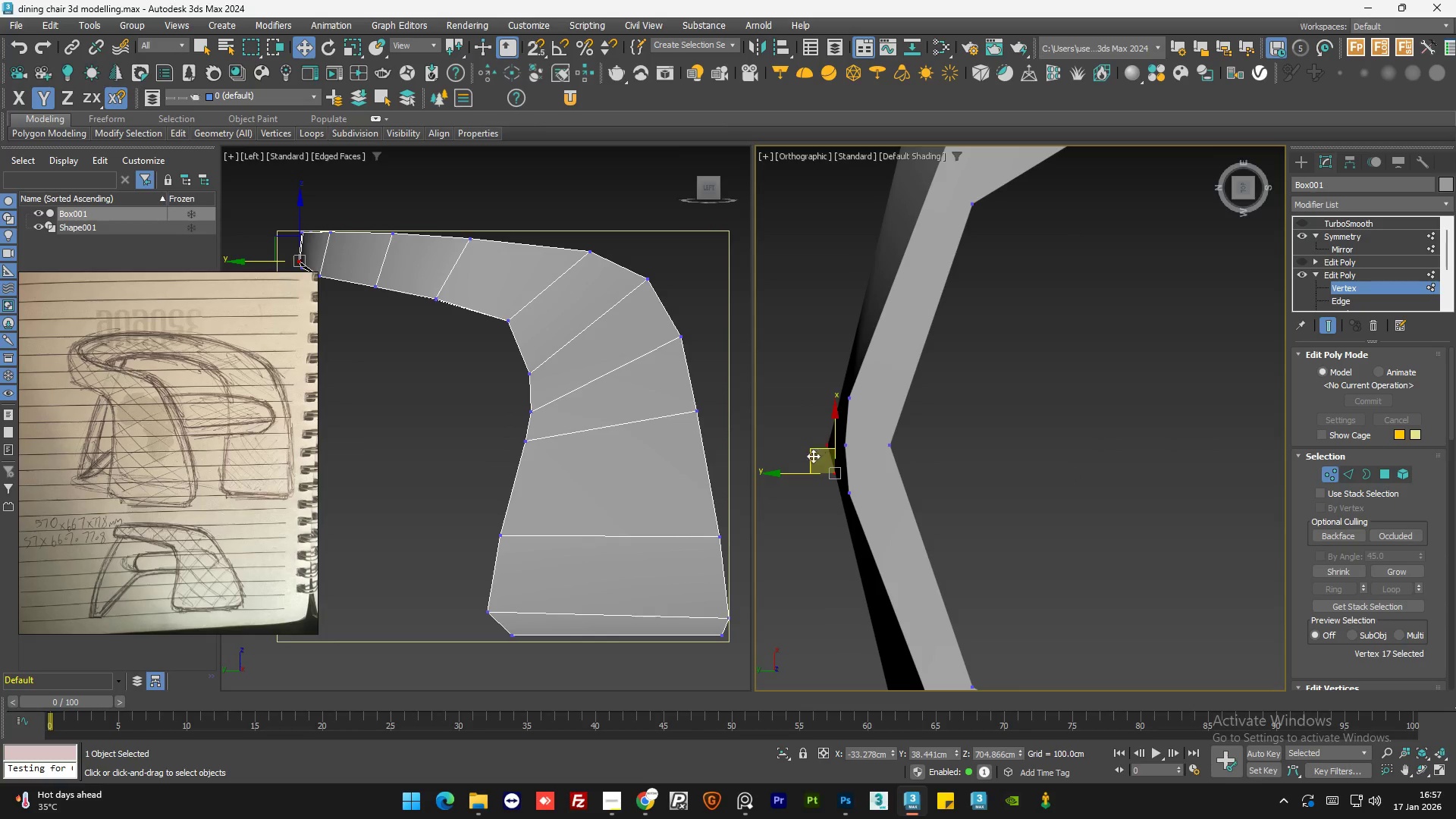 
left_click([791, 444])
 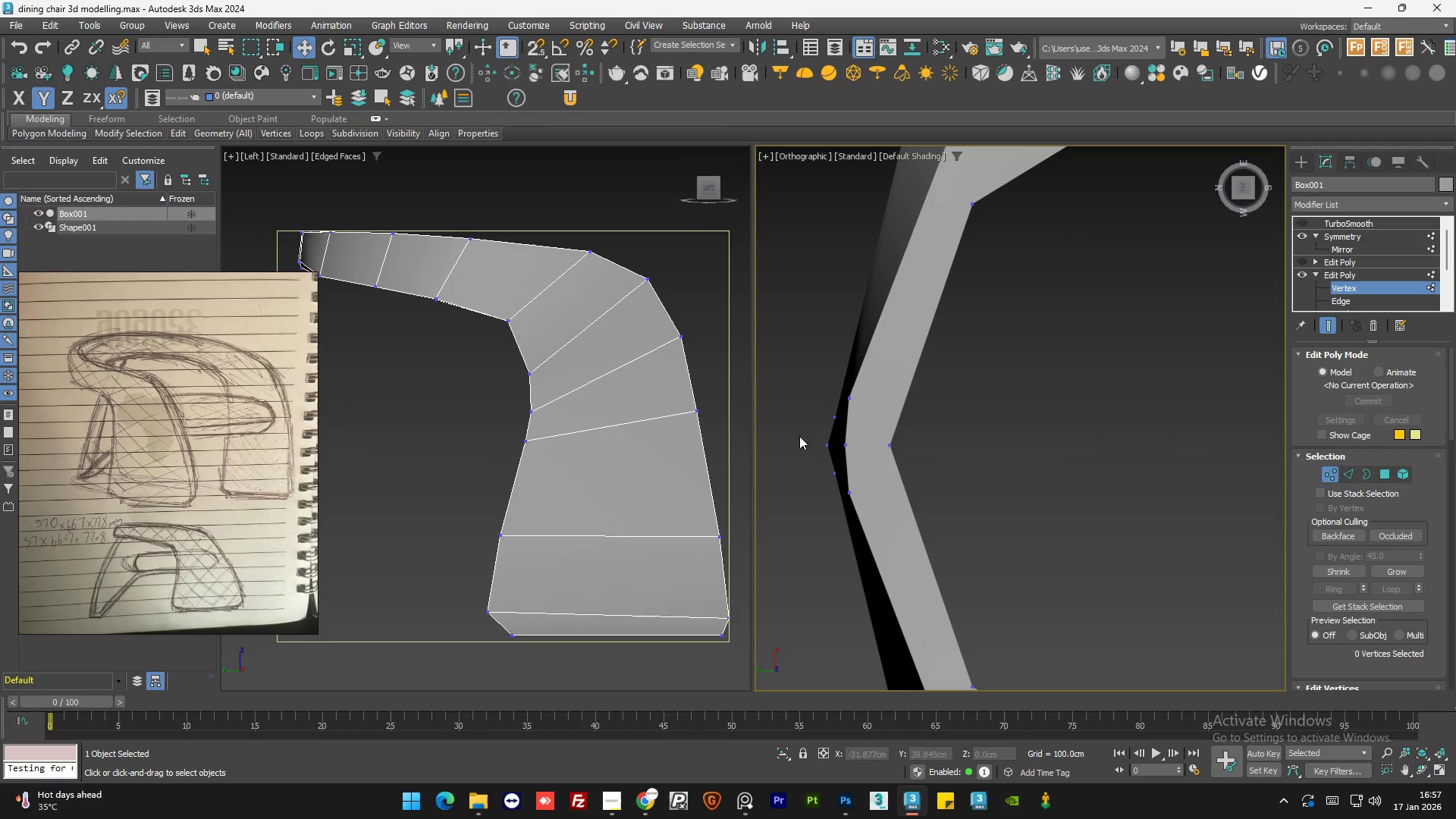 
left_click_drag(start_coordinate=[801, 436], to_coordinate=[834, 454])
 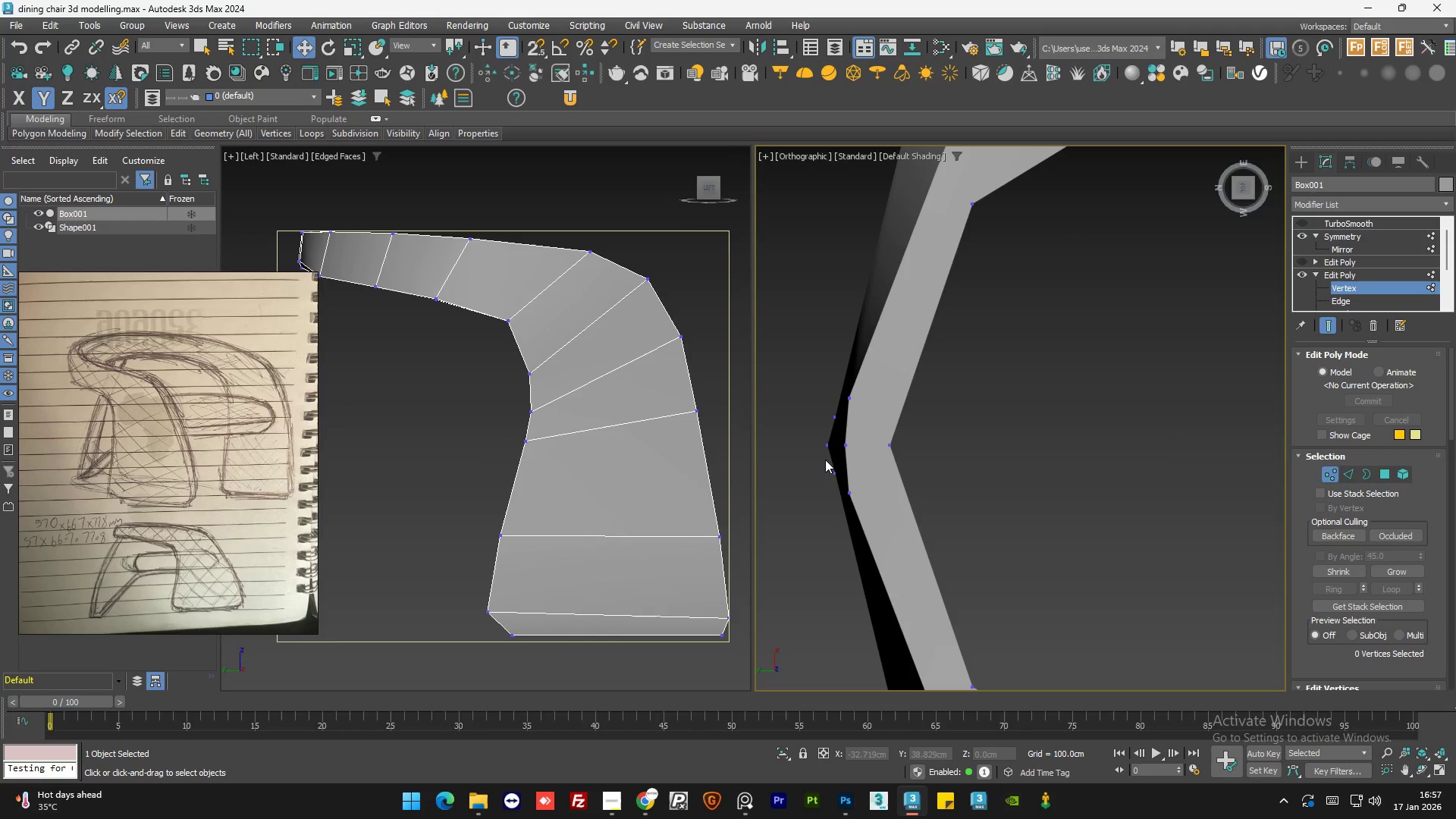 
left_click_drag(start_coordinate=[824, 460], to_coordinate=[839, 482])
 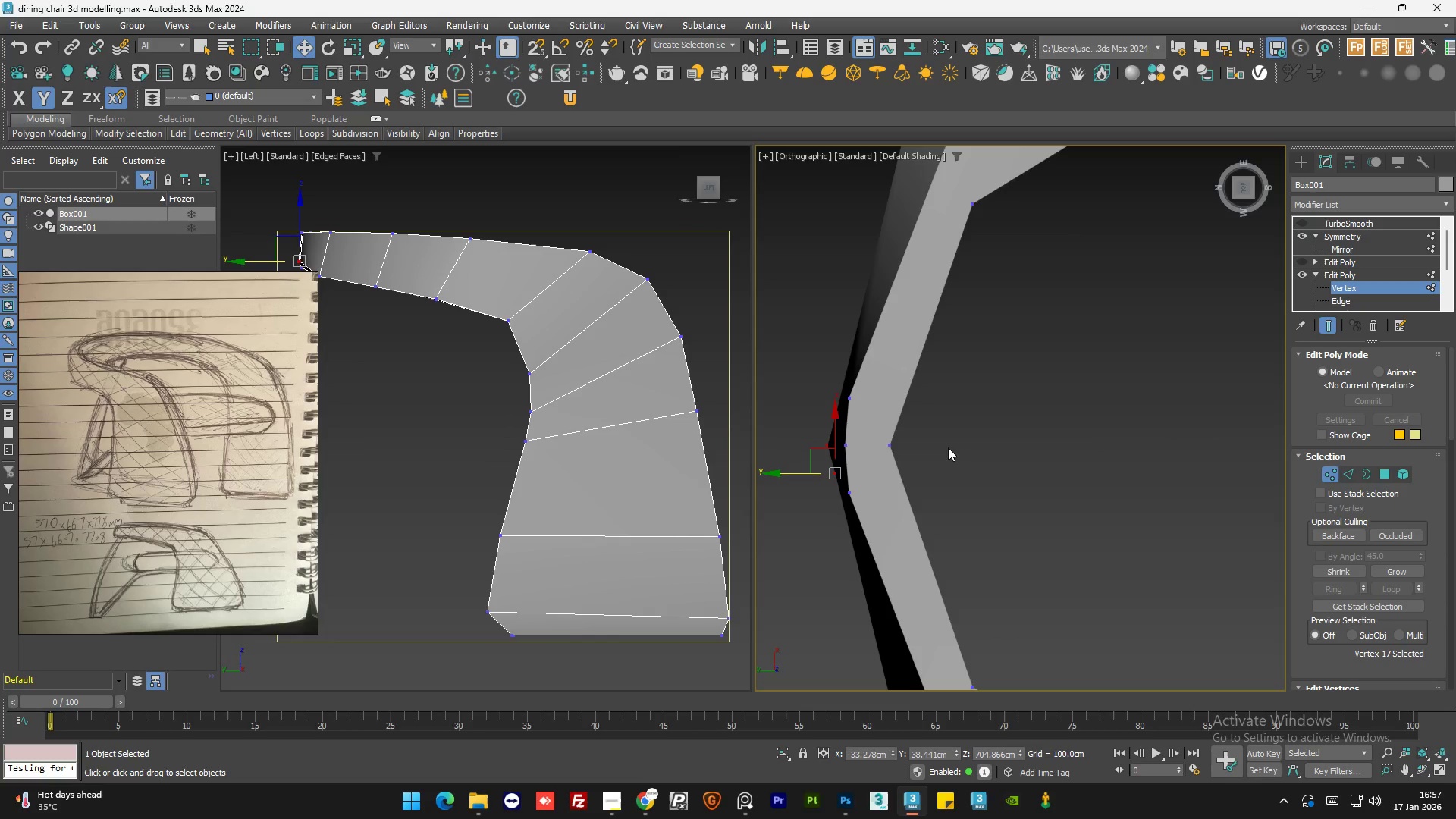 
left_click([963, 448])
 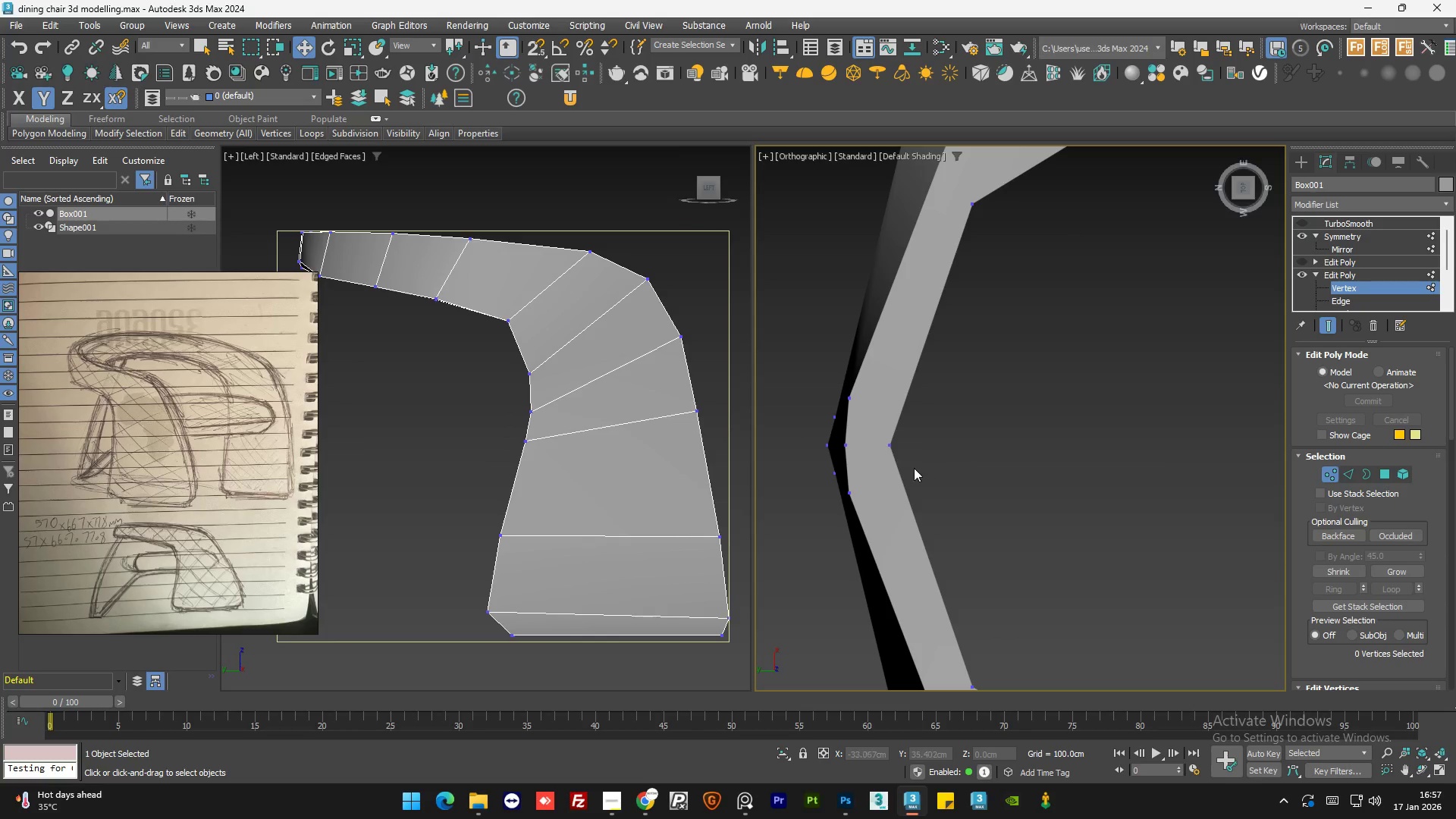 
left_click_drag(start_coordinate=[914, 469], to_coordinate=[876, 431])
 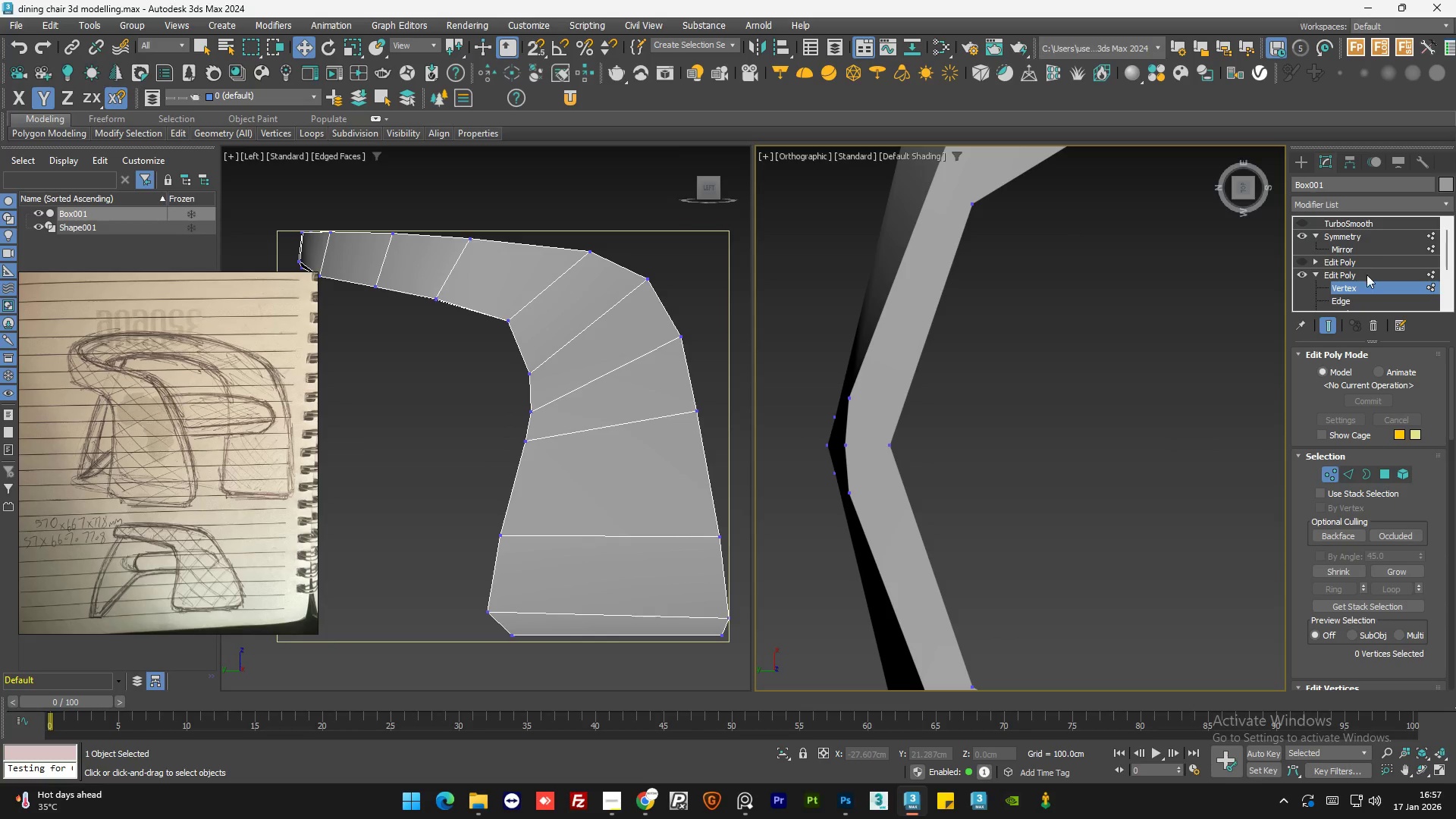 
double_click([1367, 262])
 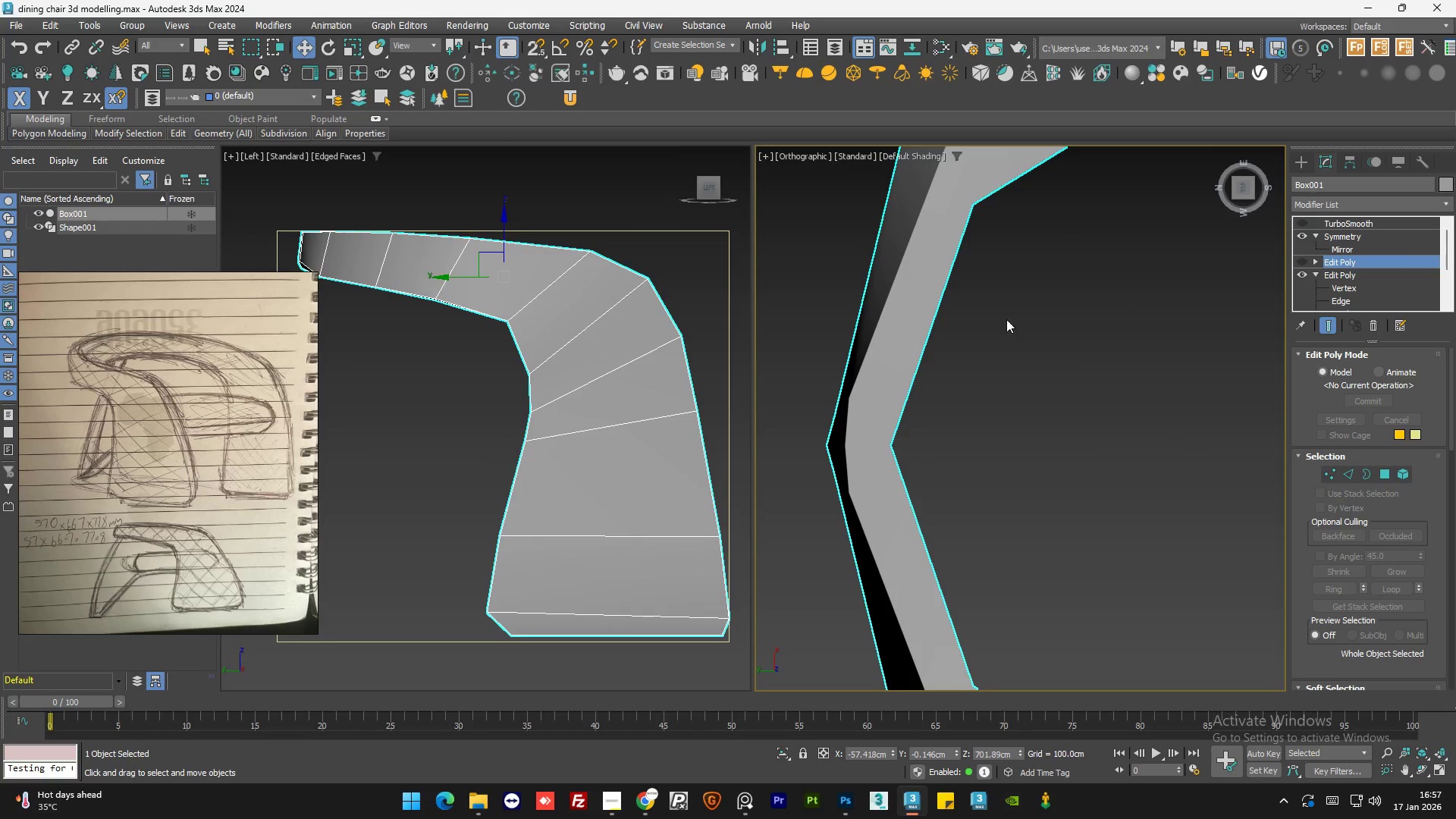 
scroll: coordinate [908, 353], scroll_direction: down, amount: 6.0
 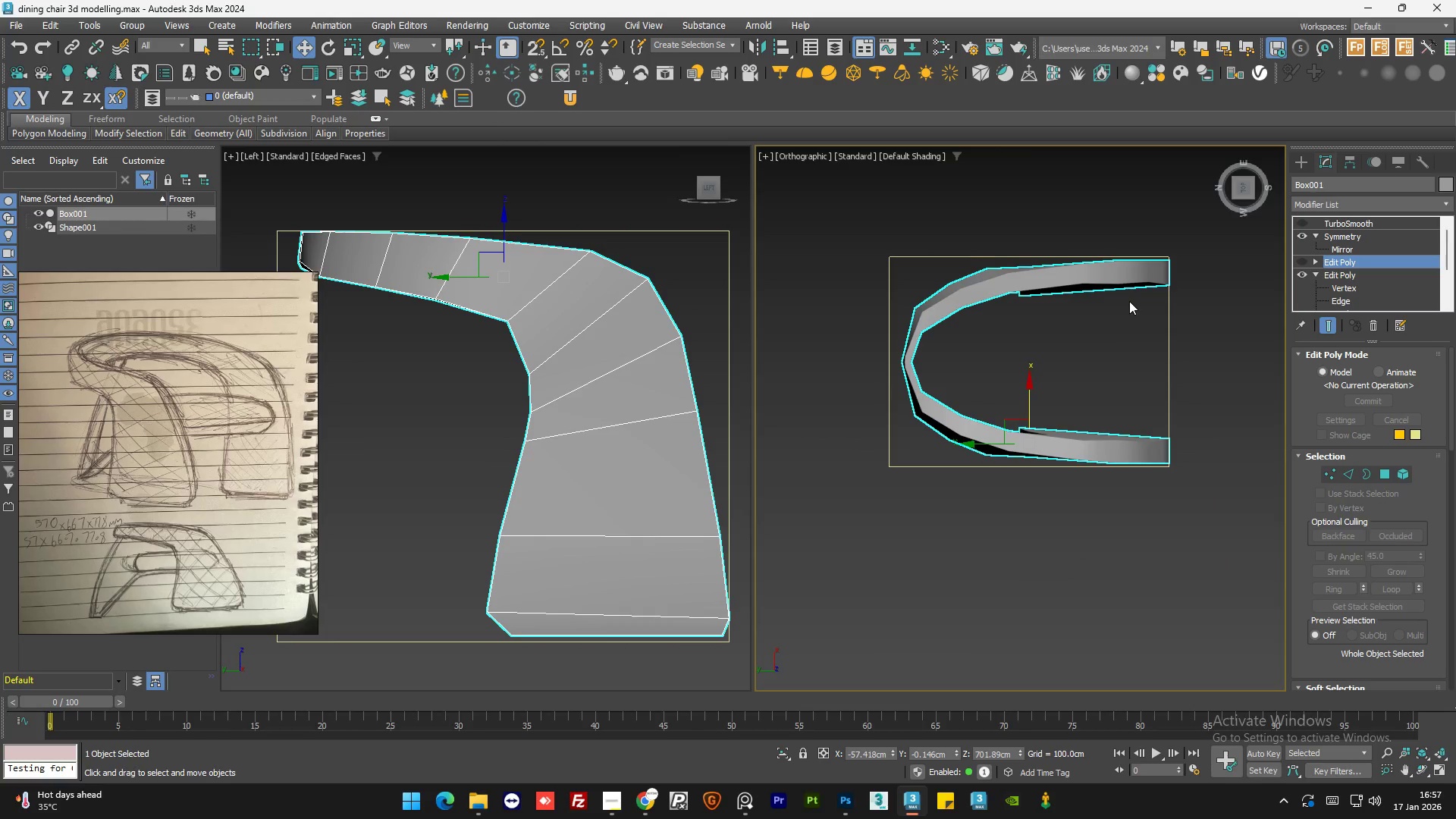 
scroll: coordinate [1129, 301], scroll_direction: up, amount: 1.0
 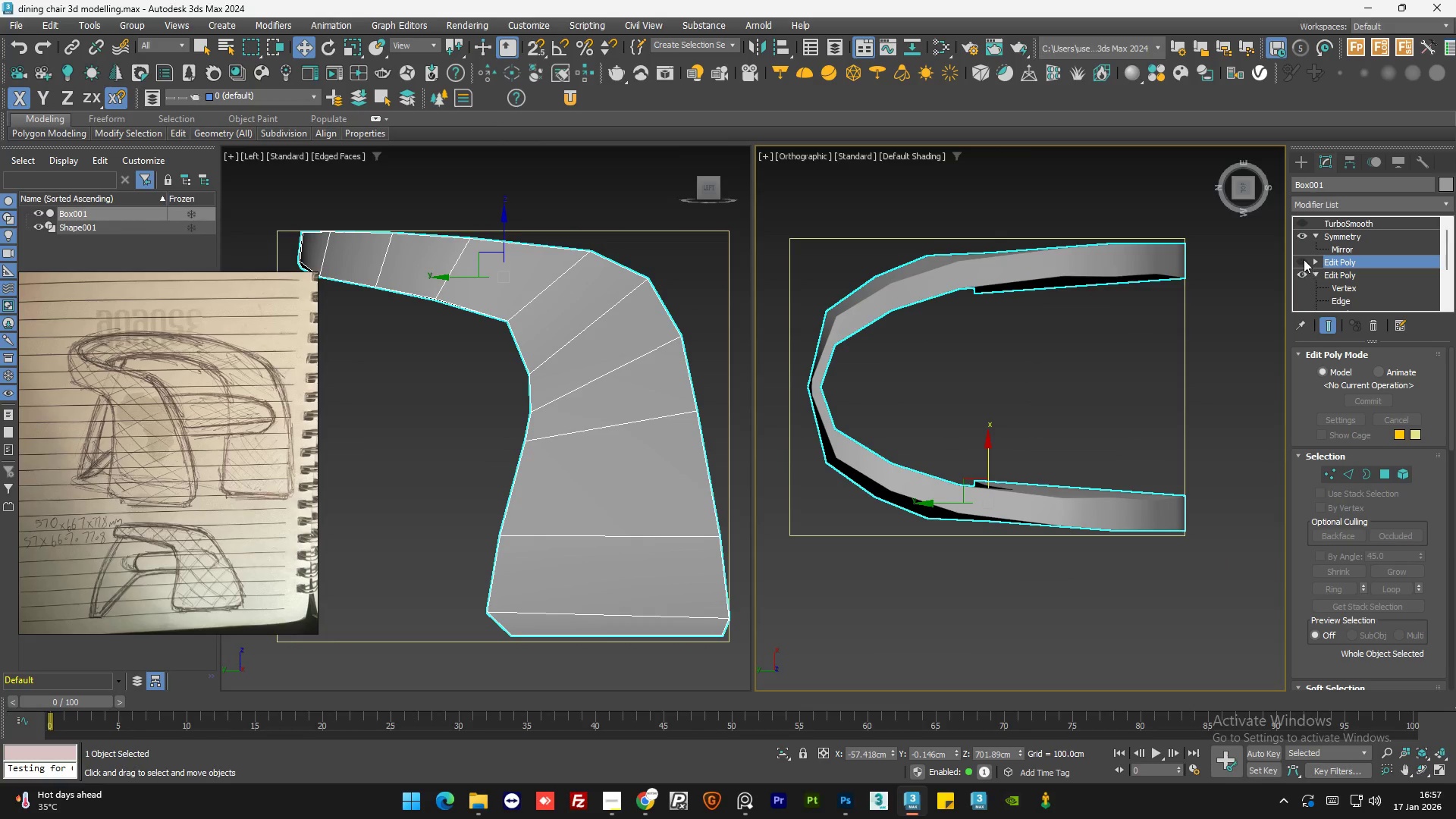 
left_click([1304, 259])
 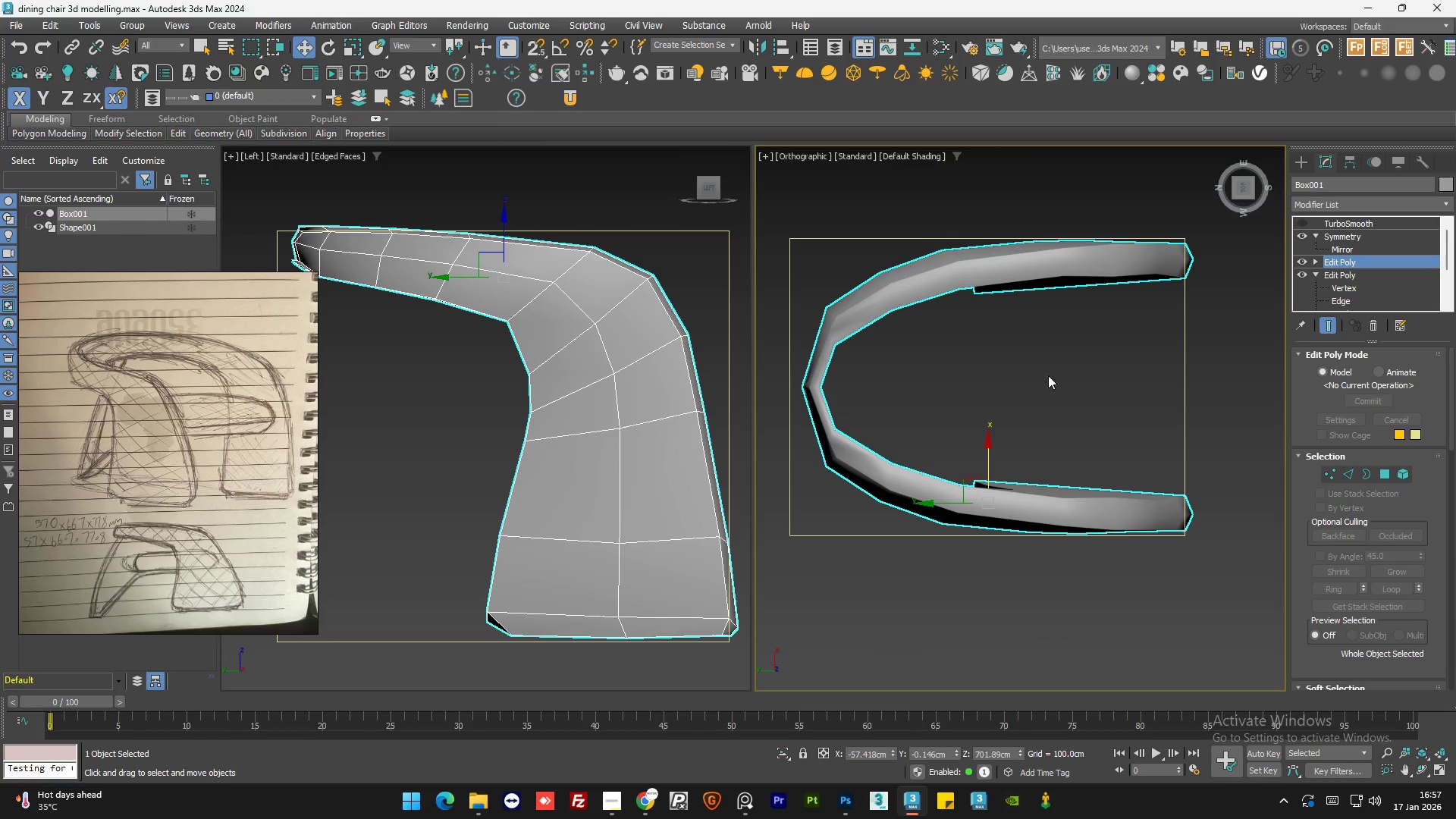 
left_click([1302, 259])
 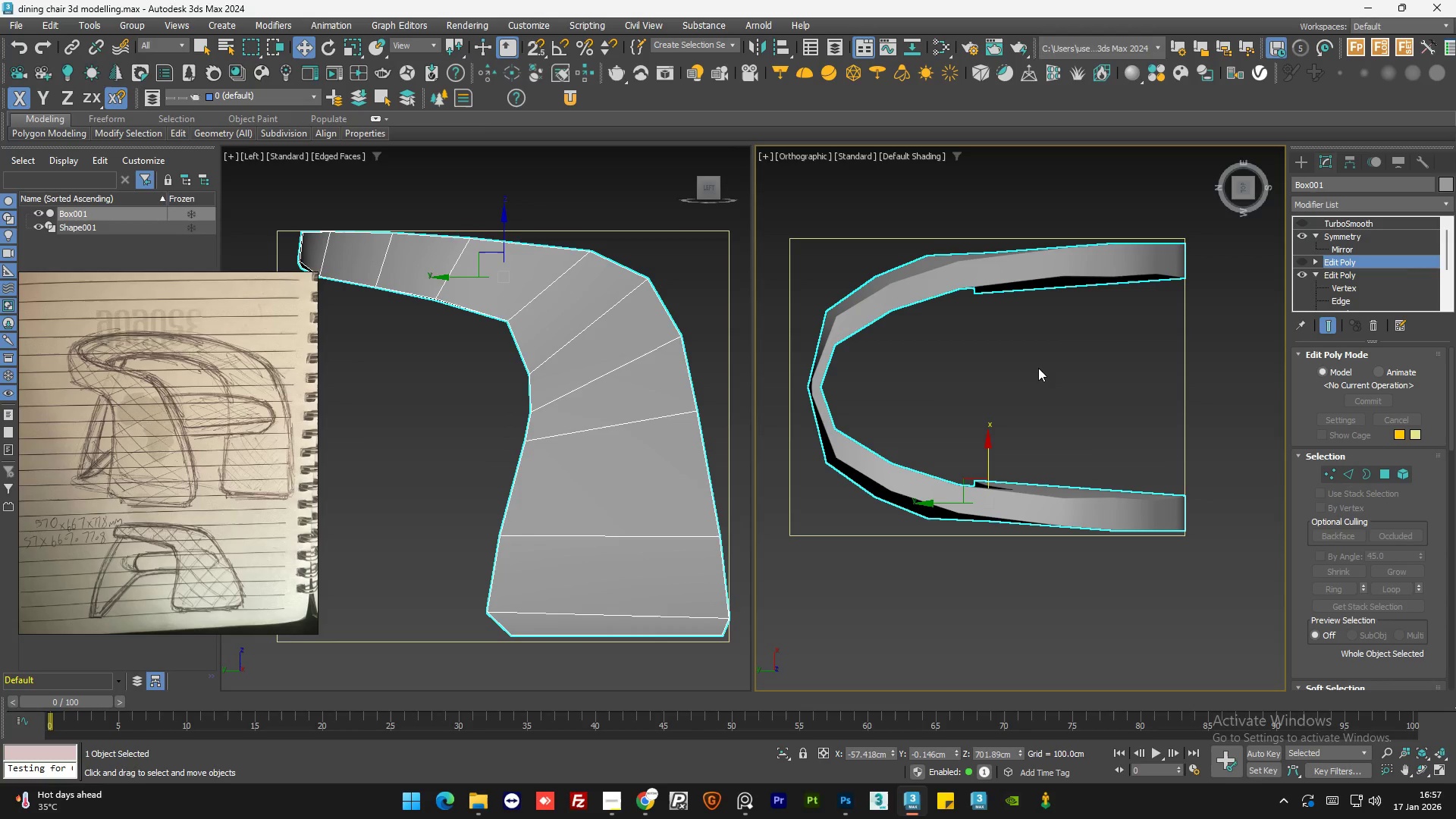 
hold_key(key=AltLeft, duration=0.75)
 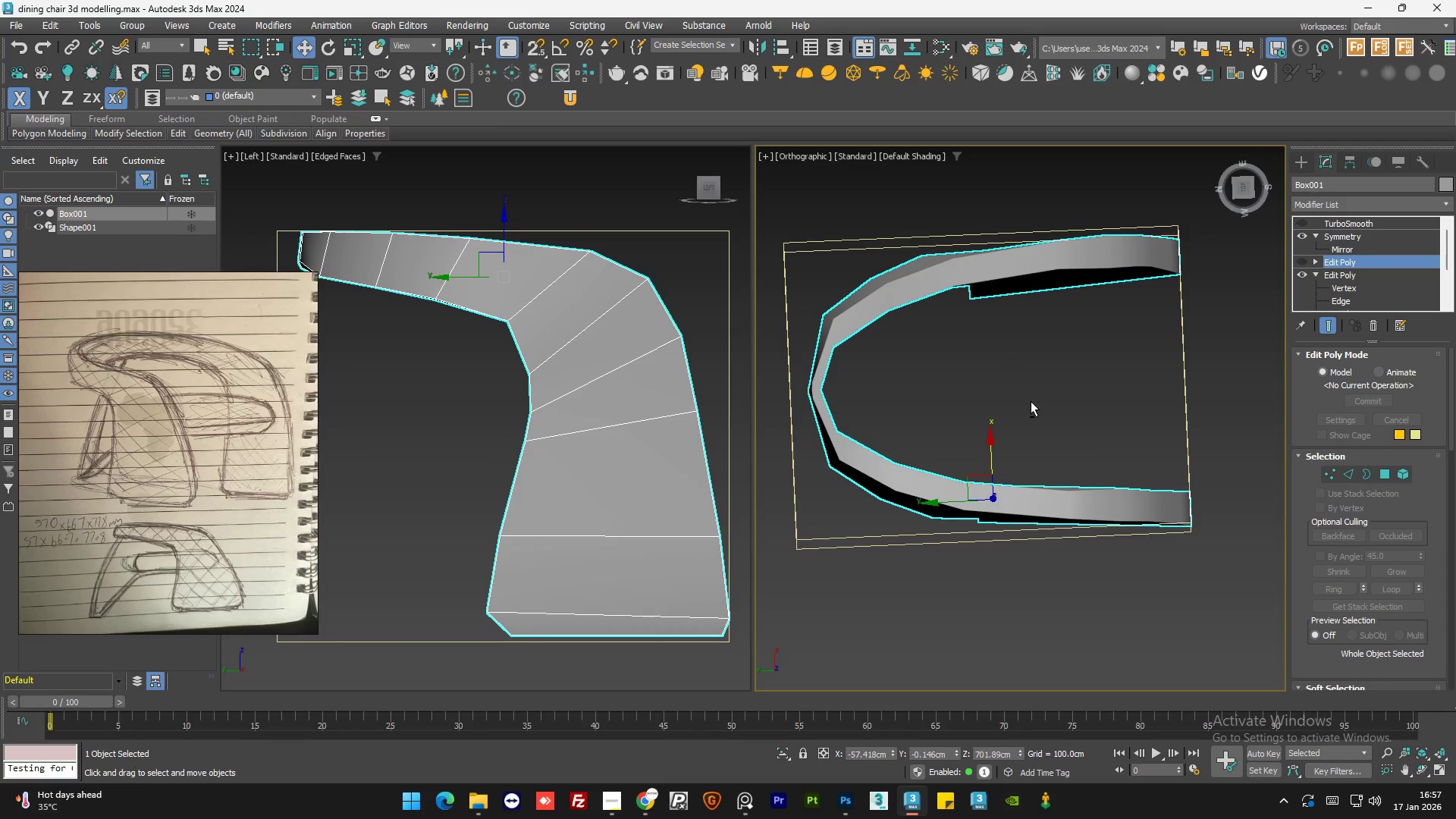 
hold_key(key=AltLeft, duration=1.42)
 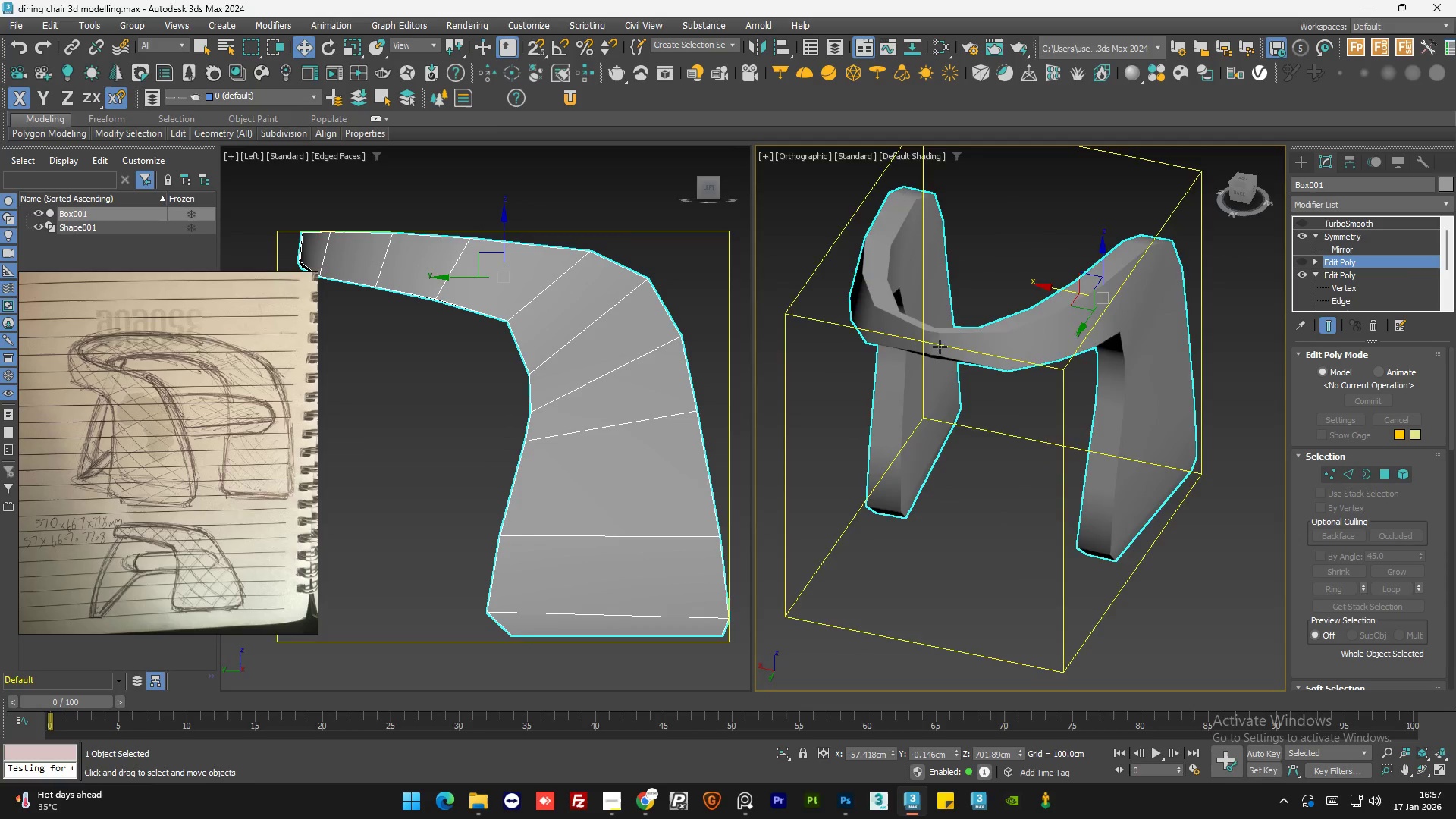 
scroll: coordinate [923, 334], scroll_direction: up, amount: 5.0
 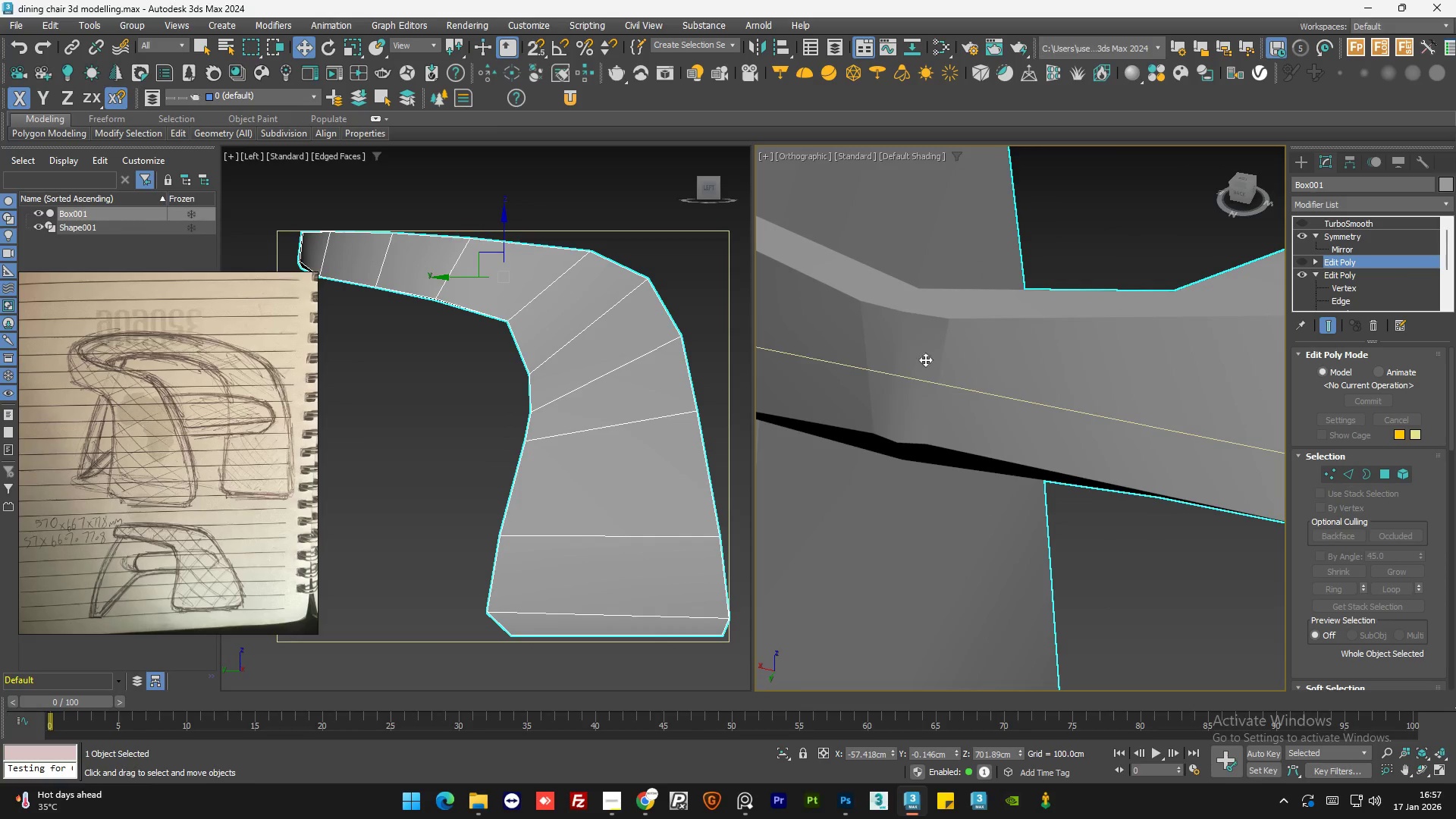 
scroll: coordinate [928, 372], scroll_direction: down, amount: 5.0
 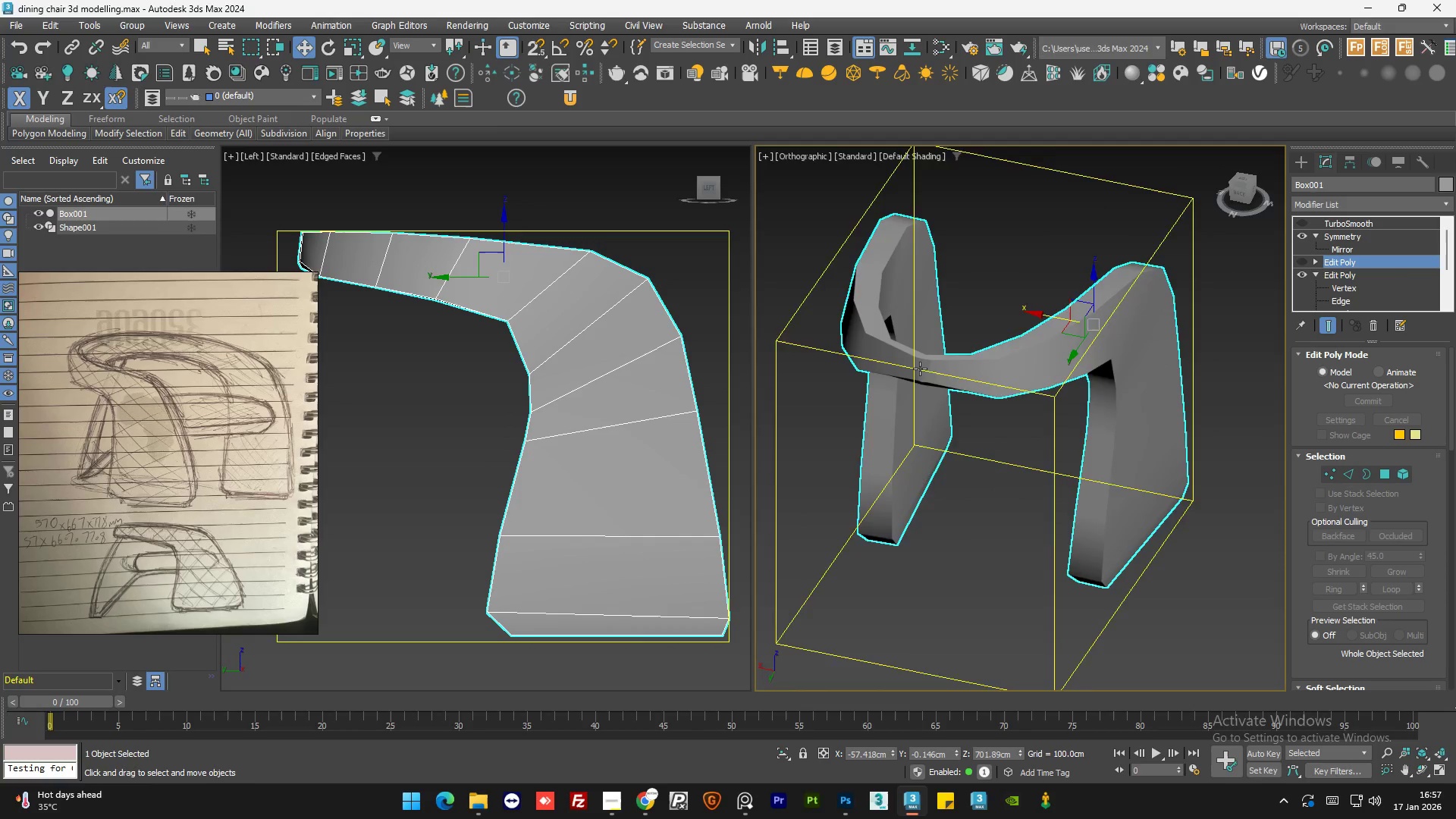 
scroll: coordinate [920, 369], scroll_direction: up, amount: 5.0
 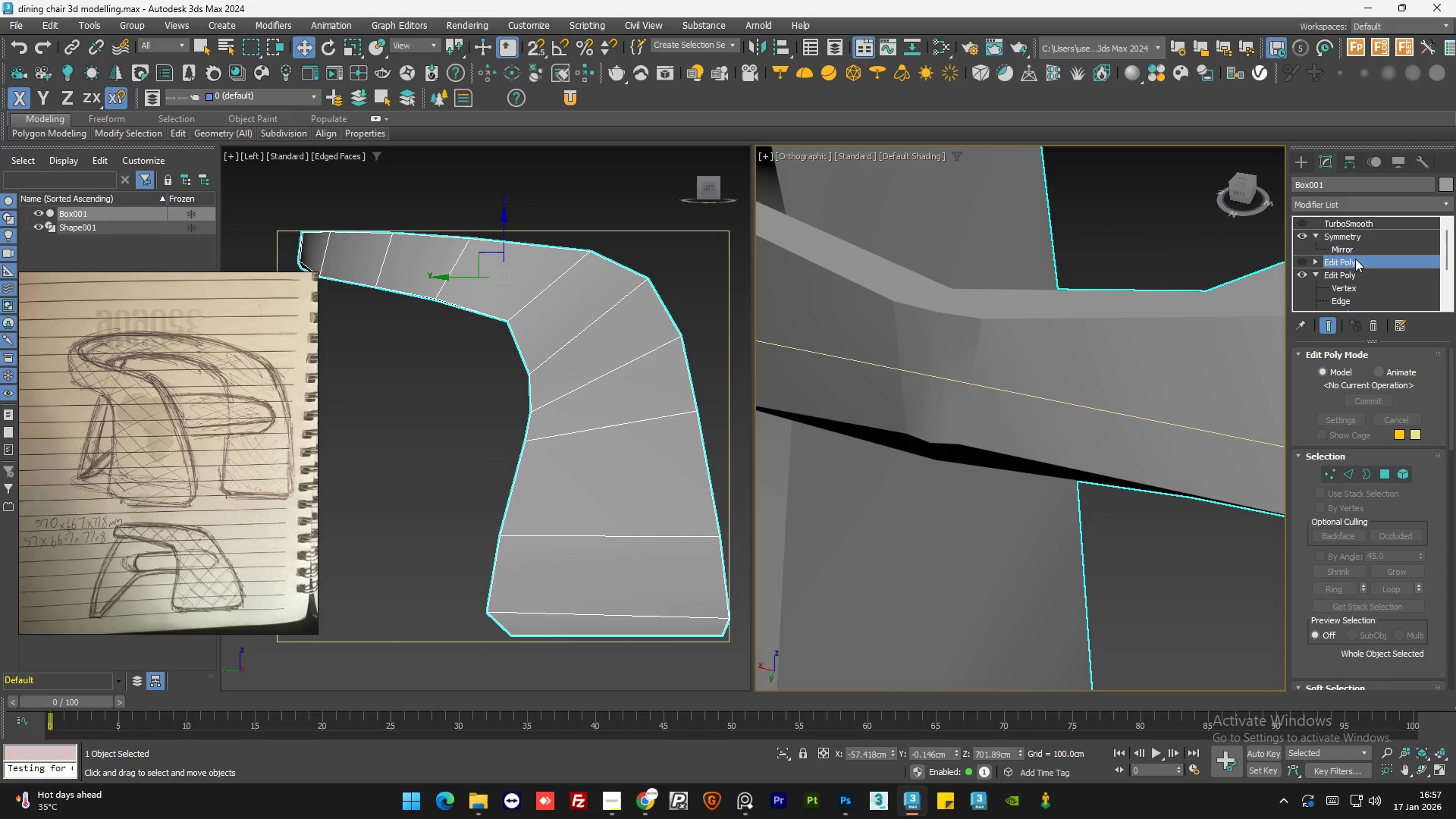 
right_click([1354, 259])
 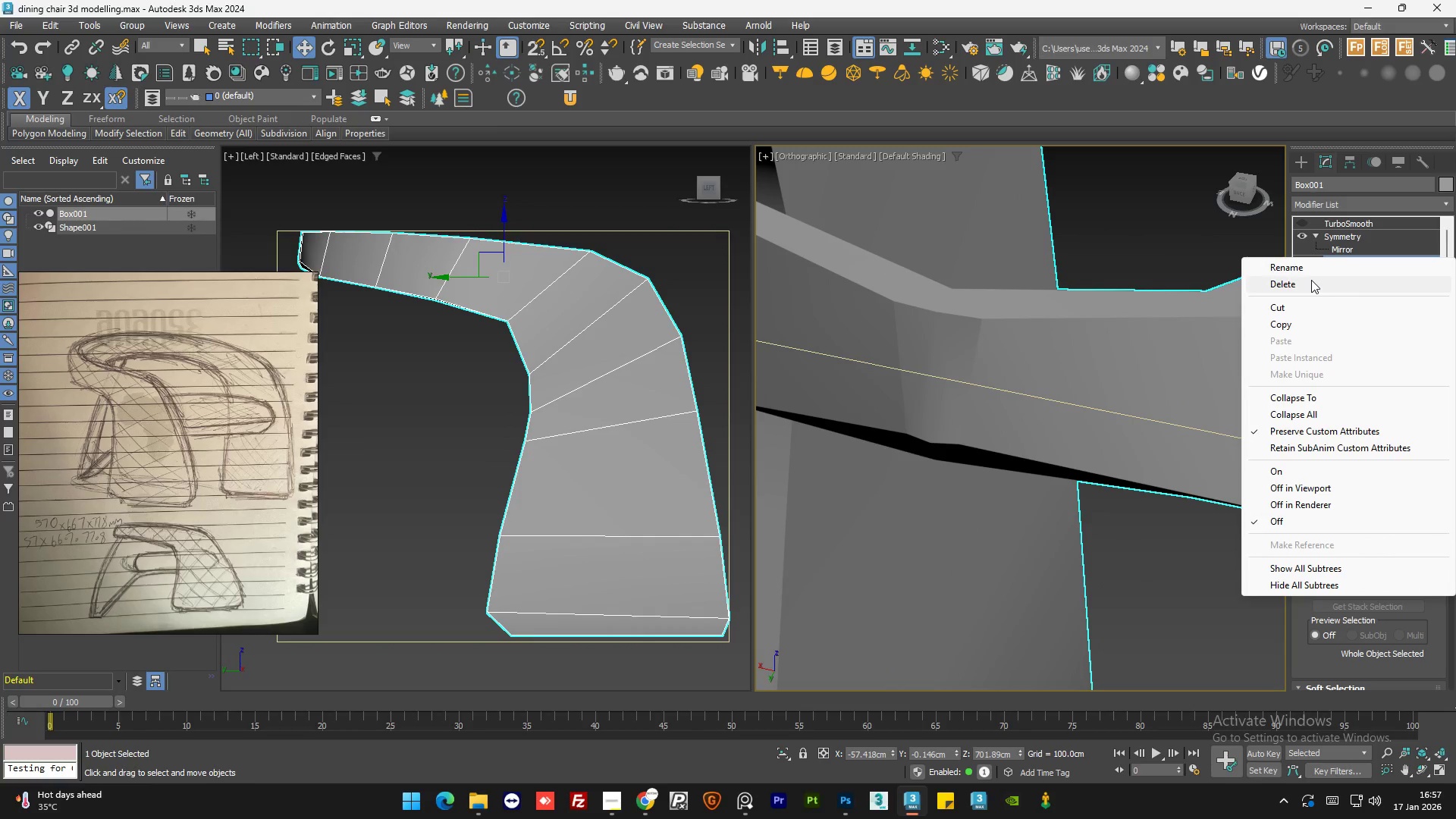 
left_click([1311, 280])
 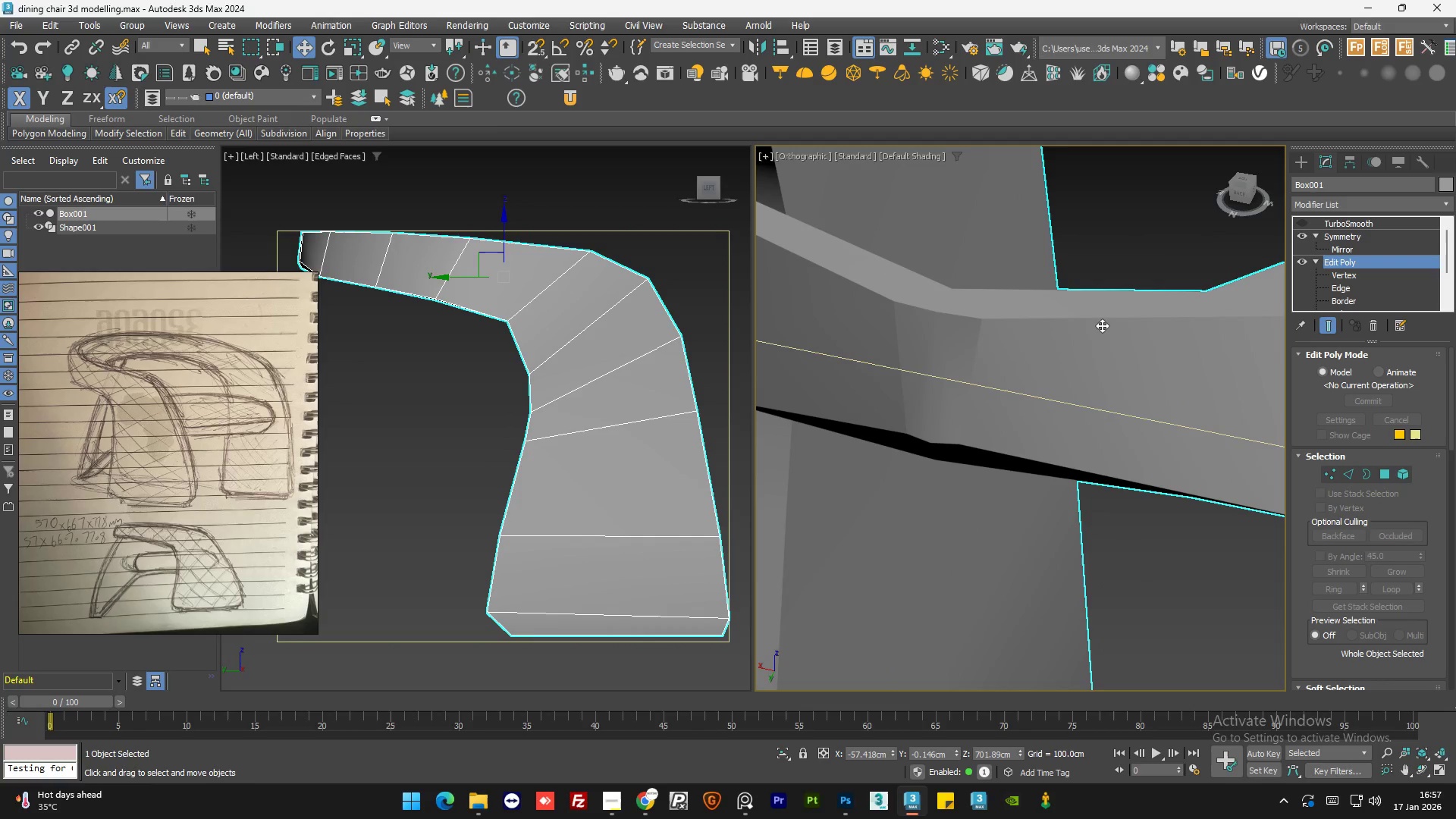 
scroll: coordinate [1139, 318], scroll_direction: down, amount: 1.0
 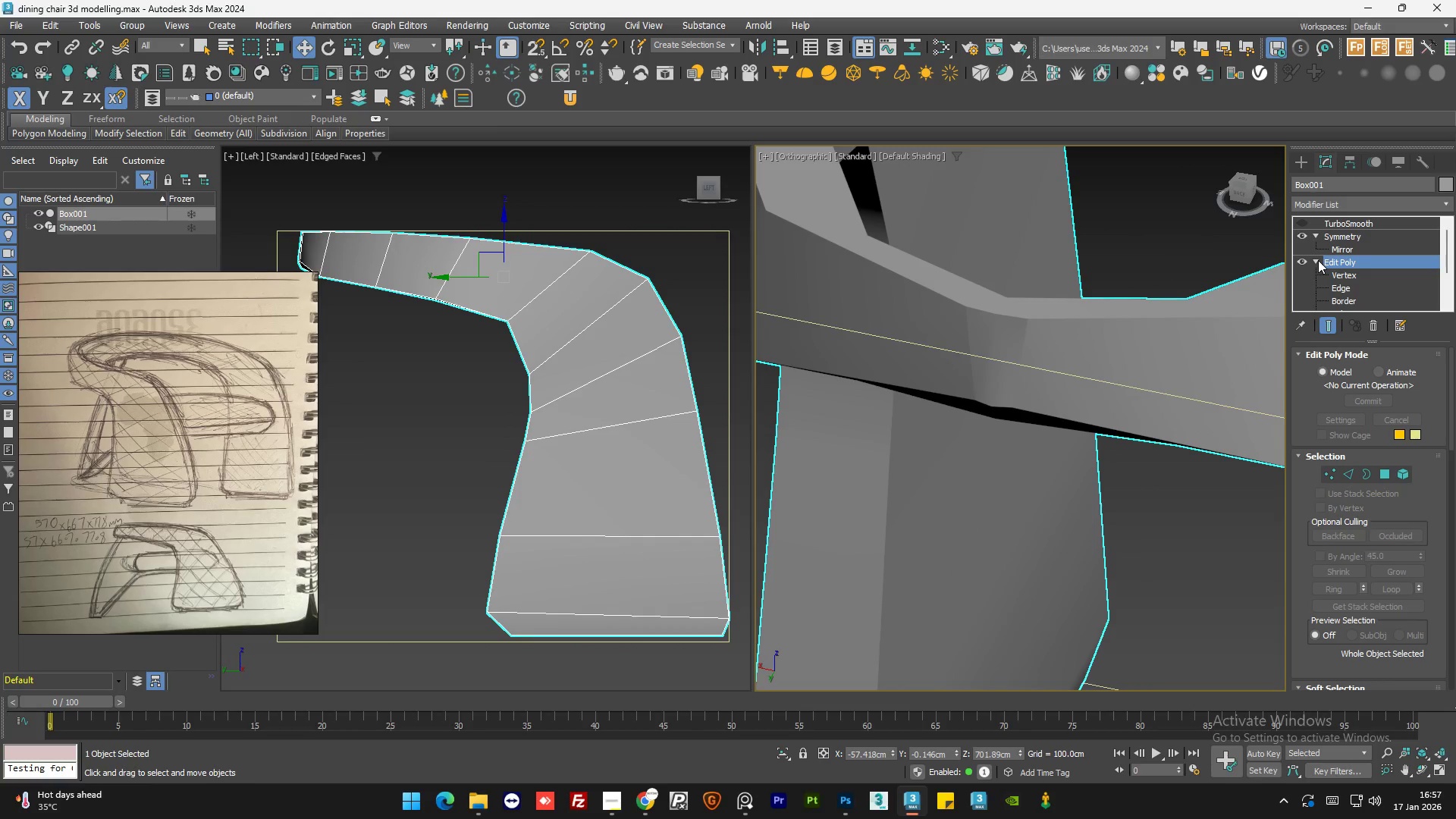 
left_click([1315, 259])
 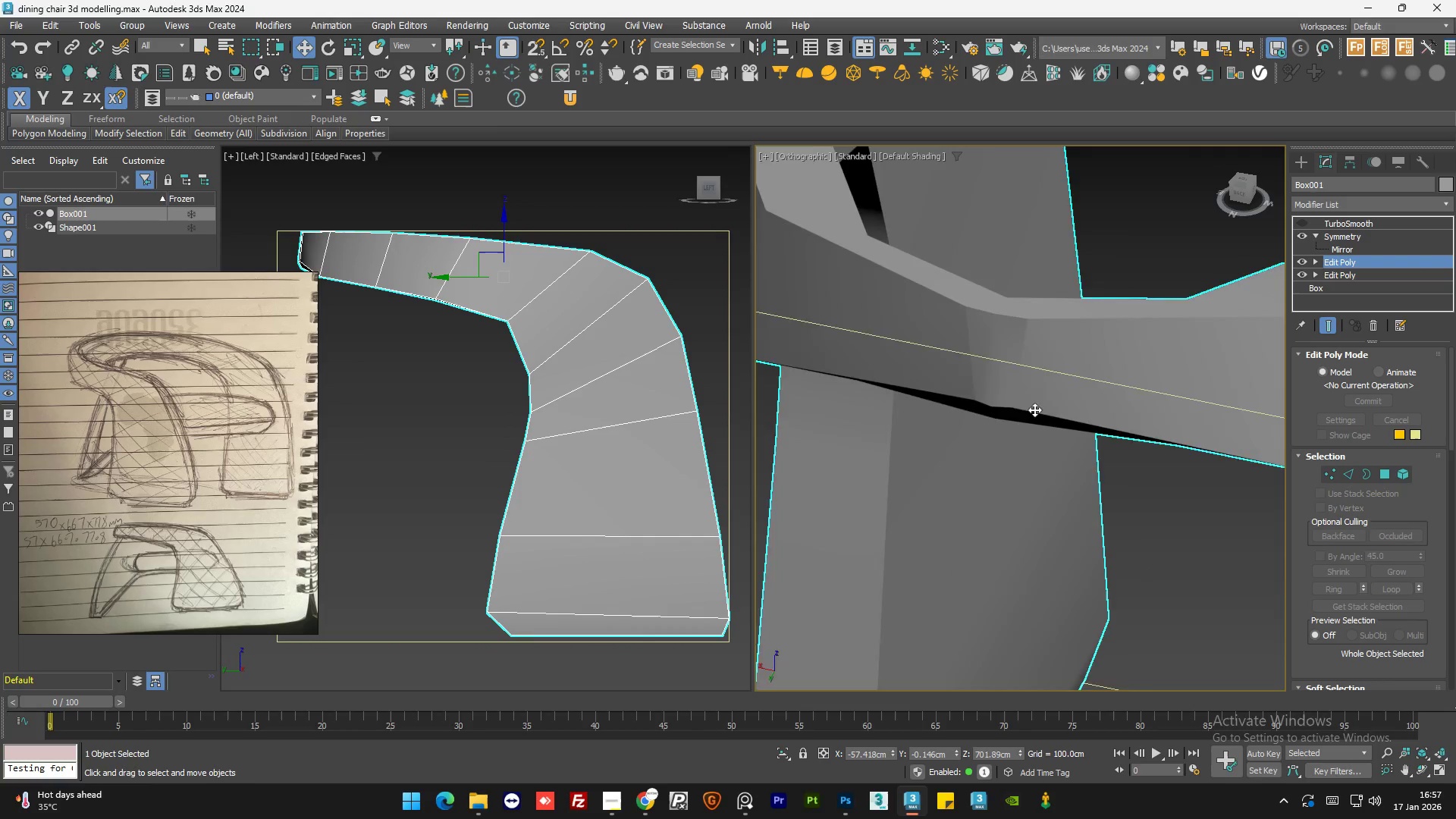 
hold_key(key=AltLeft, duration=0.78)
 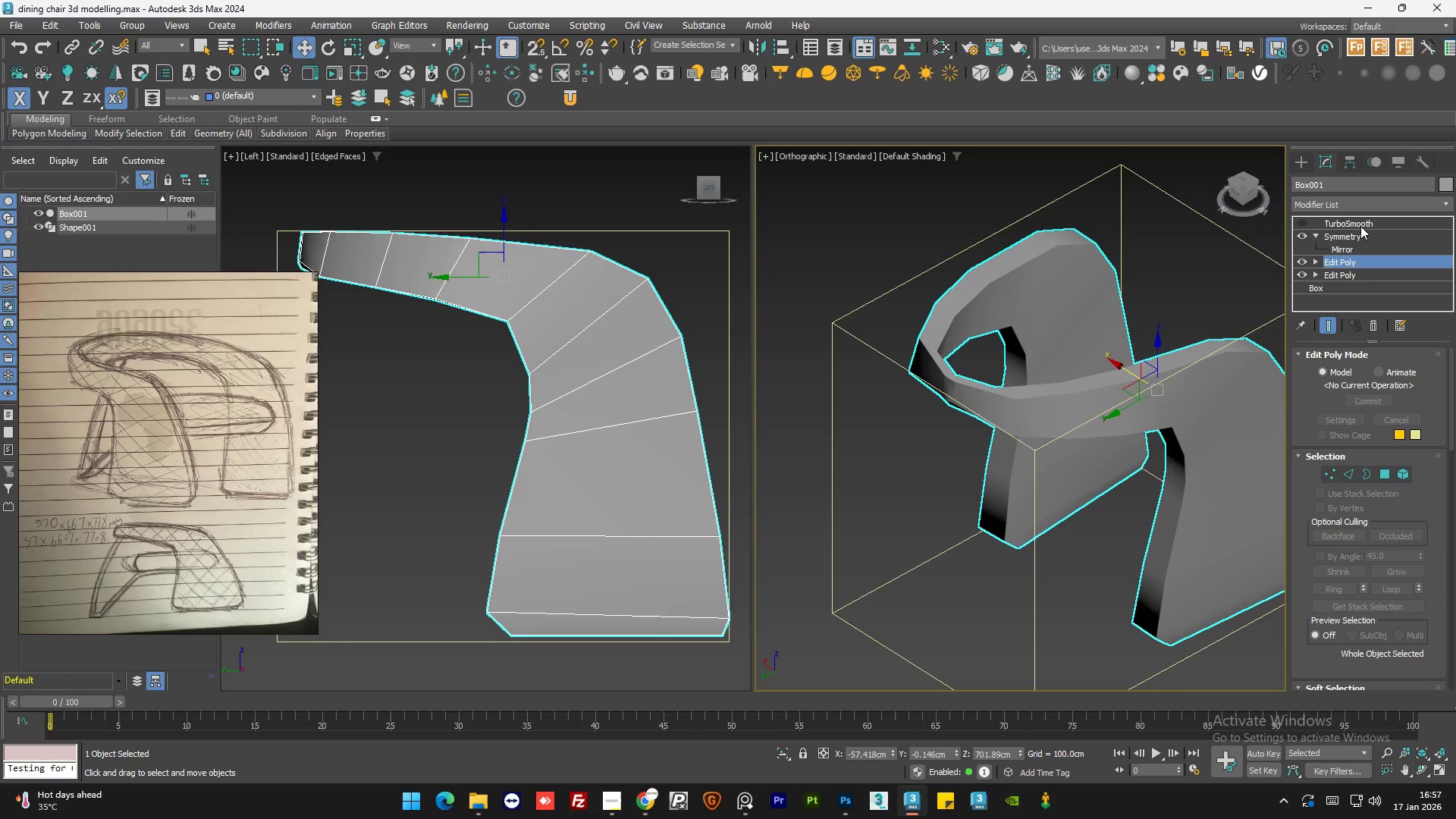 
scroll: coordinate [1028, 419], scroll_direction: down, amount: 4.0
 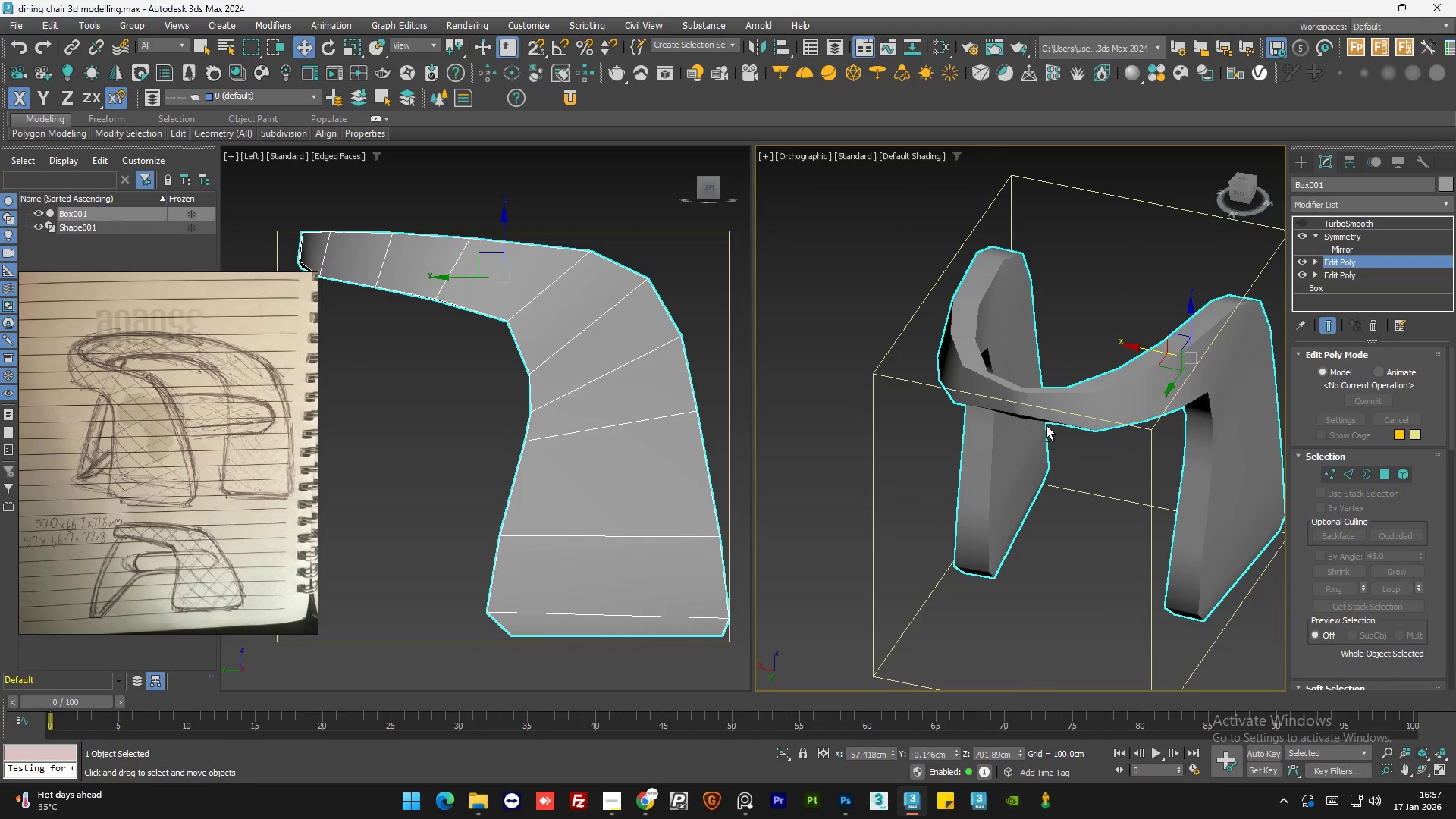 
left_click([1363, 223])
 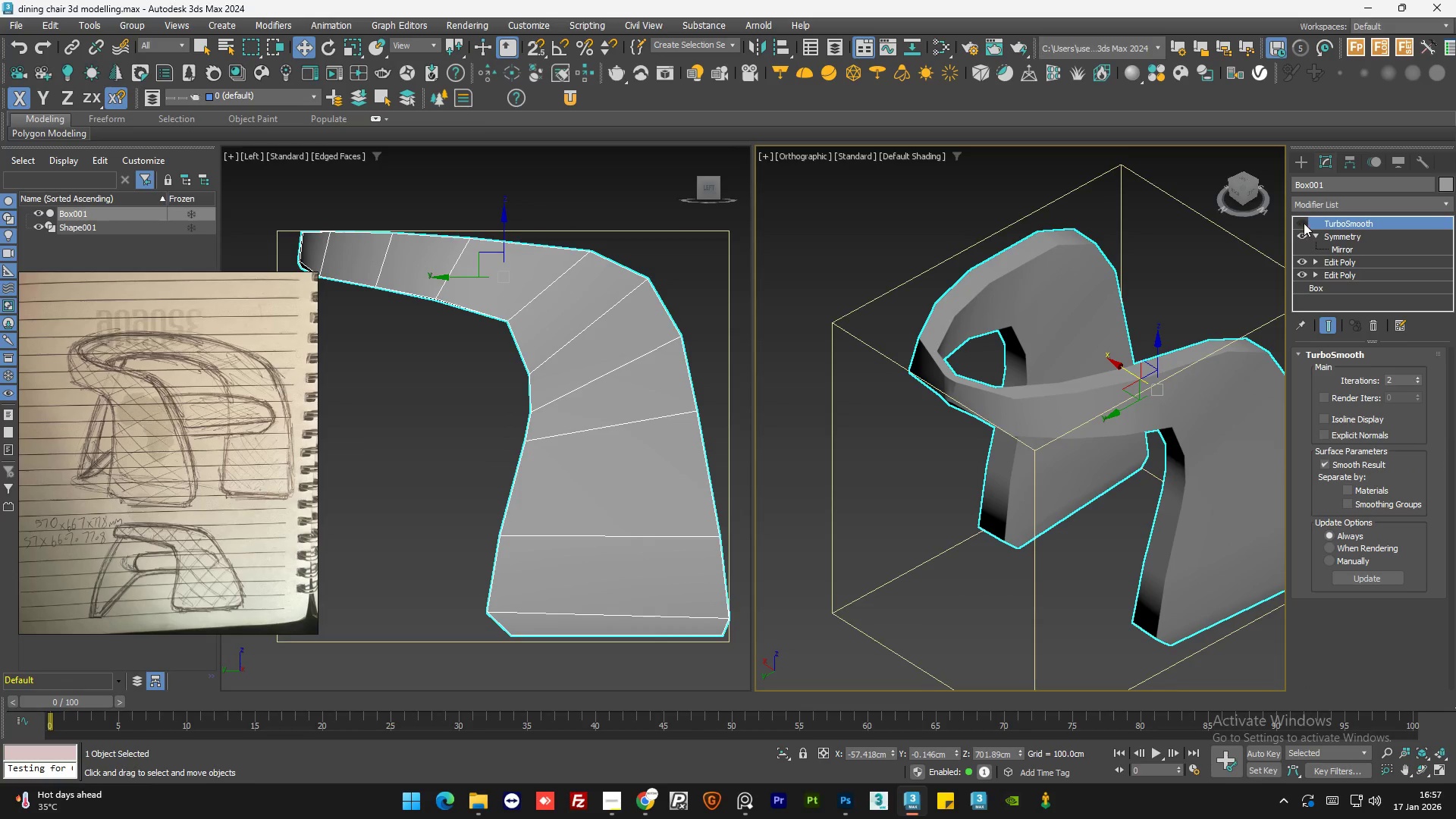 
left_click([1304, 223])
 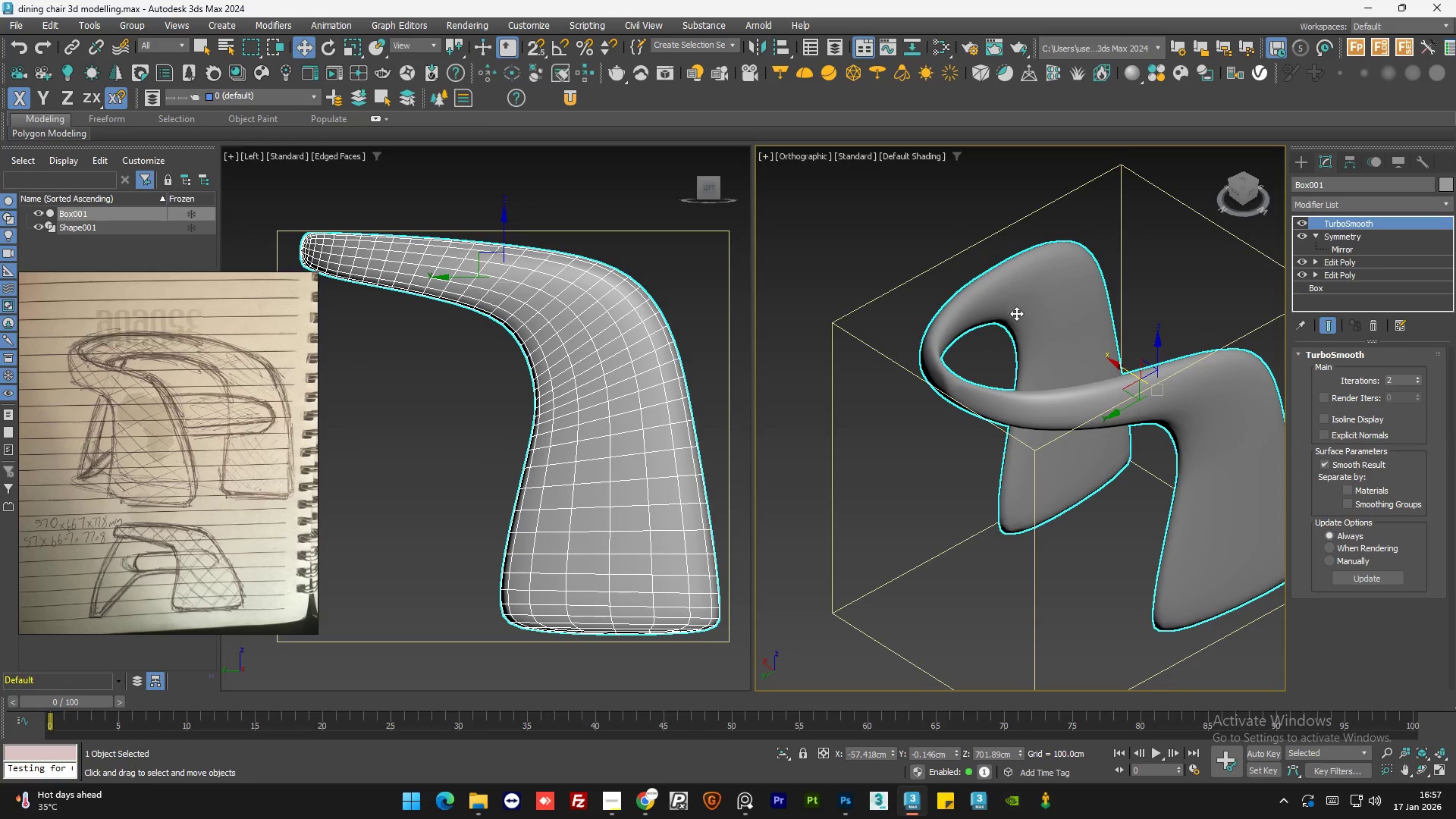 
hold_key(key=AltLeft, duration=1.5)
 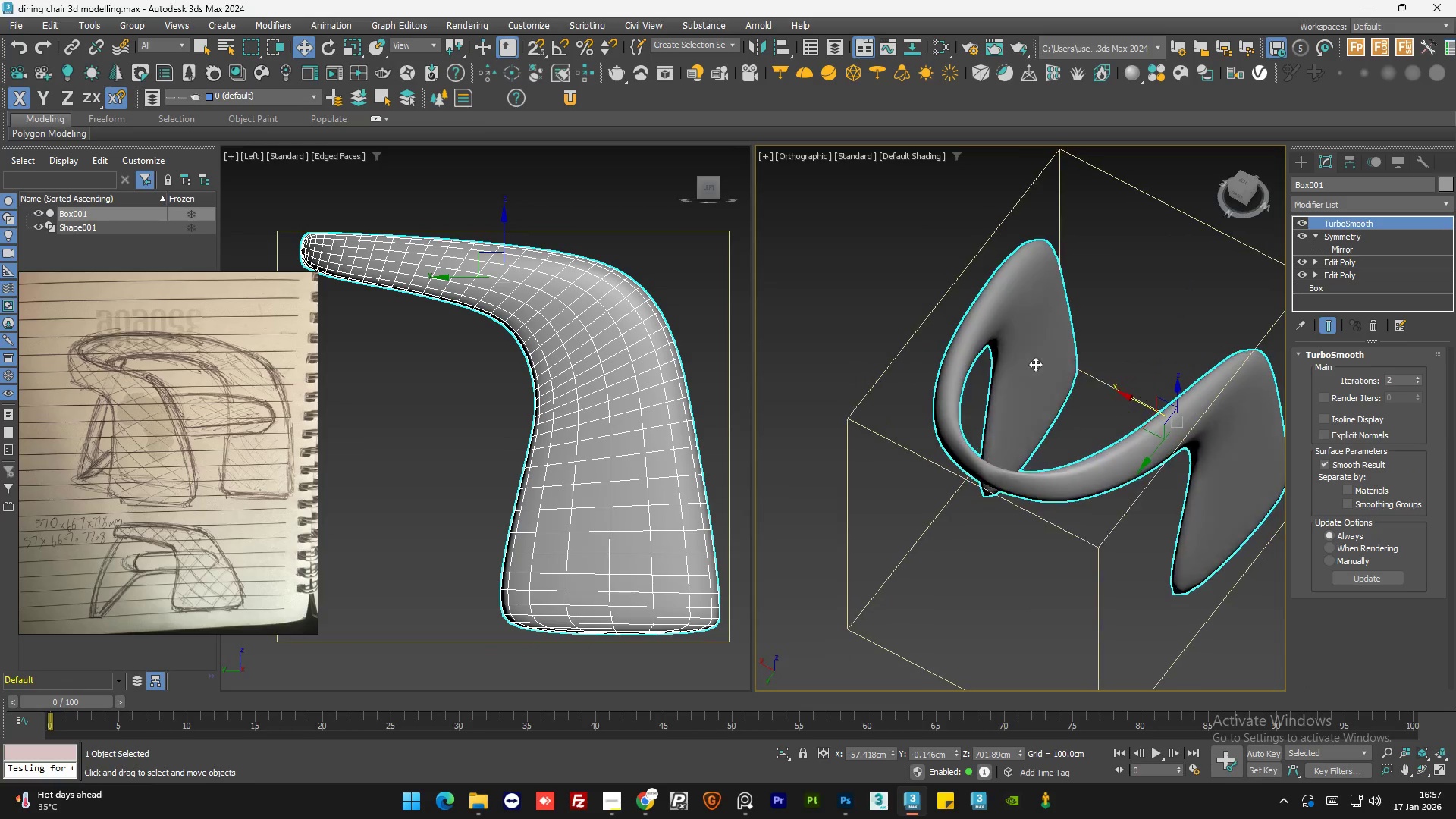 
hold_key(key=AltLeft, duration=1.52)
 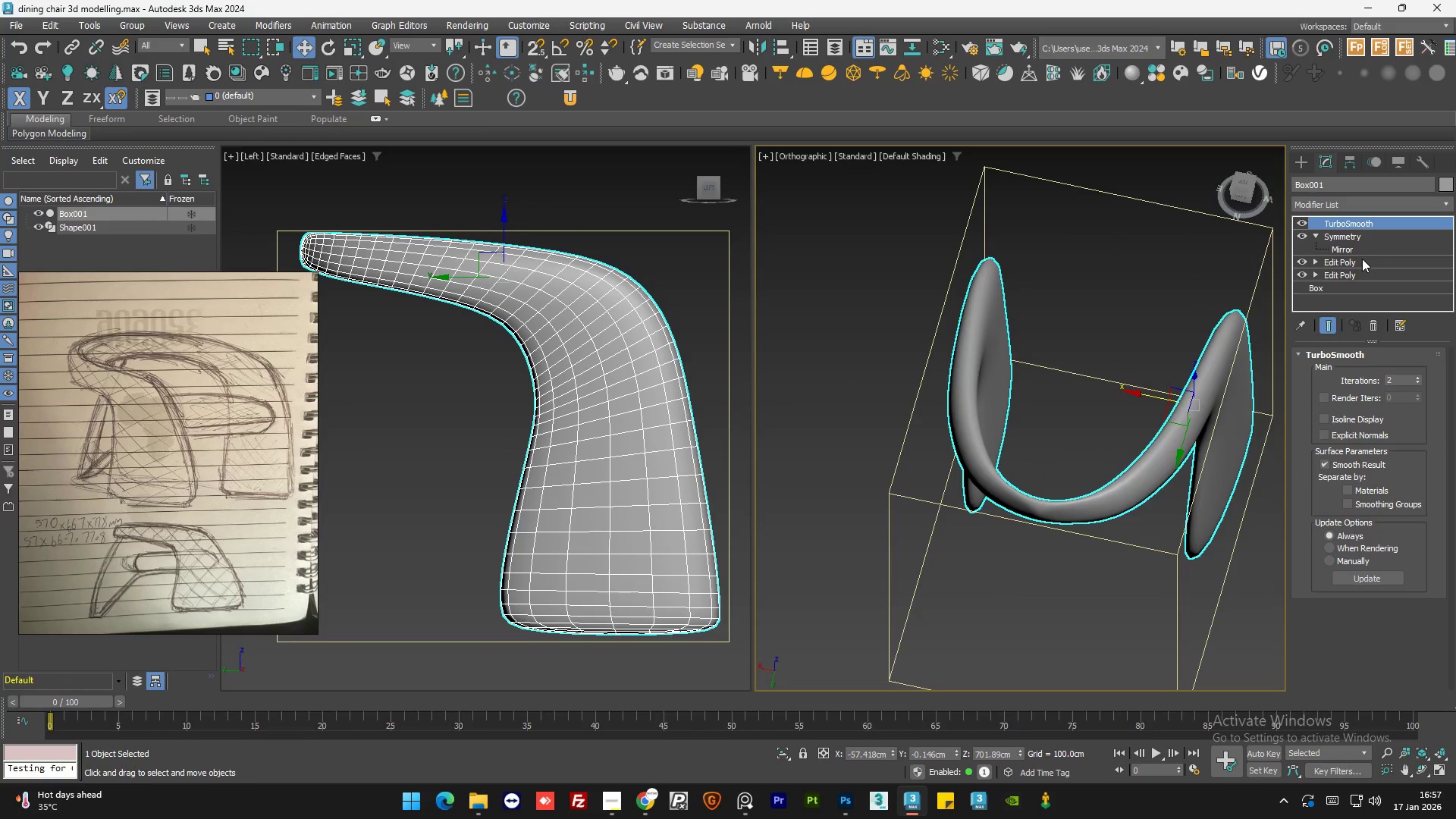 
left_click([1362, 261])
 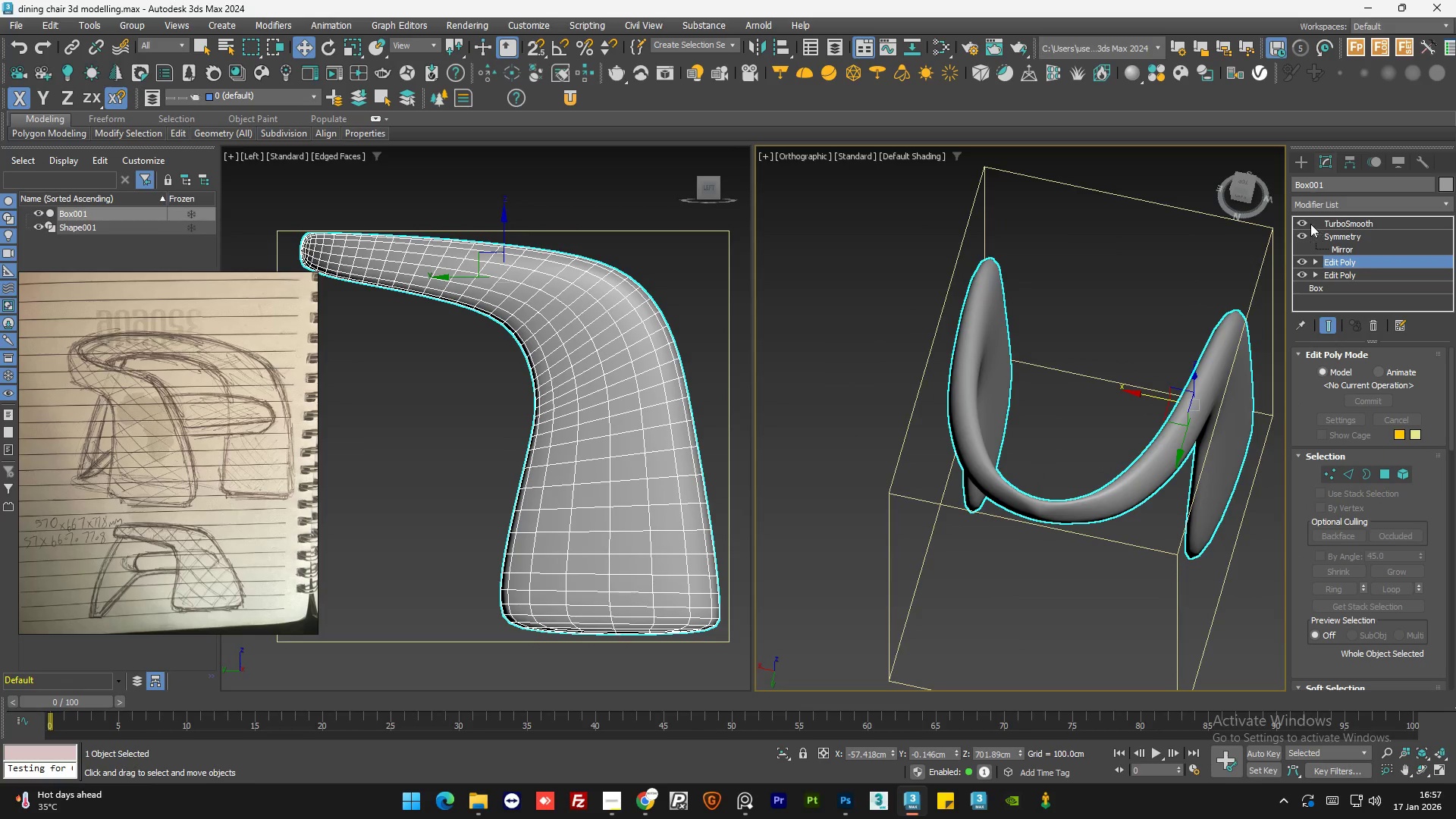 
left_click([1304, 224])
 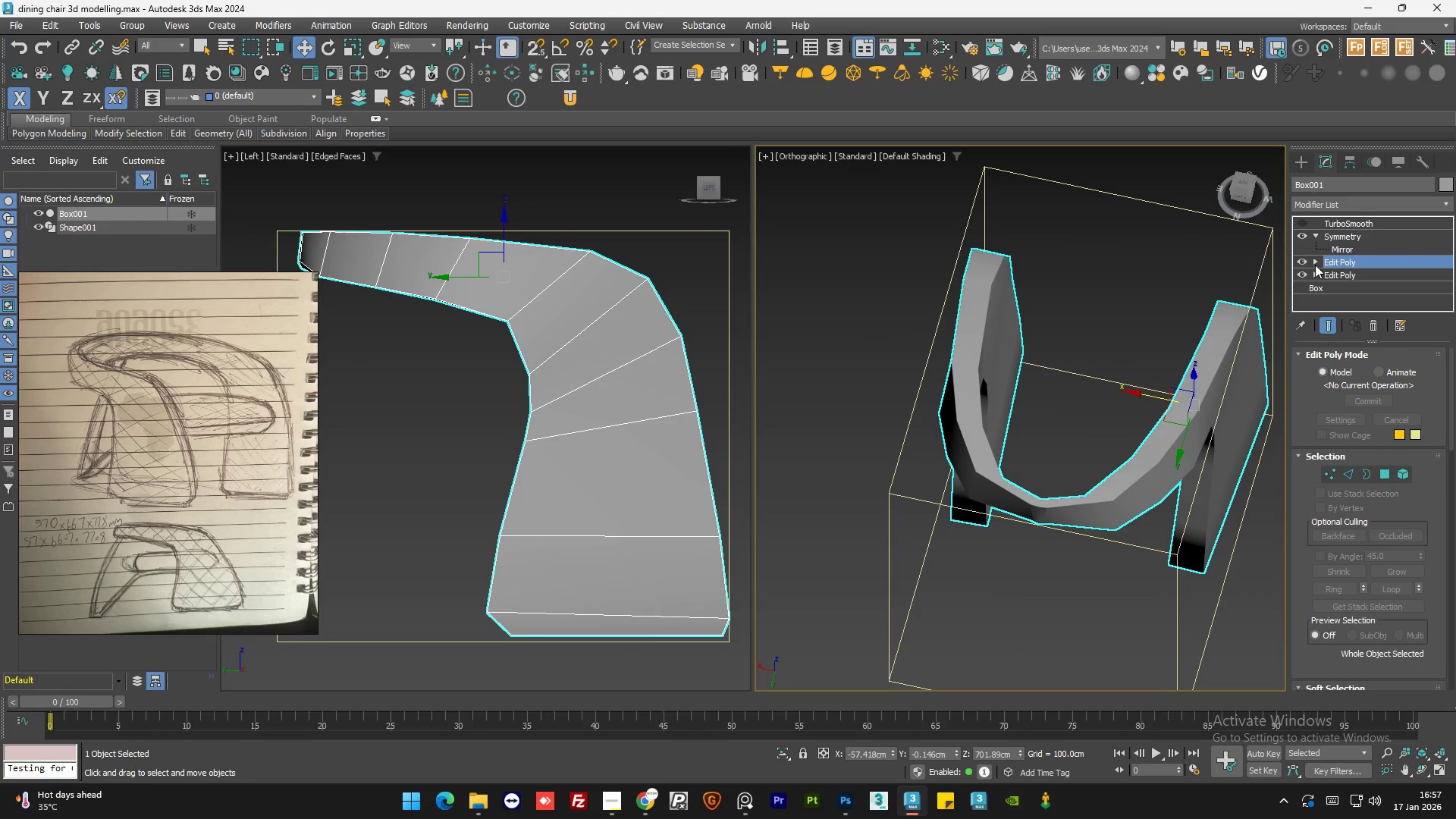 
double_click([1341, 275])
 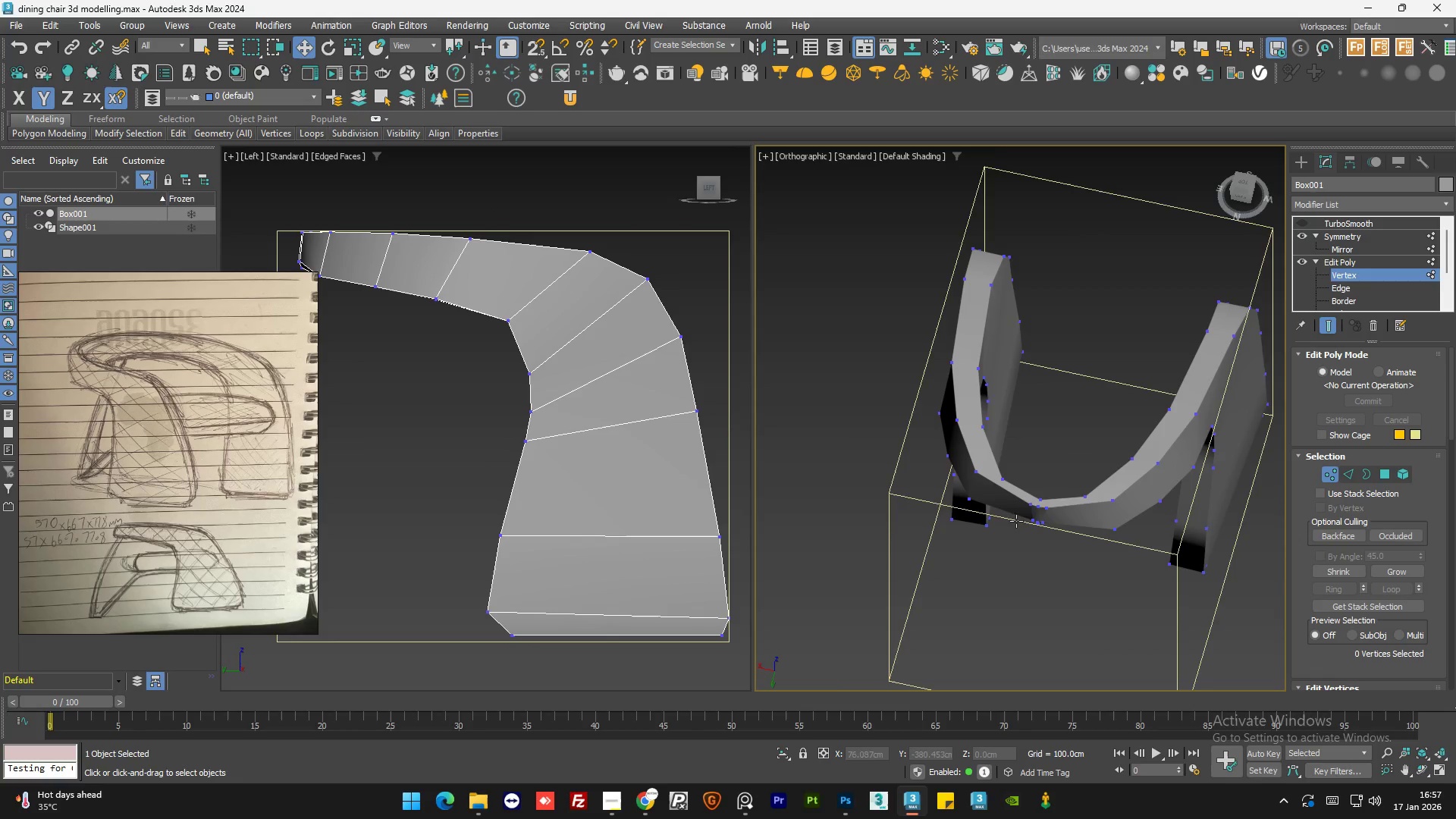 
scroll: coordinate [1058, 512], scroll_direction: up, amount: 5.0
 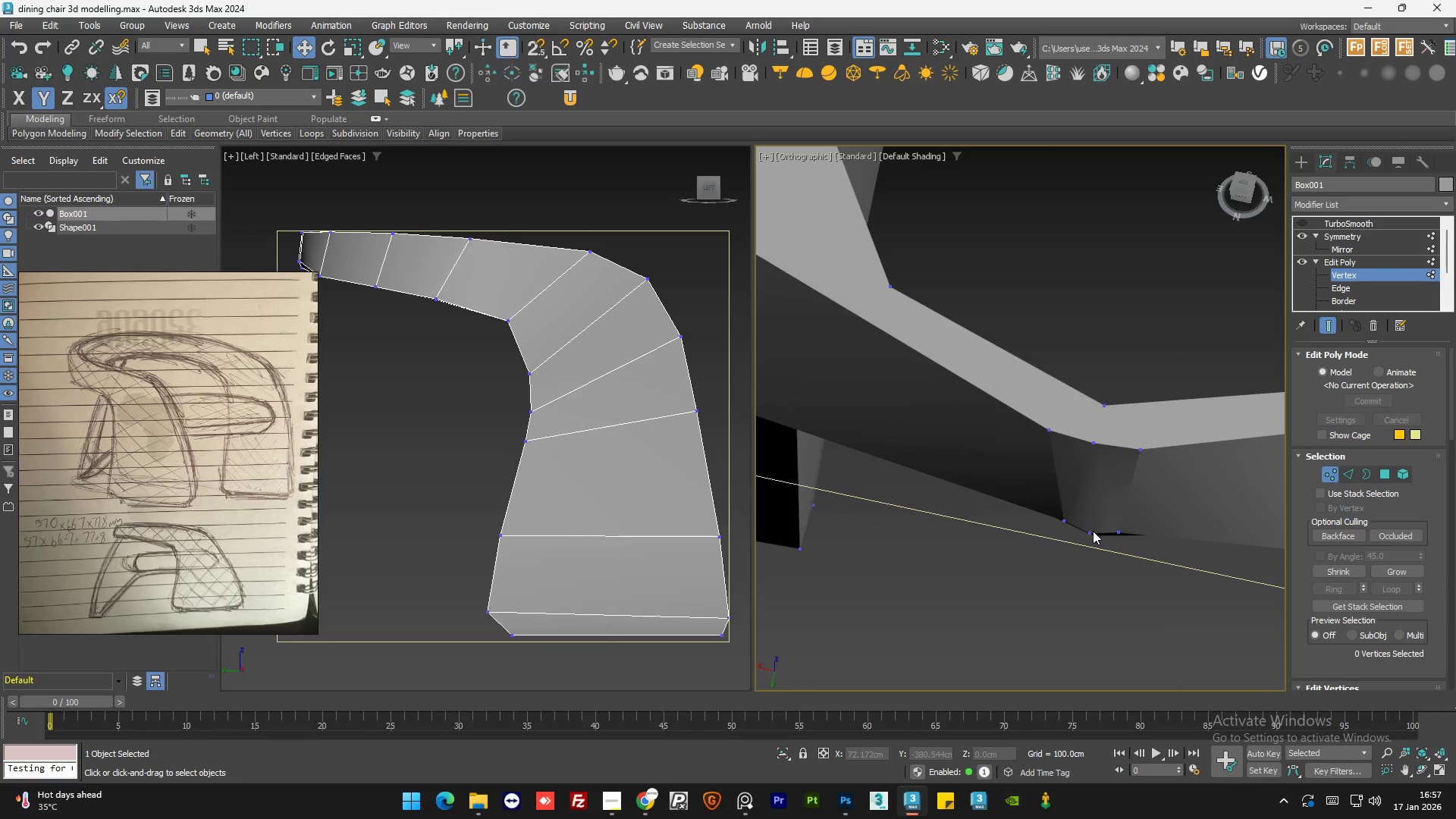 
left_click([1091, 532])
 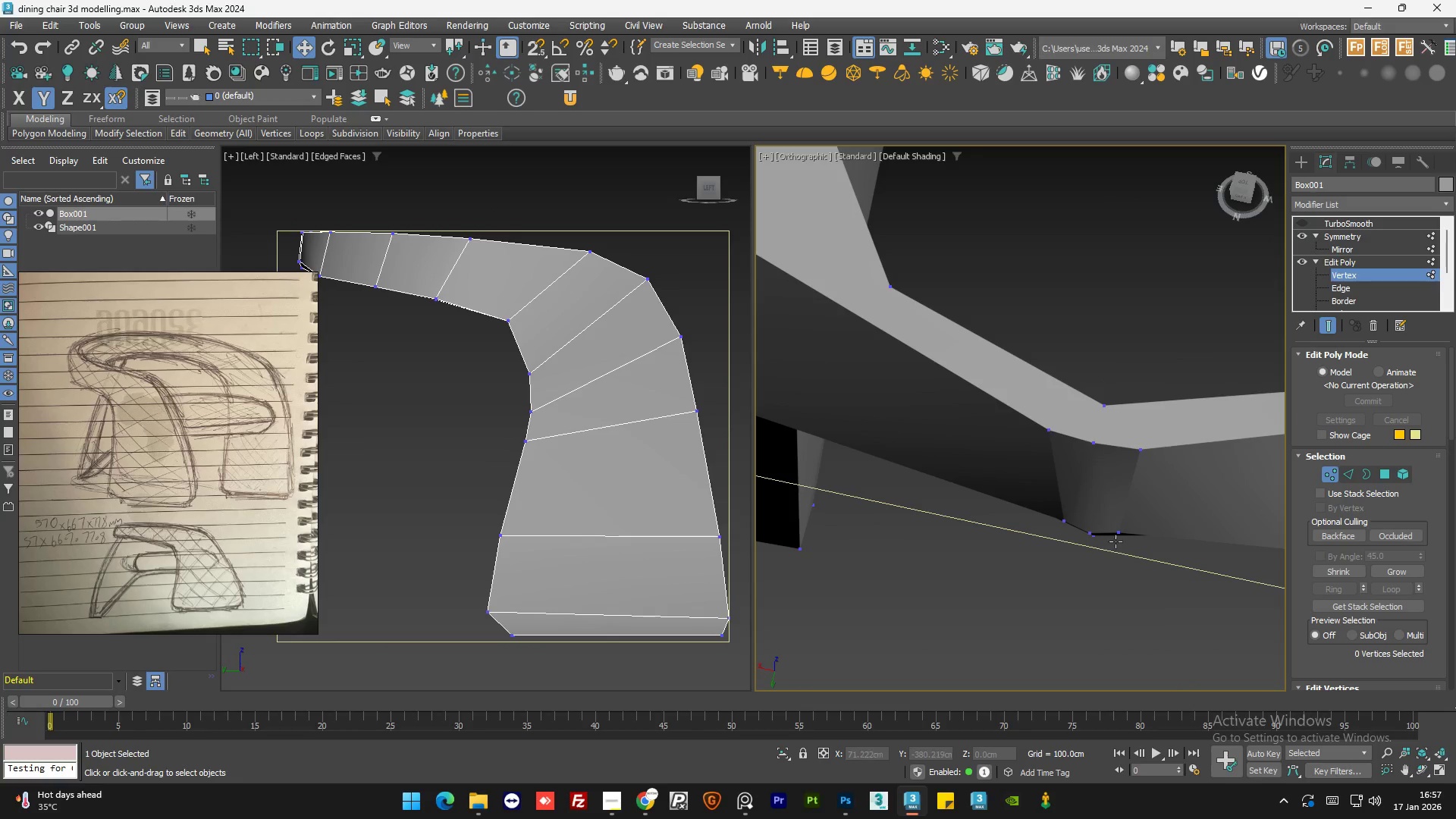 
scroll: coordinate [1116, 532], scroll_direction: up, amount: 2.0
 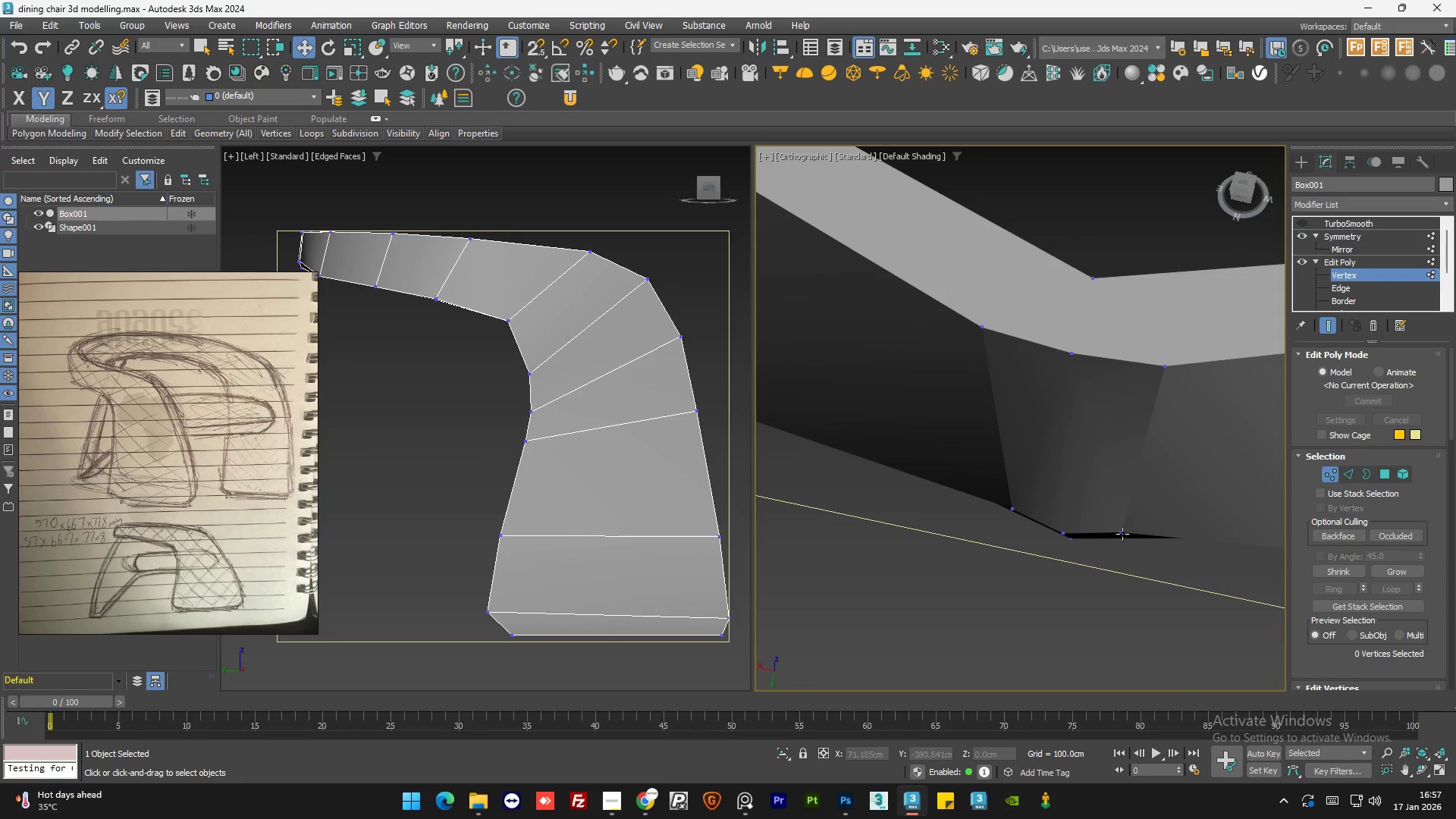 
left_click([1124, 533])
 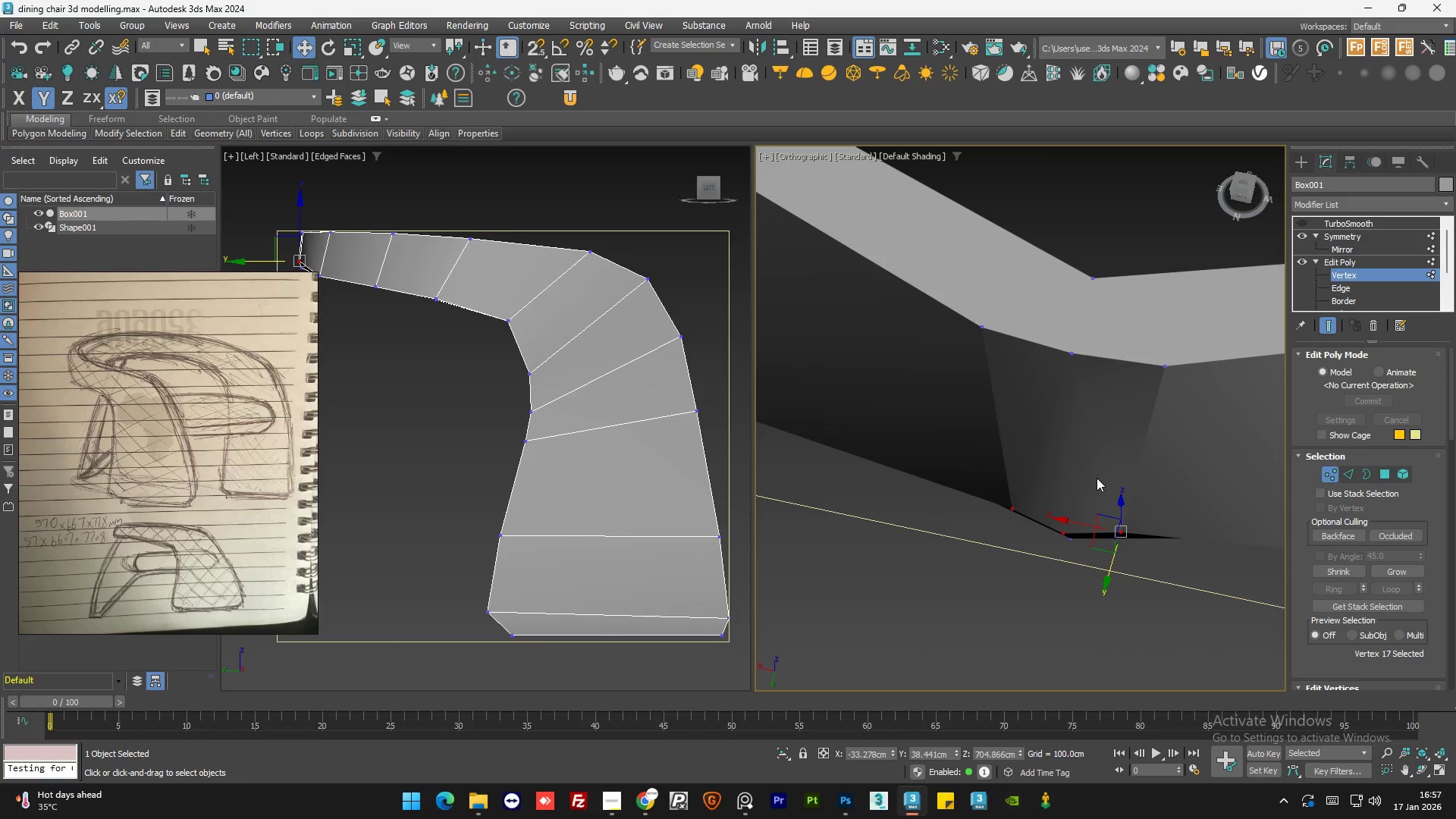 
hold_key(key=AltLeft, duration=1.5)
 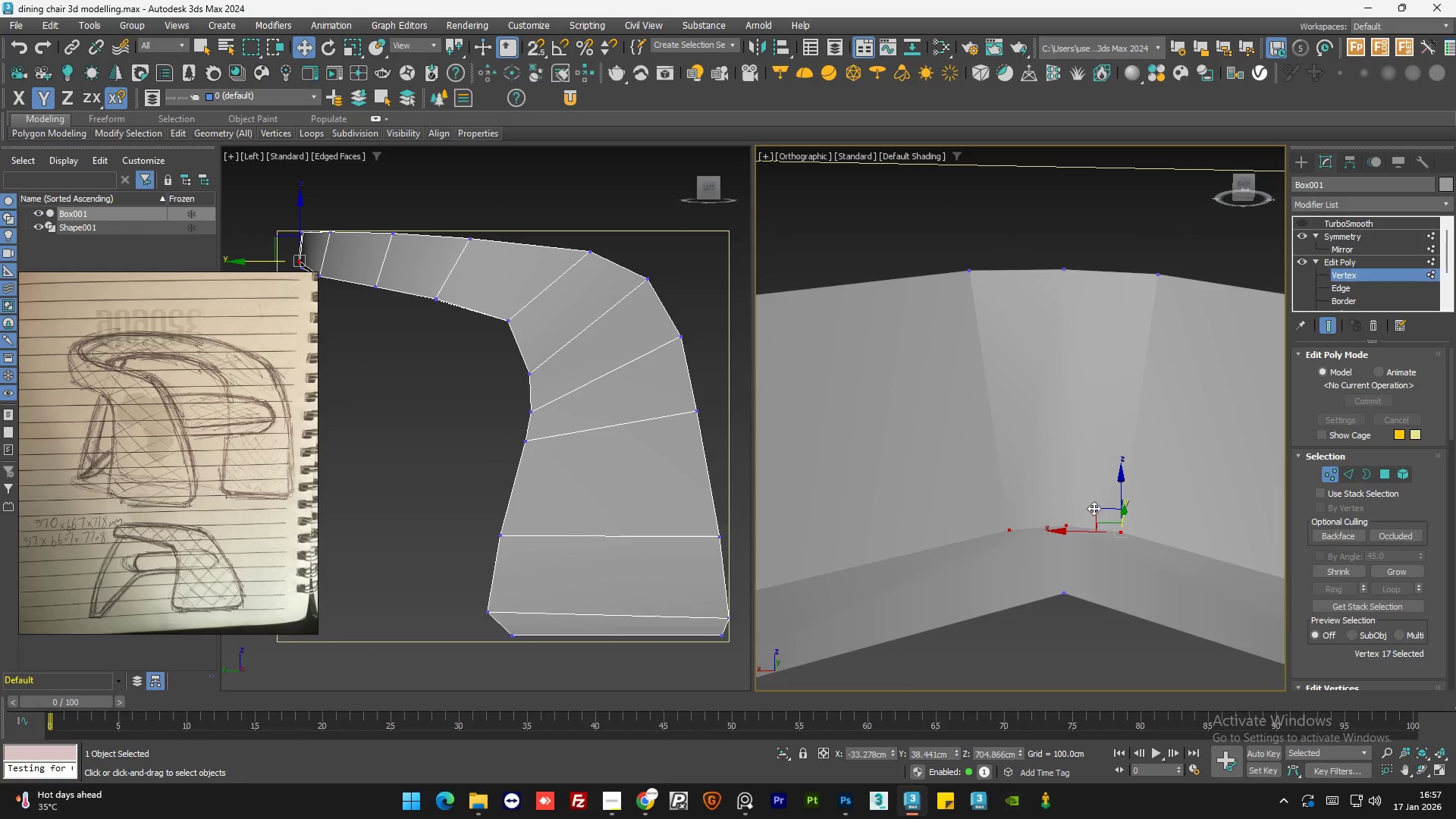 
hold_key(key=AltLeft, duration=0.47)
 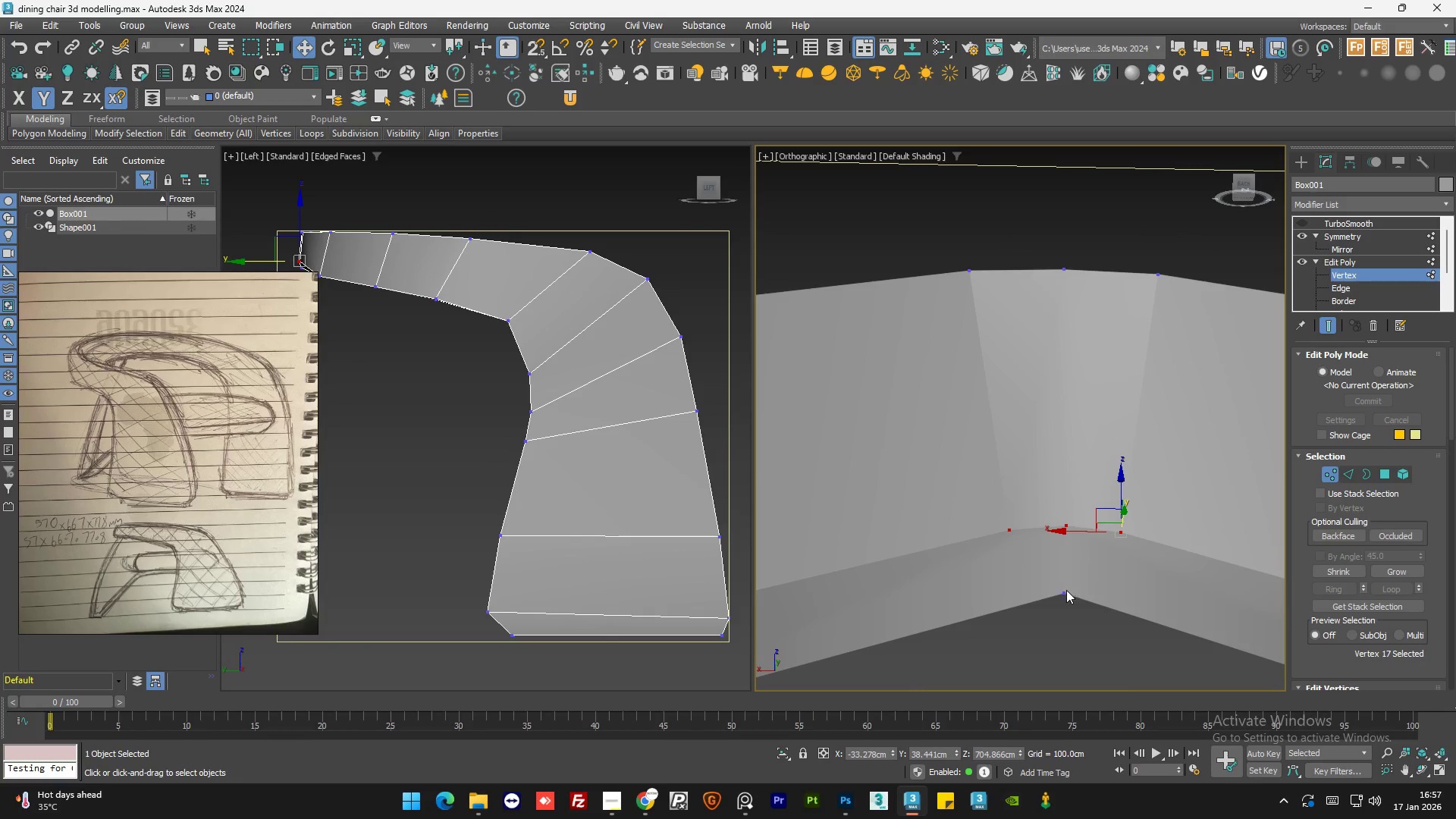 
left_click([1062, 592])
 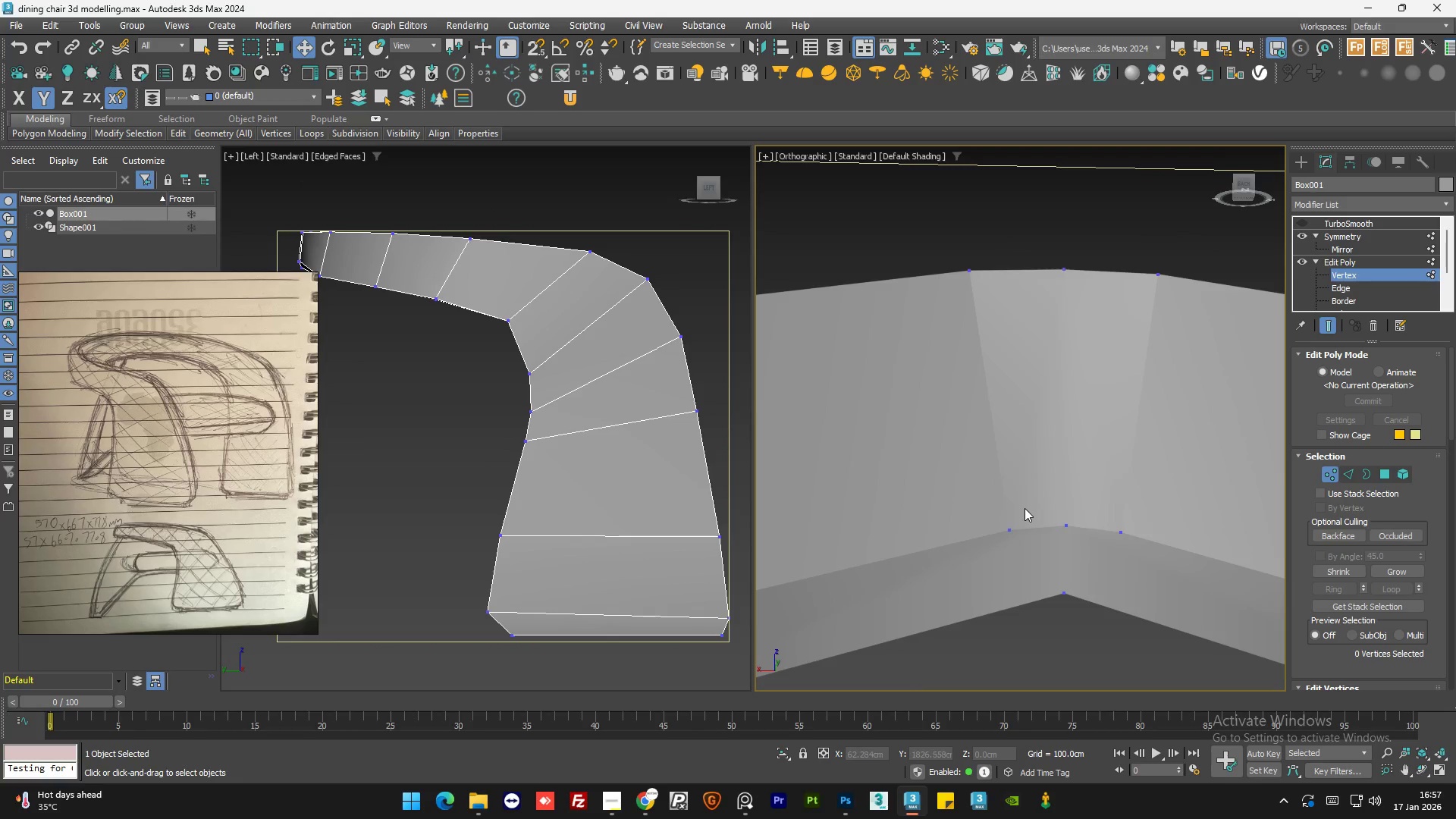 
scroll: coordinate [1031, 507], scroll_direction: down, amount: 3.0
 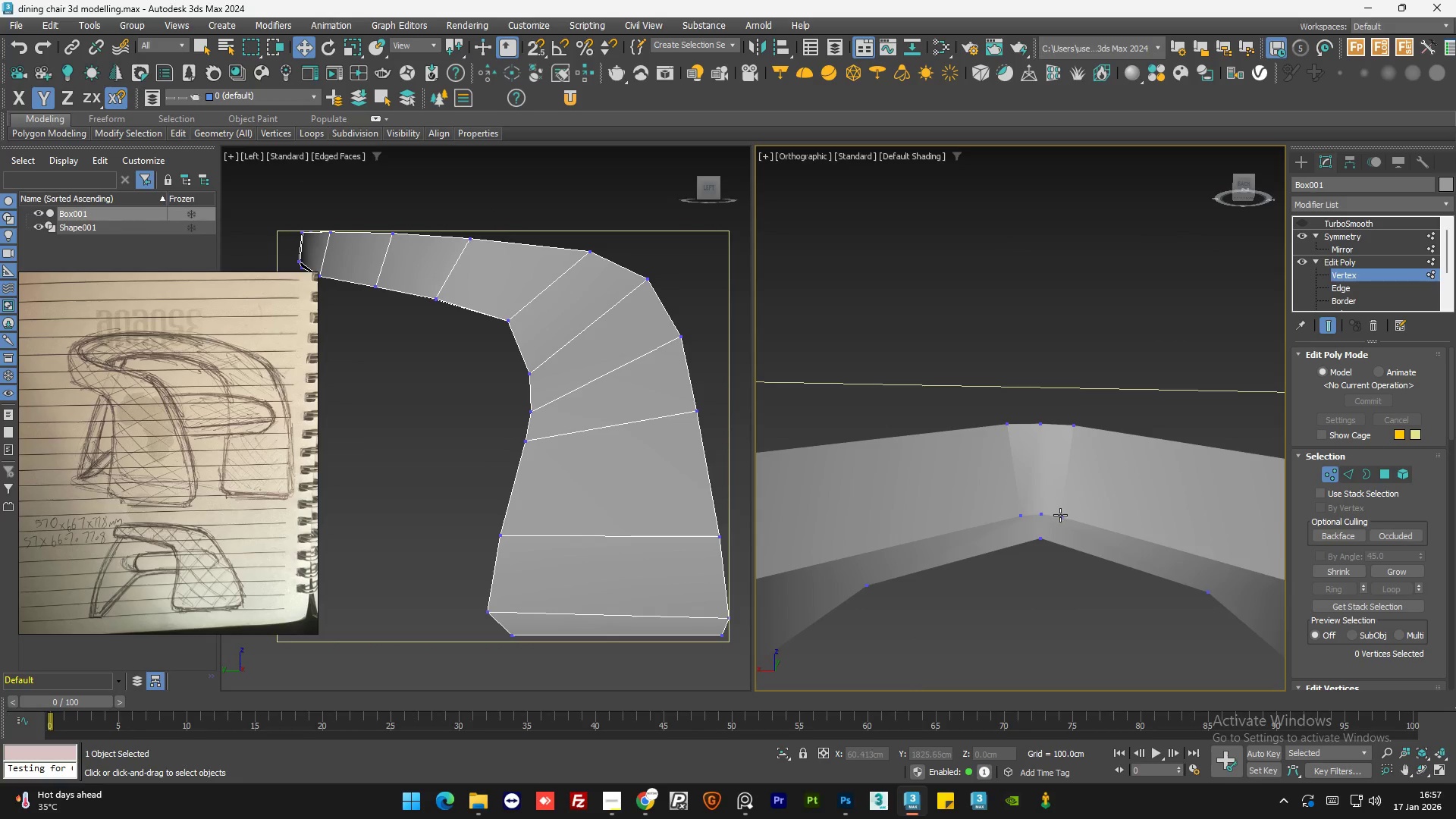 
left_click([1060, 515])
 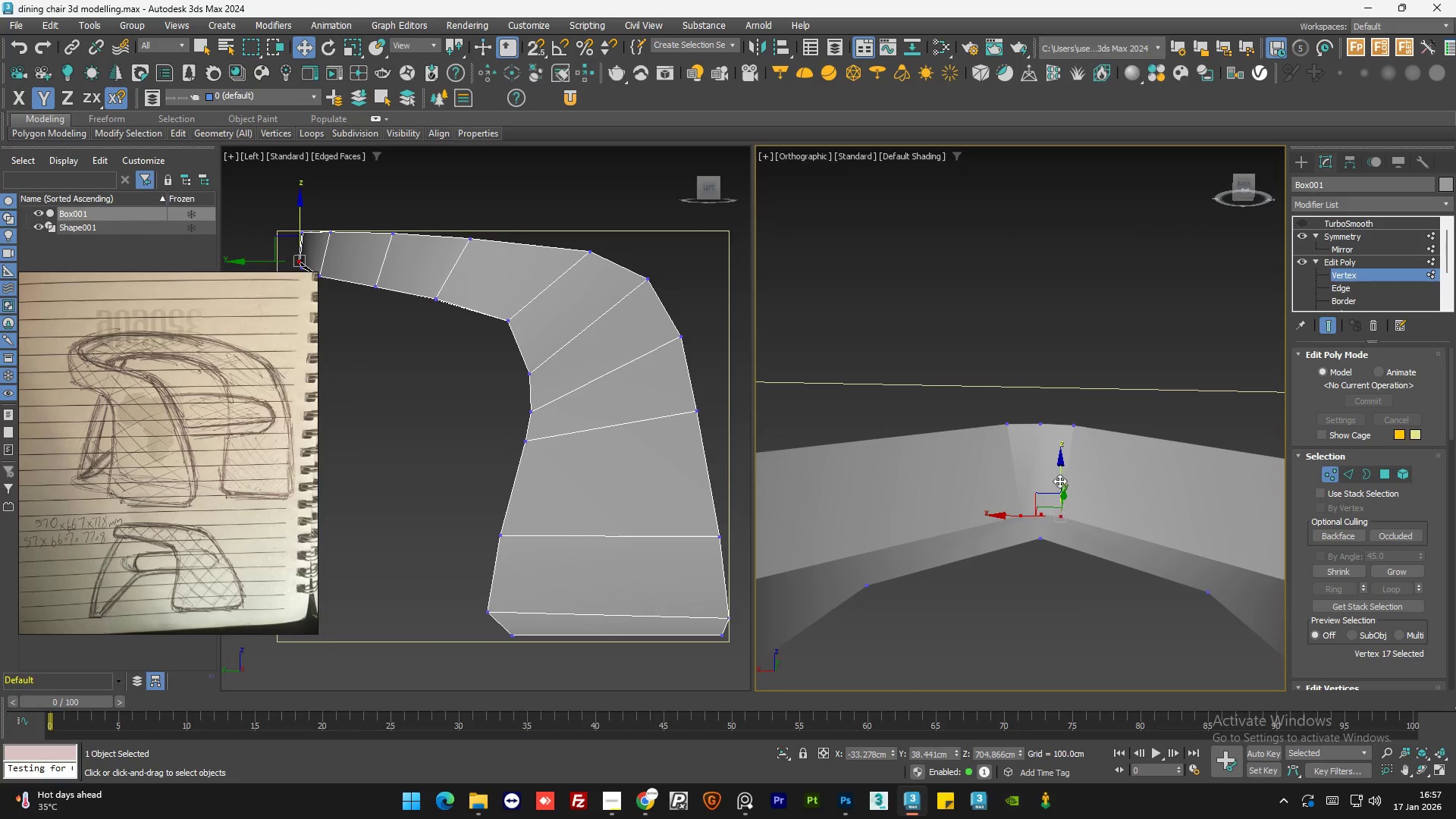 
hold_key(key=AltLeft, duration=1.09)
 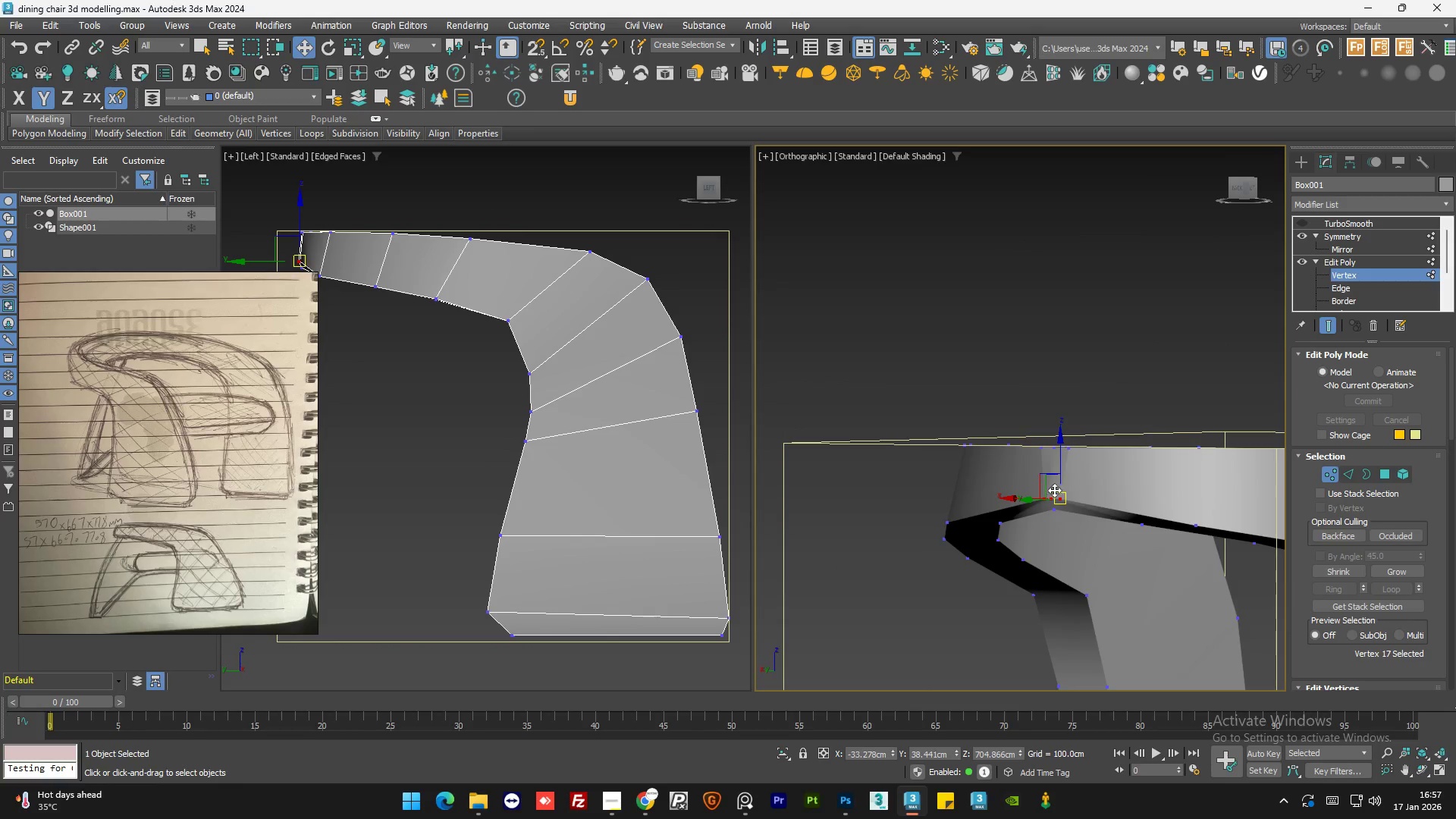 
scroll: coordinate [1060, 481], scroll_direction: down, amount: 2.0
 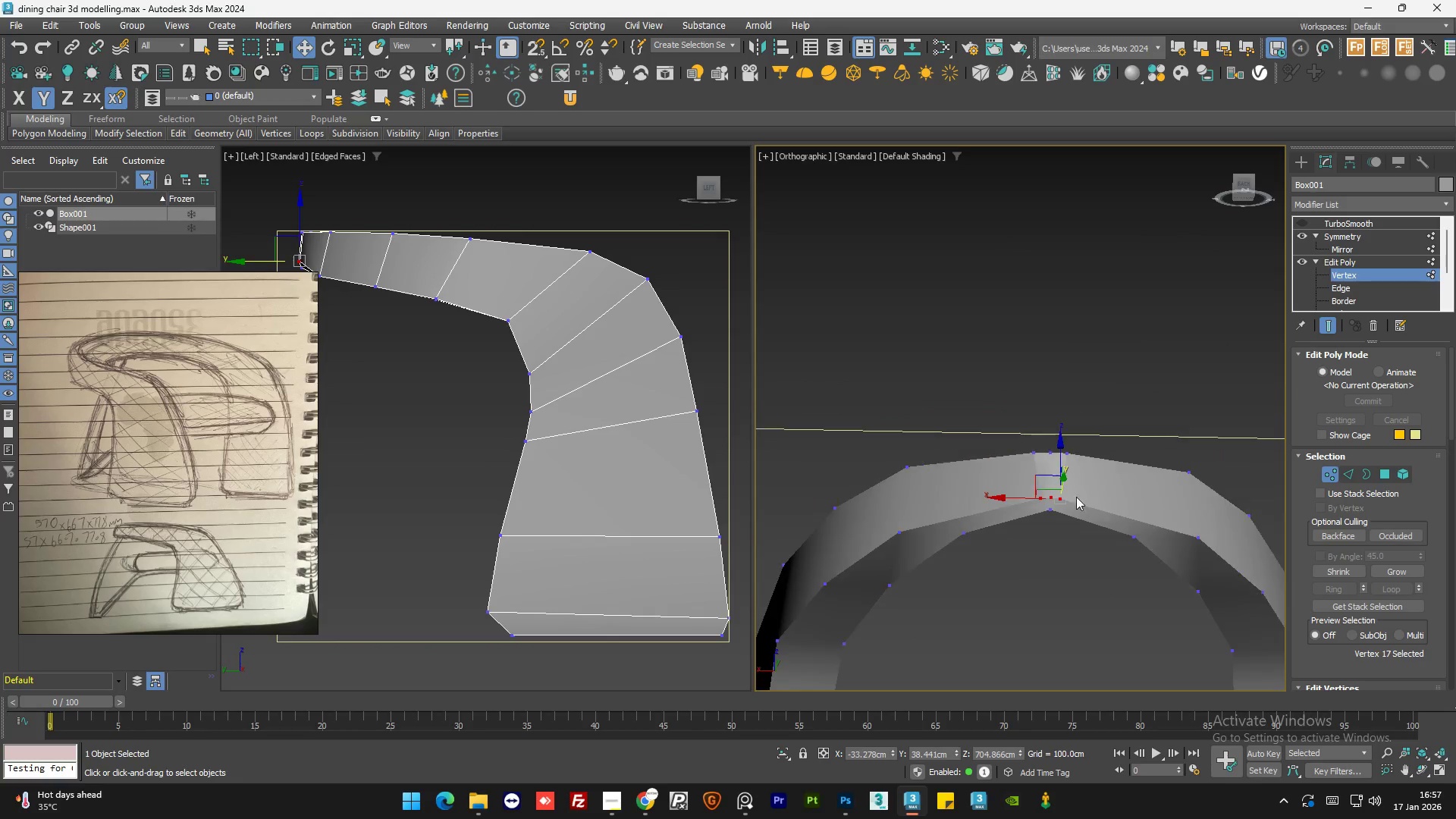 
scroll: coordinate [1053, 497], scroll_direction: up, amount: 4.0
 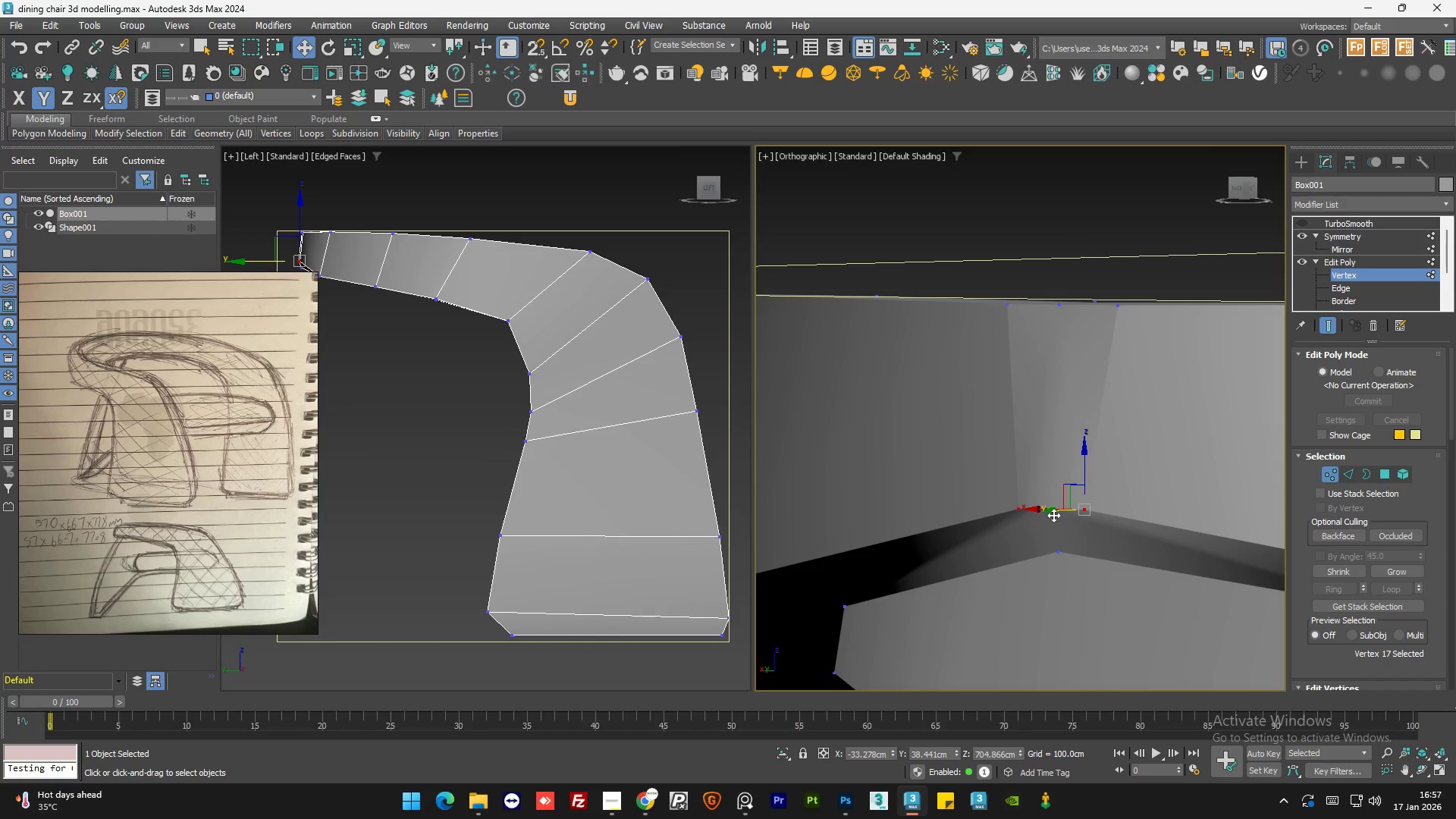 
left_click_drag(start_coordinate=[1053, 515], to_coordinate=[1062, 513])
 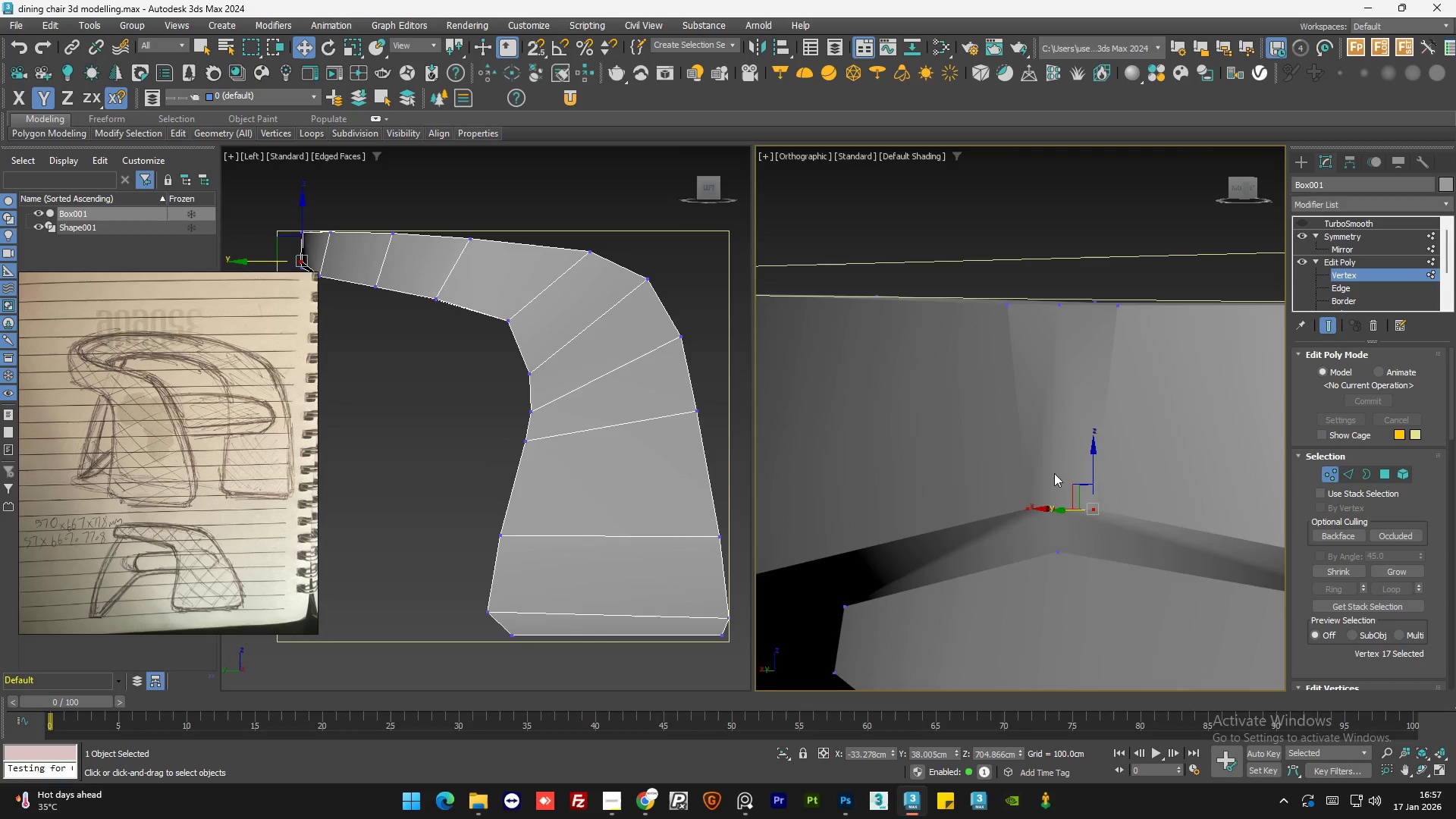 
hold_key(key=AltLeft, duration=0.66)
scroll: coordinate [1081, 496], scroll_direction: down, amount: 2.0
 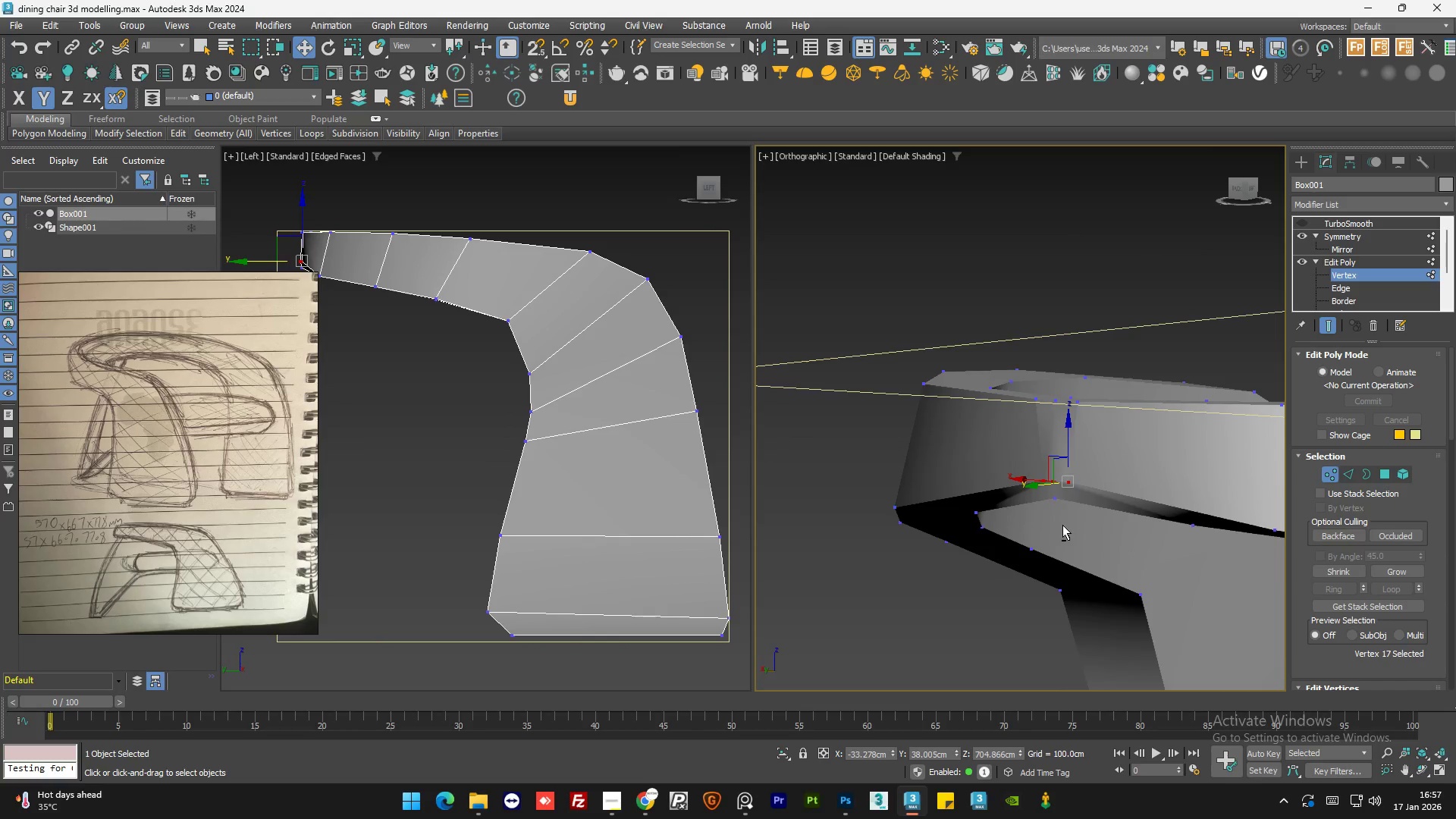 
hold_key(key=AltLeft, duration=1.5)
 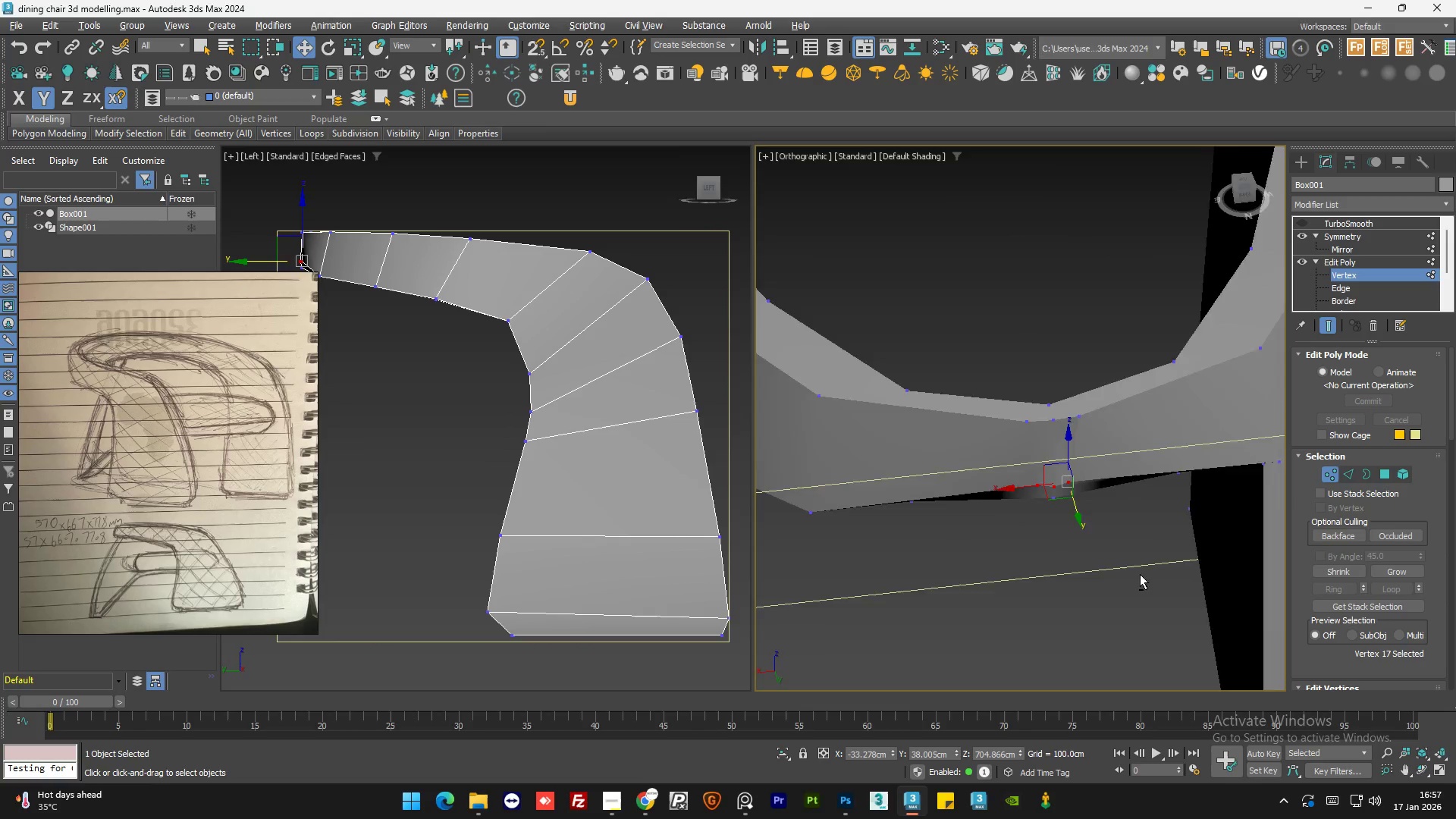 
hold_key(key=AltLeft, duration=1.5)
 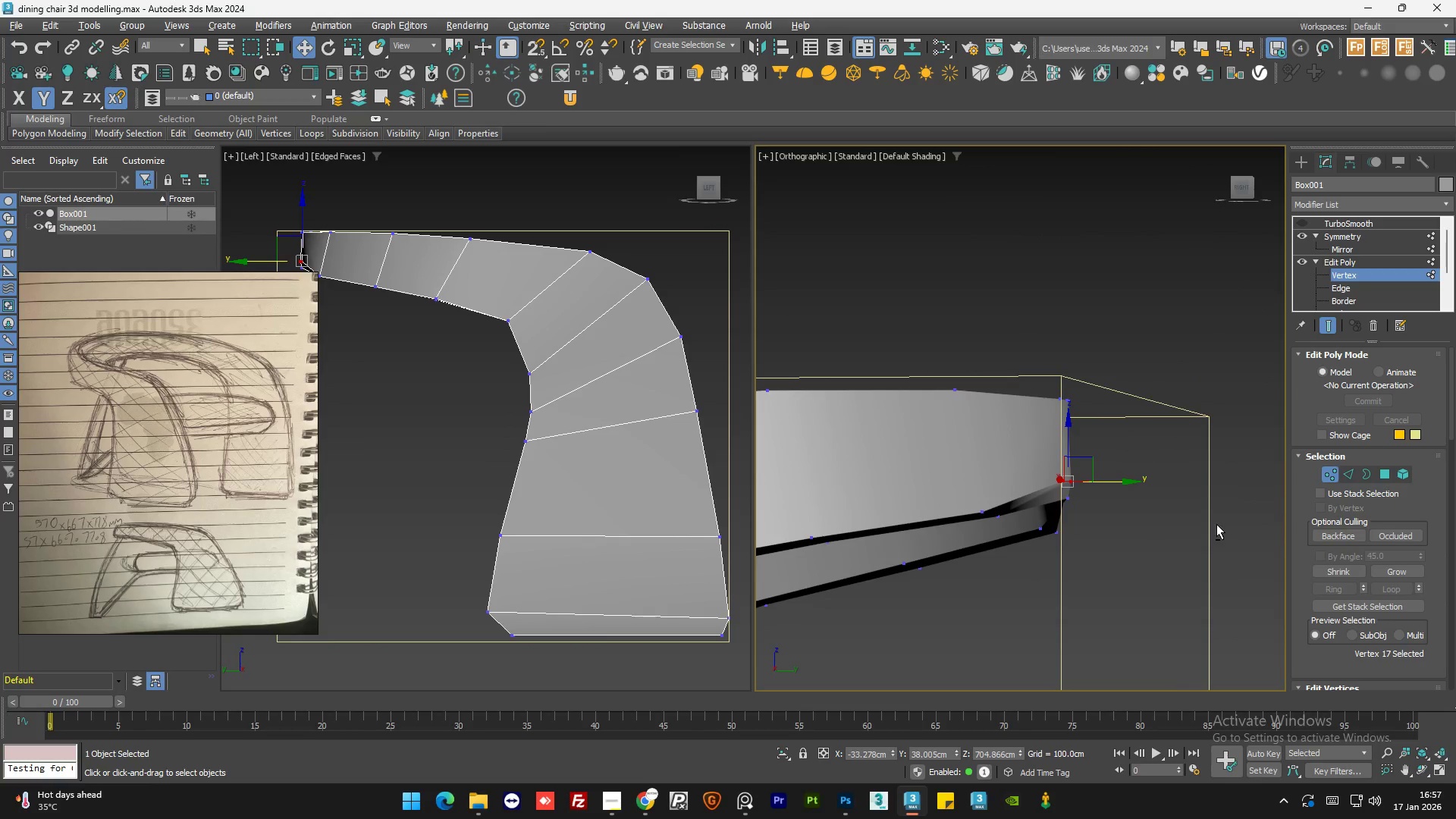 
hold_key(key=AltLeft, duration=0.64)
 